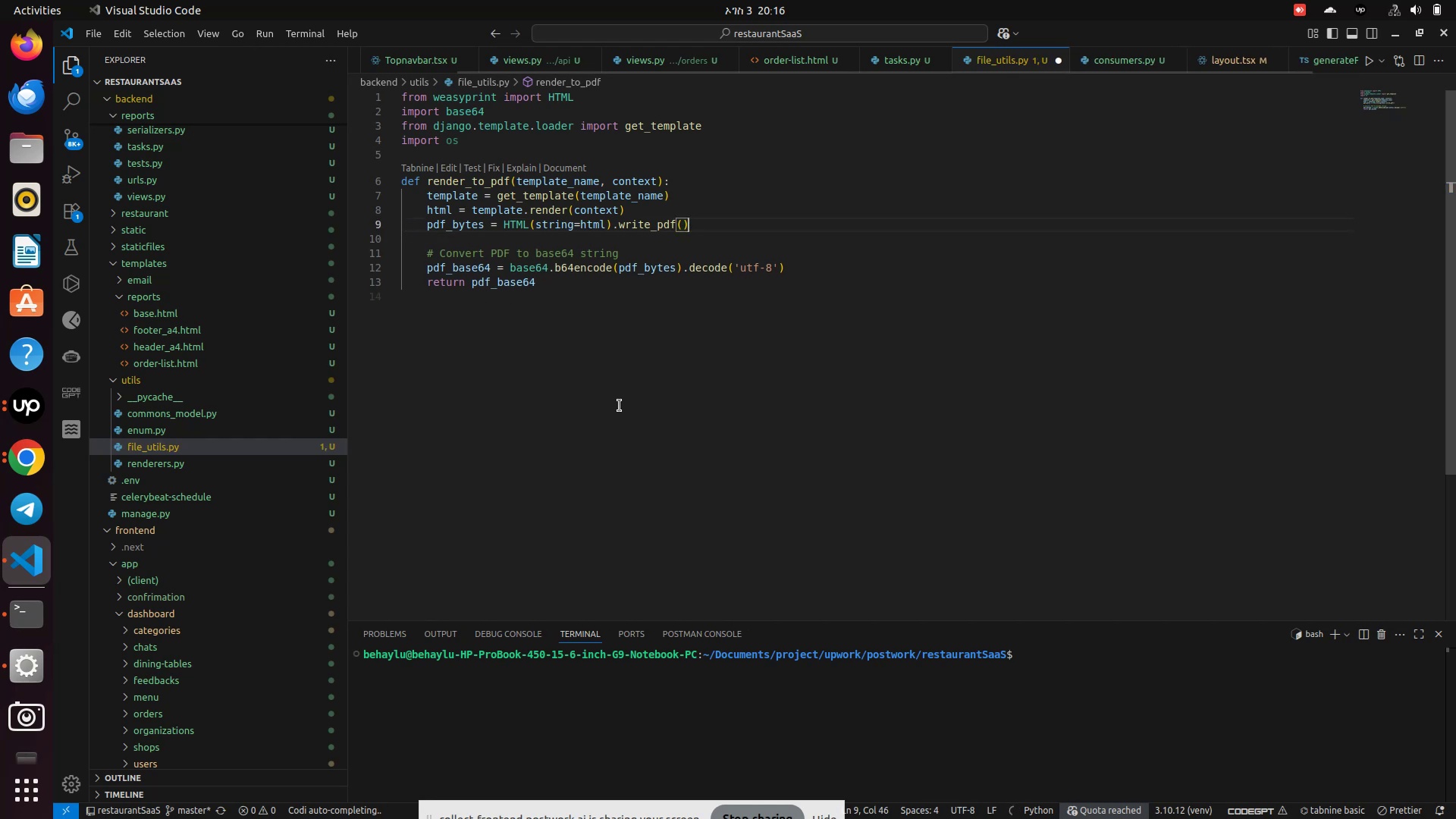 
key(Control+Z)
 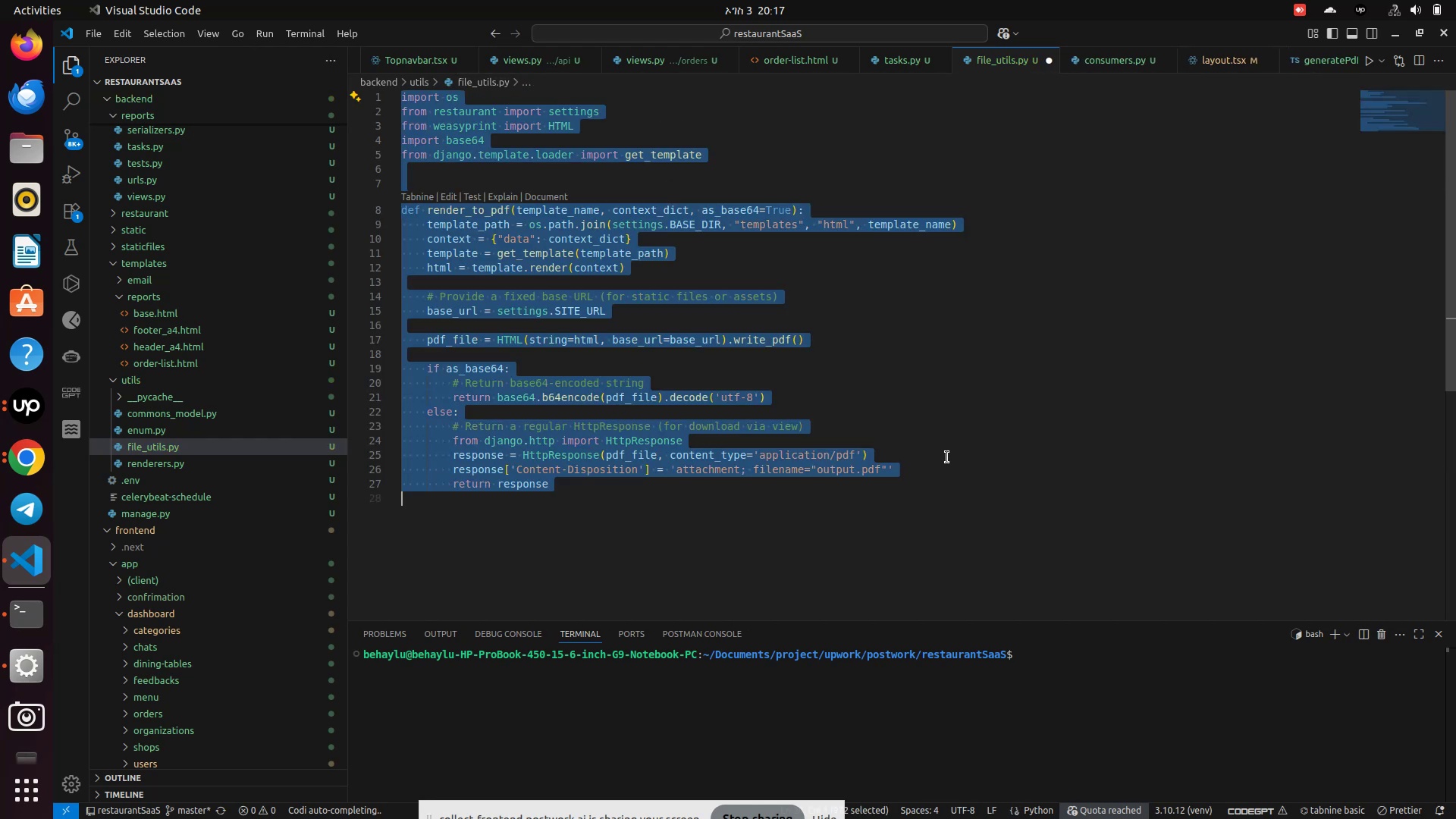 
left_click([968, 436])
 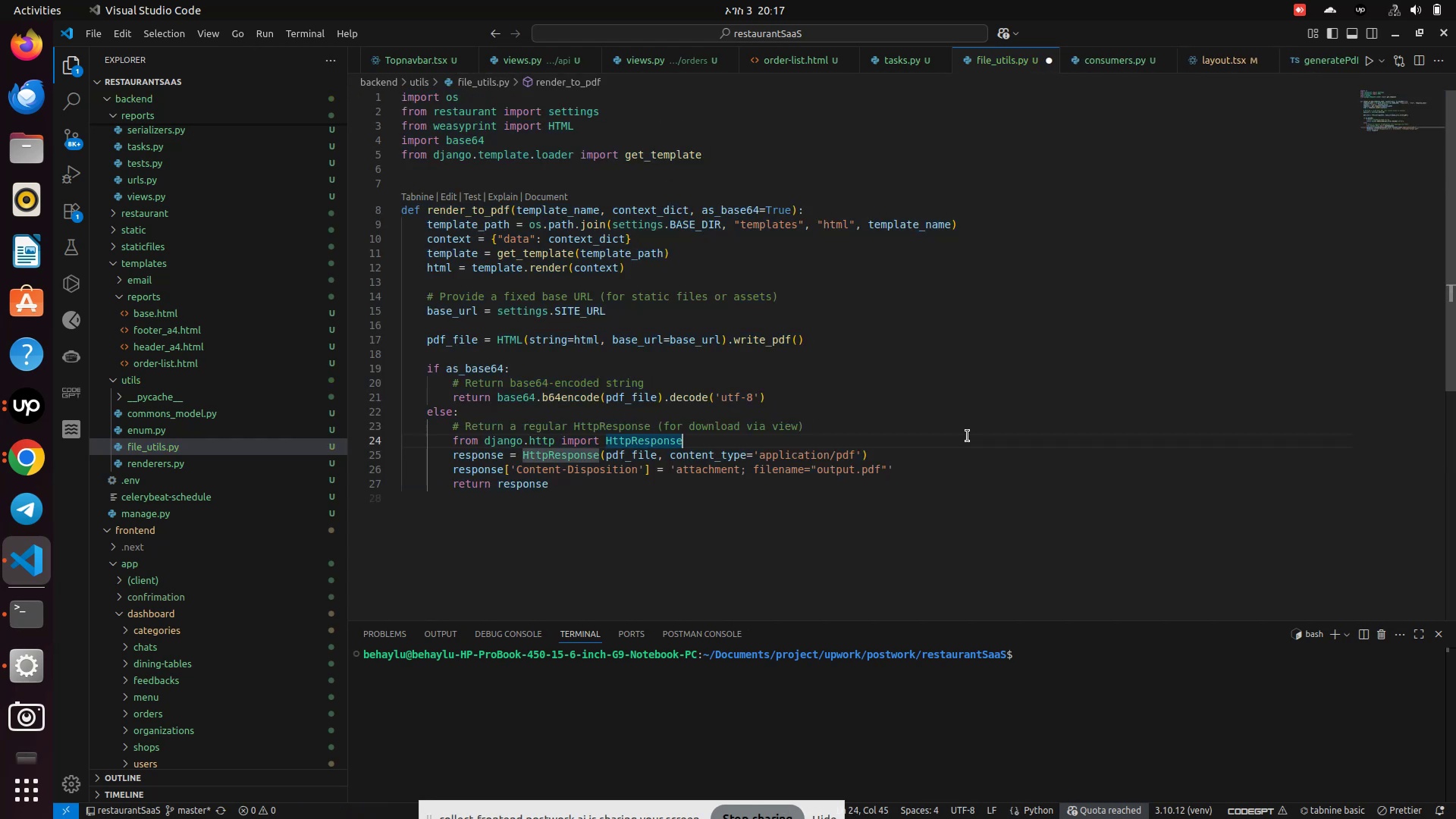 
key(Control+S)
 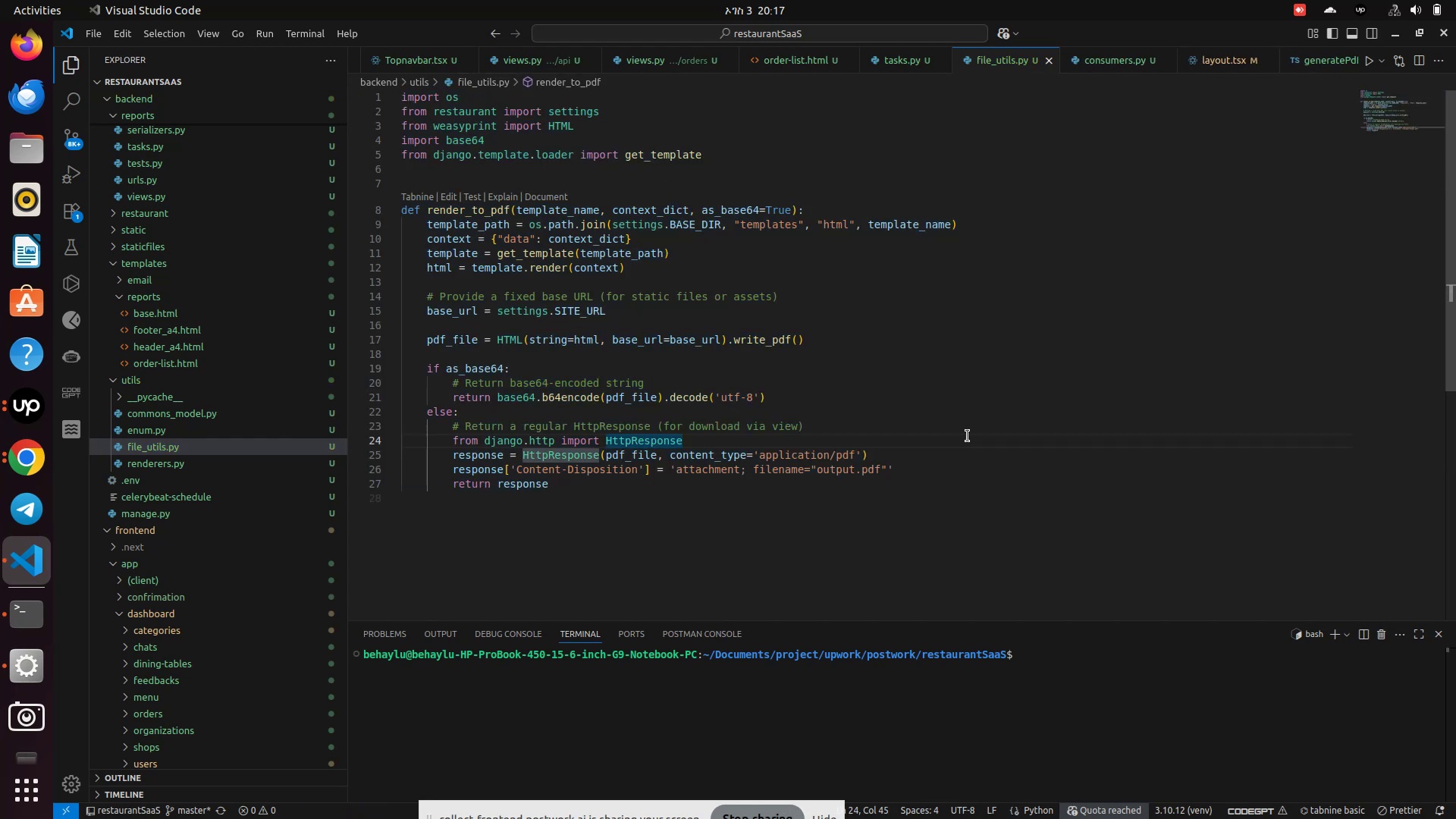 
key(Control+S)
 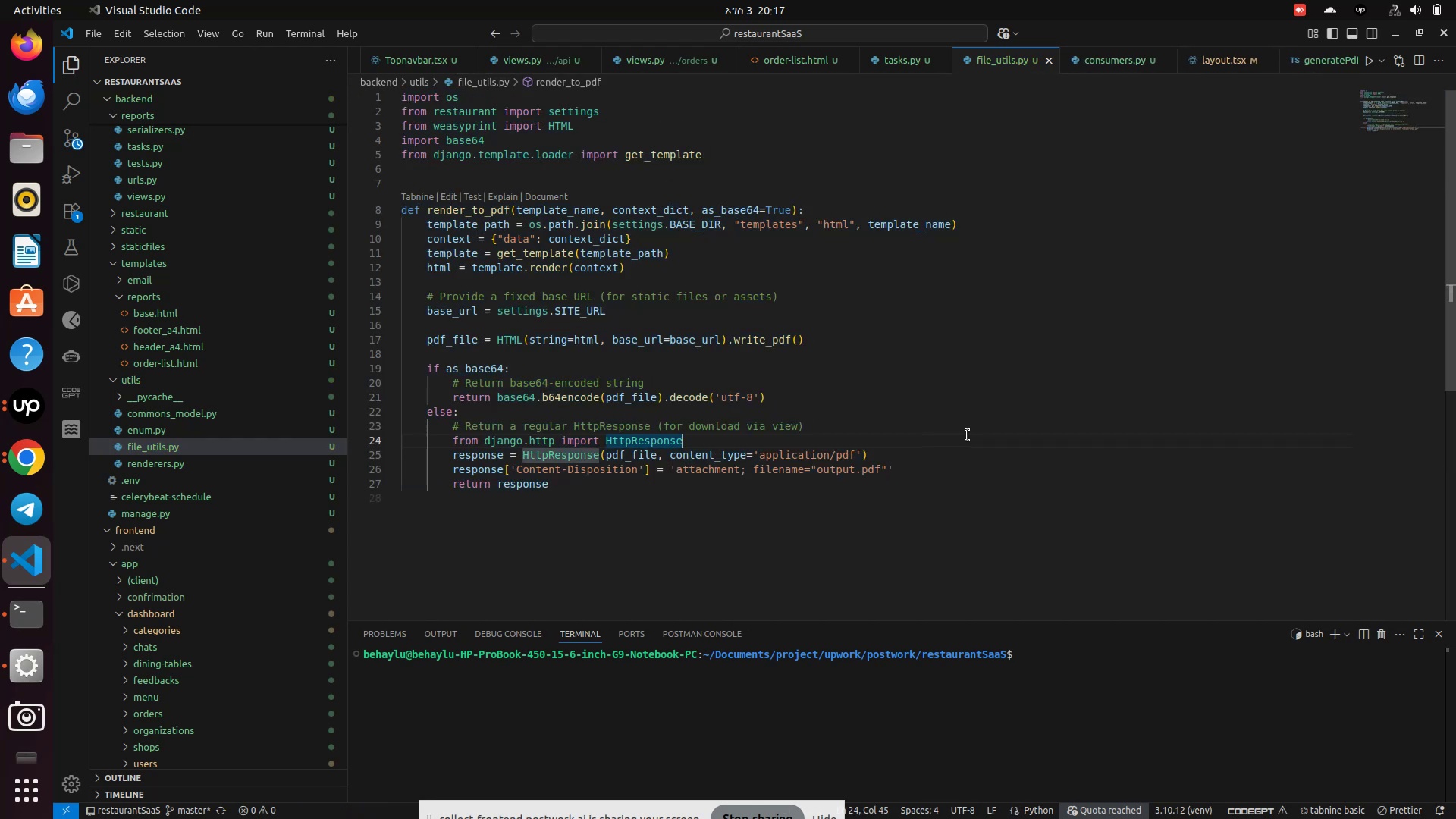 
left_click([968, 435])
 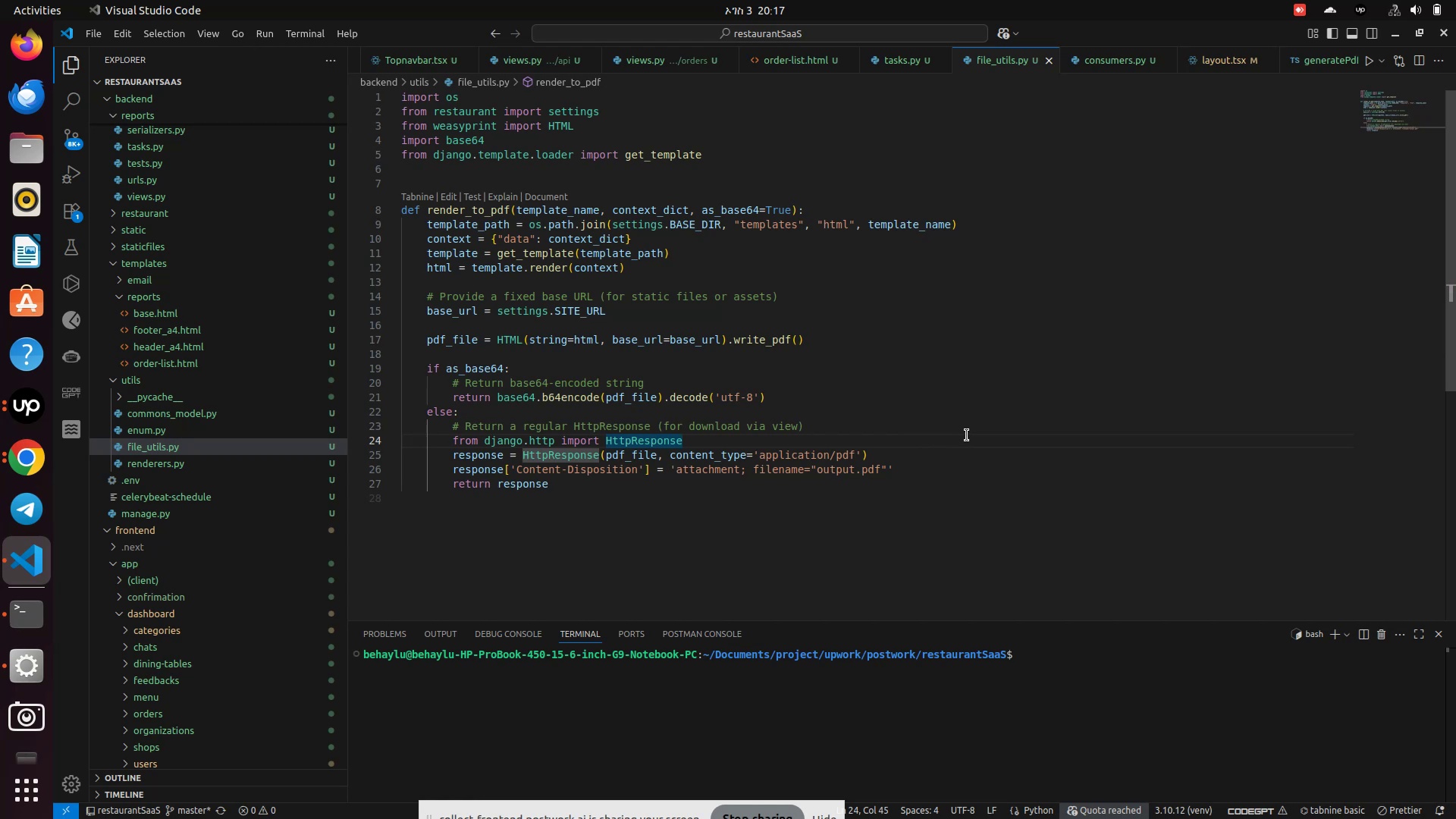 
wait(8.96)
 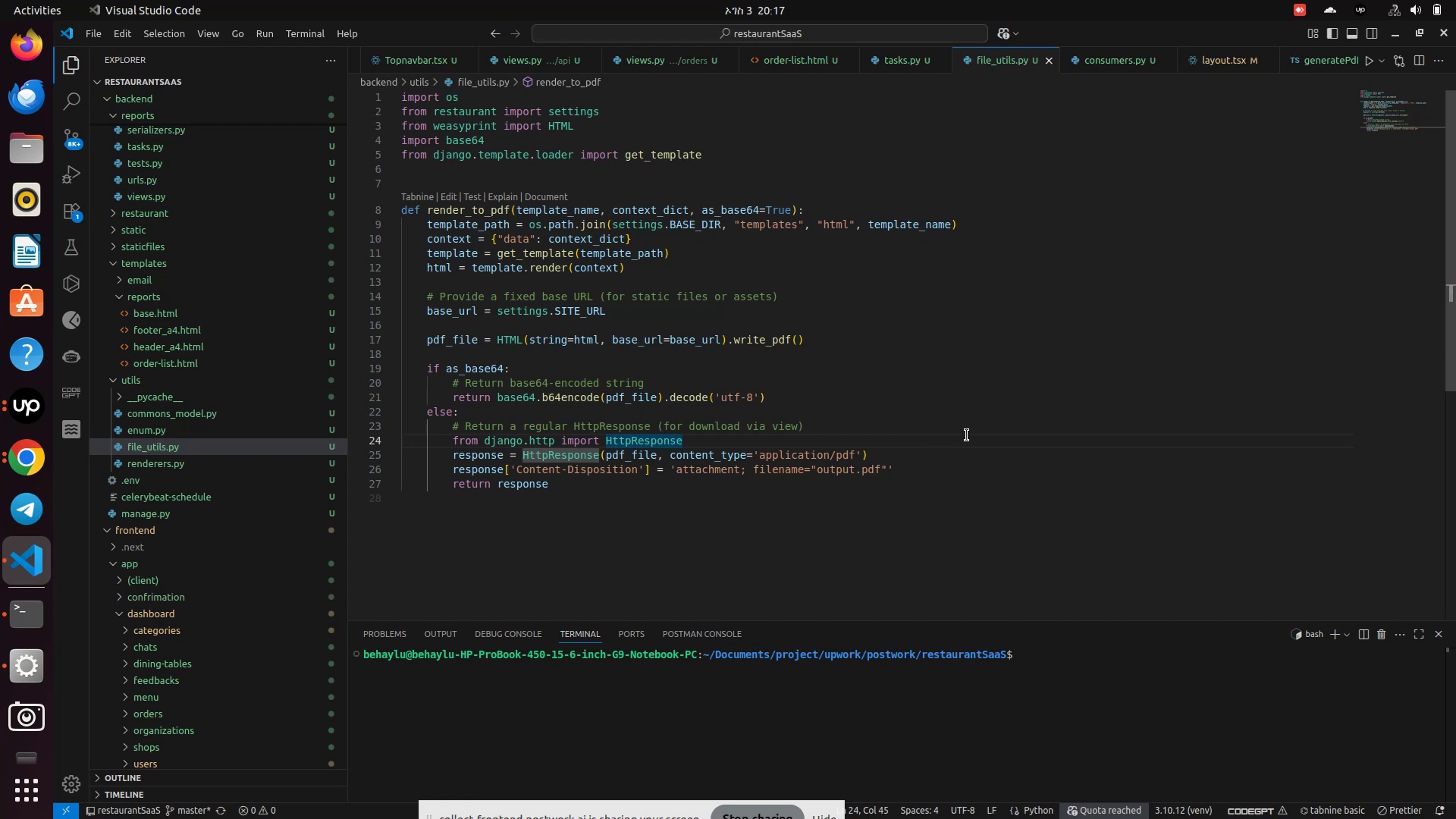 
left_click([14, 627])
 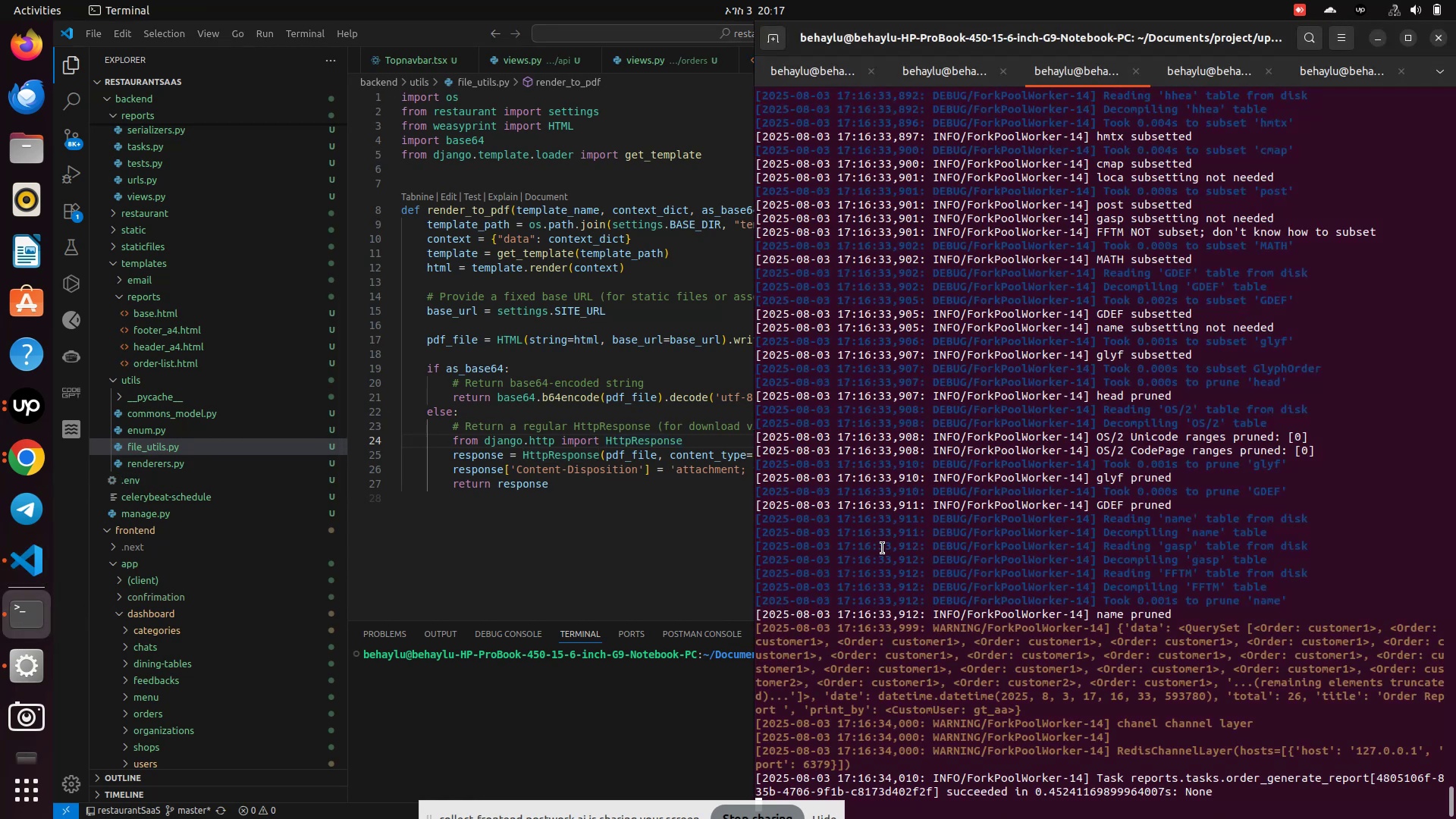 
scroll: coordinate [976, 580], scroll_direction: down, amount: 4.0
 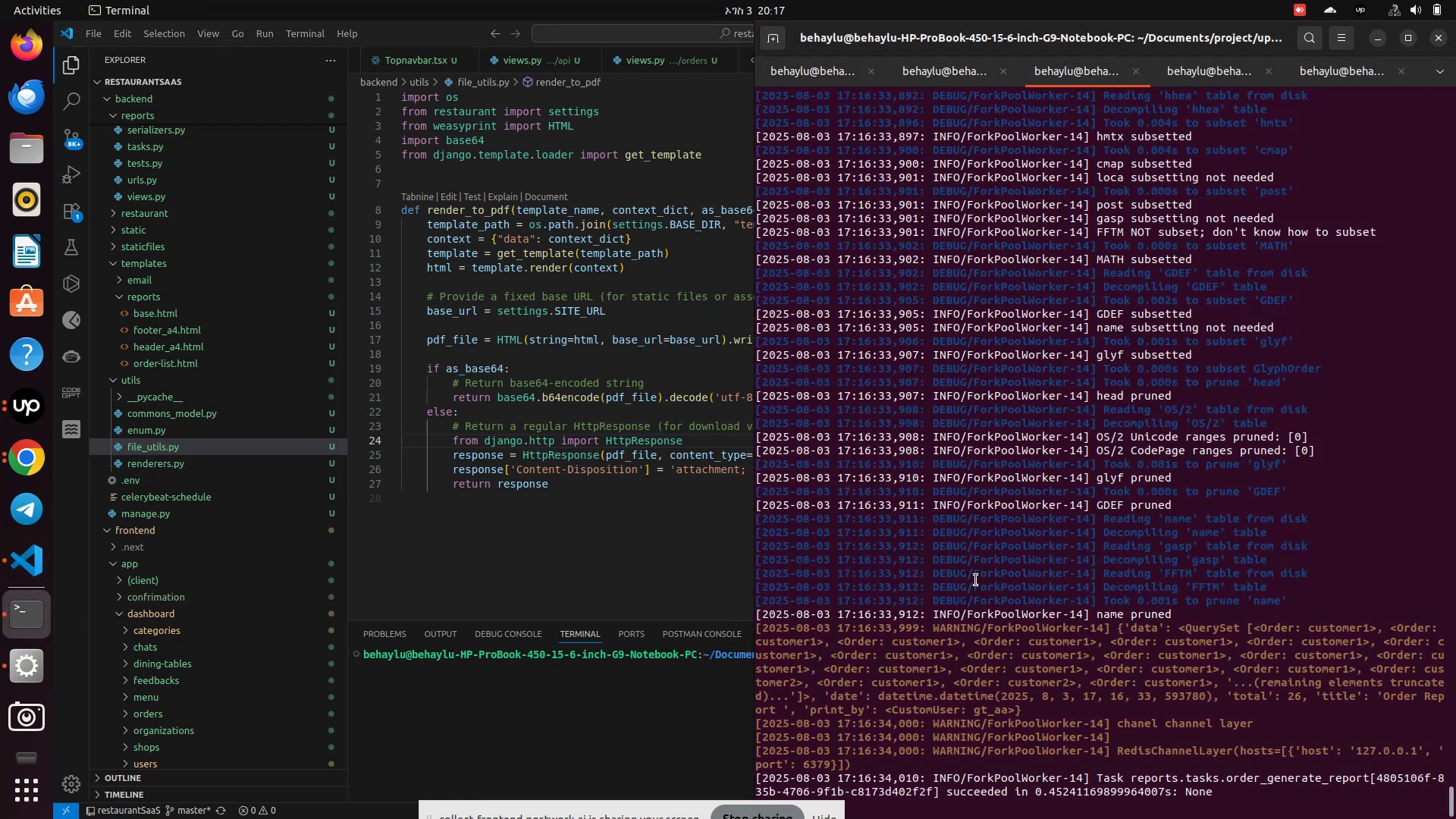 
key(Control+Z)
 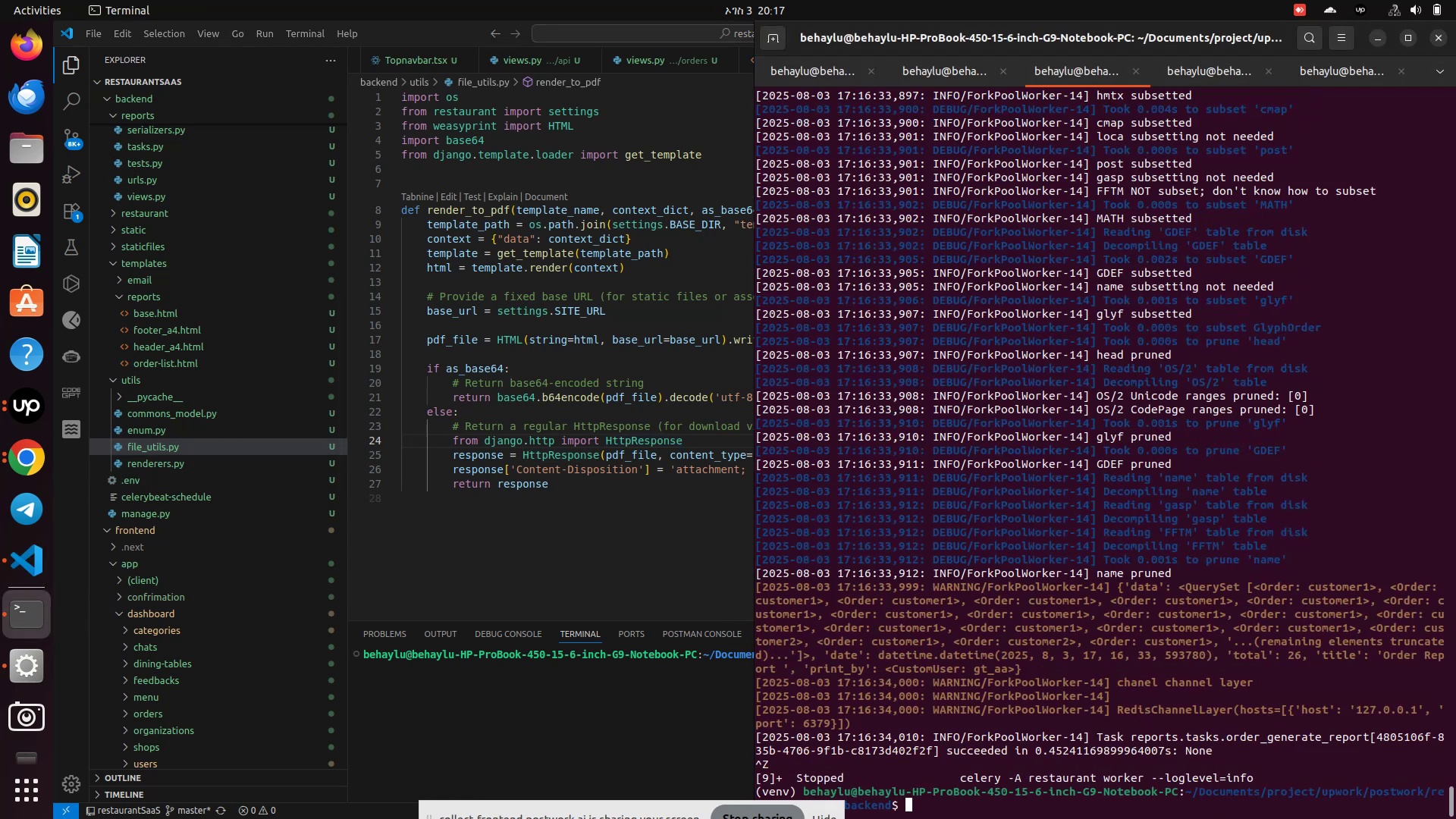 
key(ArrowUp)
 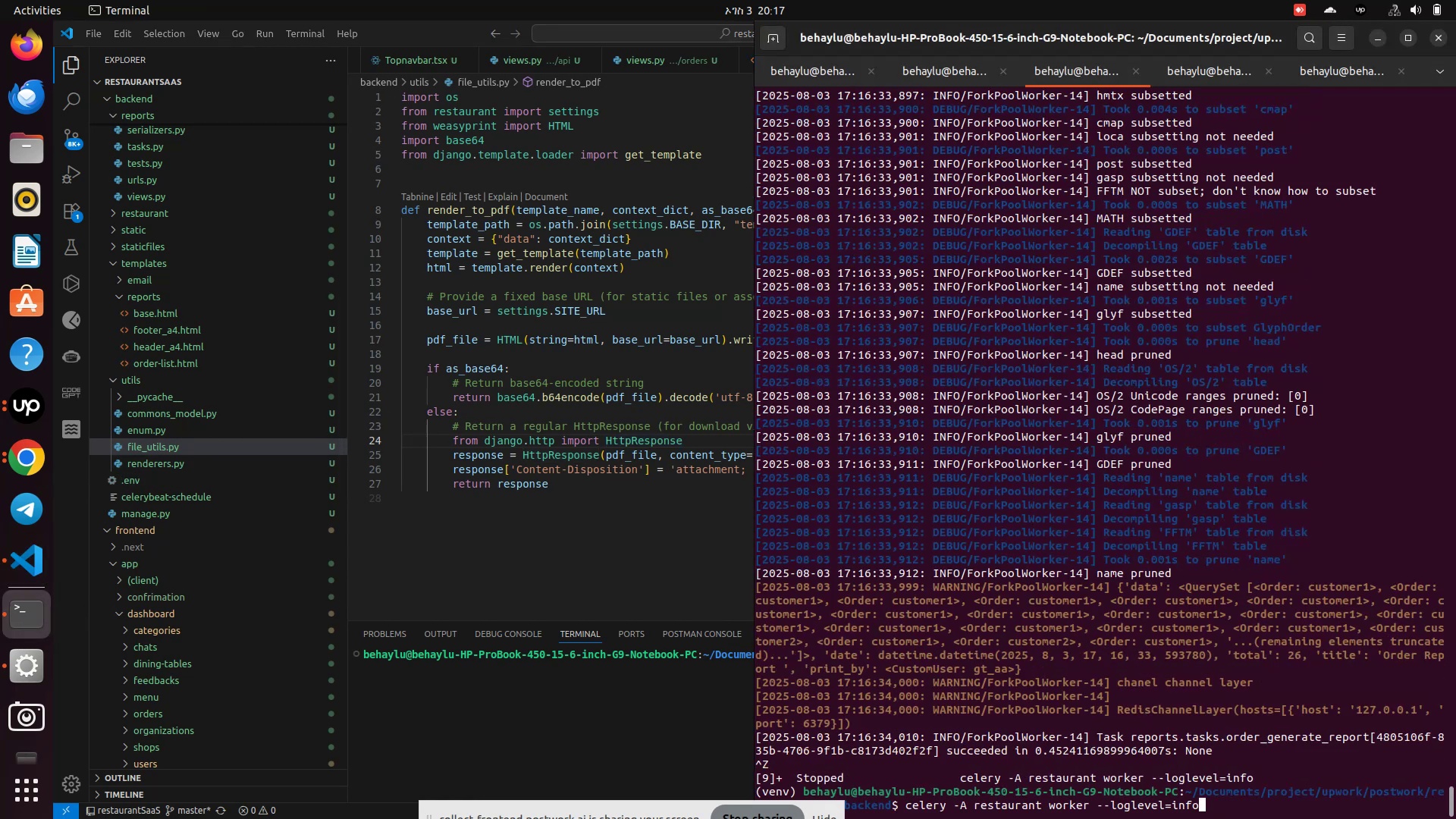 
key(Enter)
 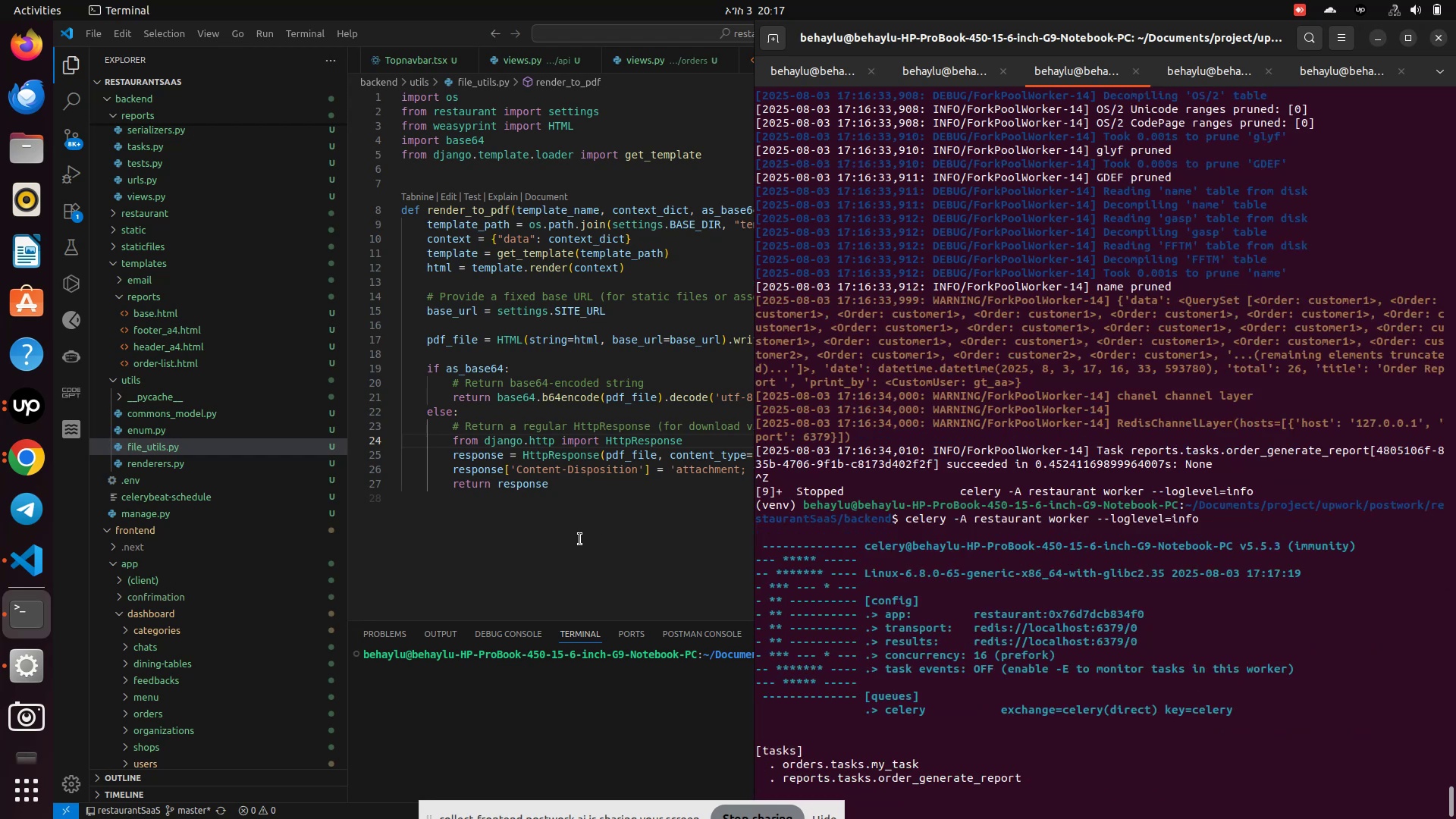 
left_click([531, 532])
 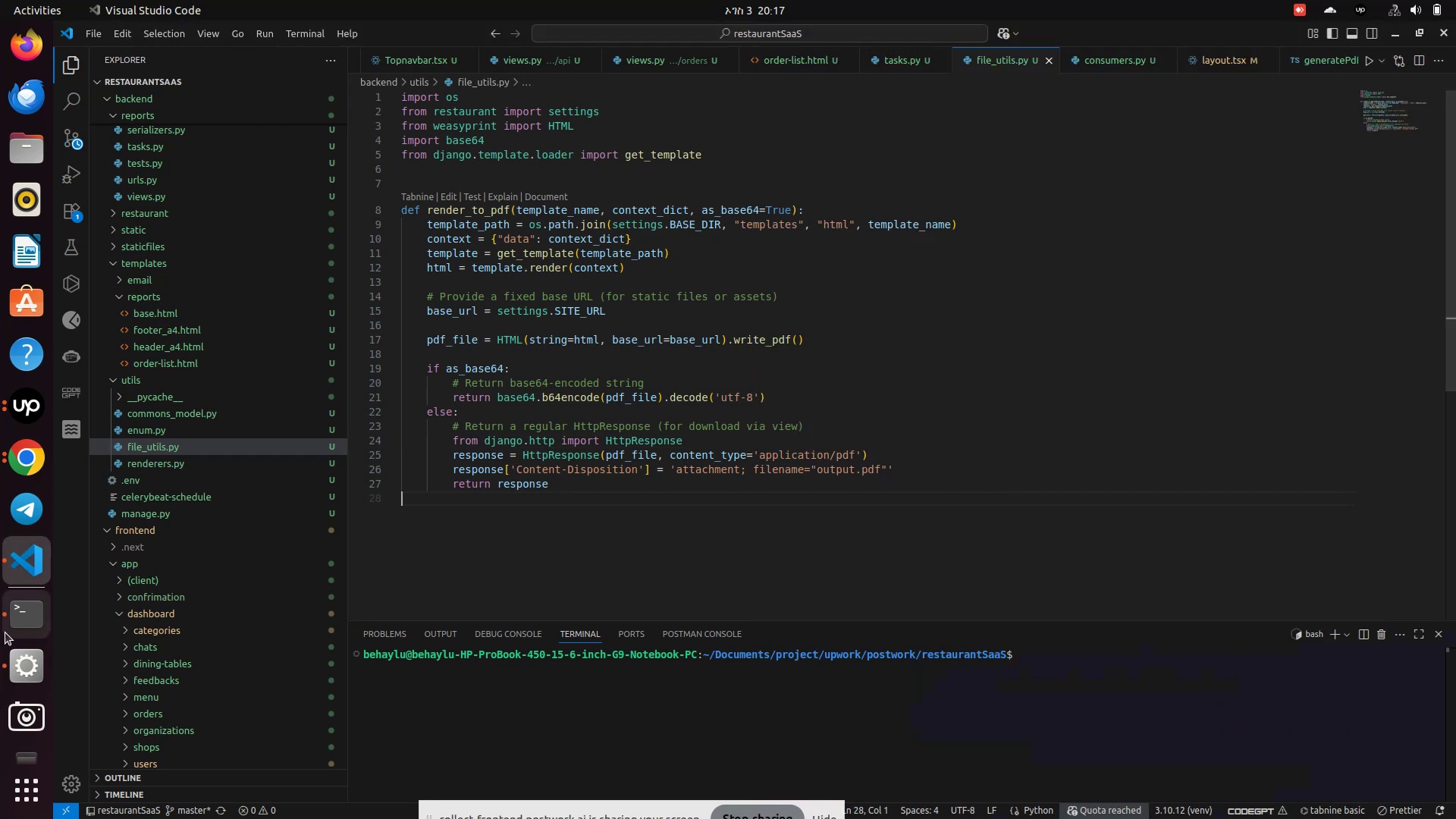 
left_click([8, 637])
 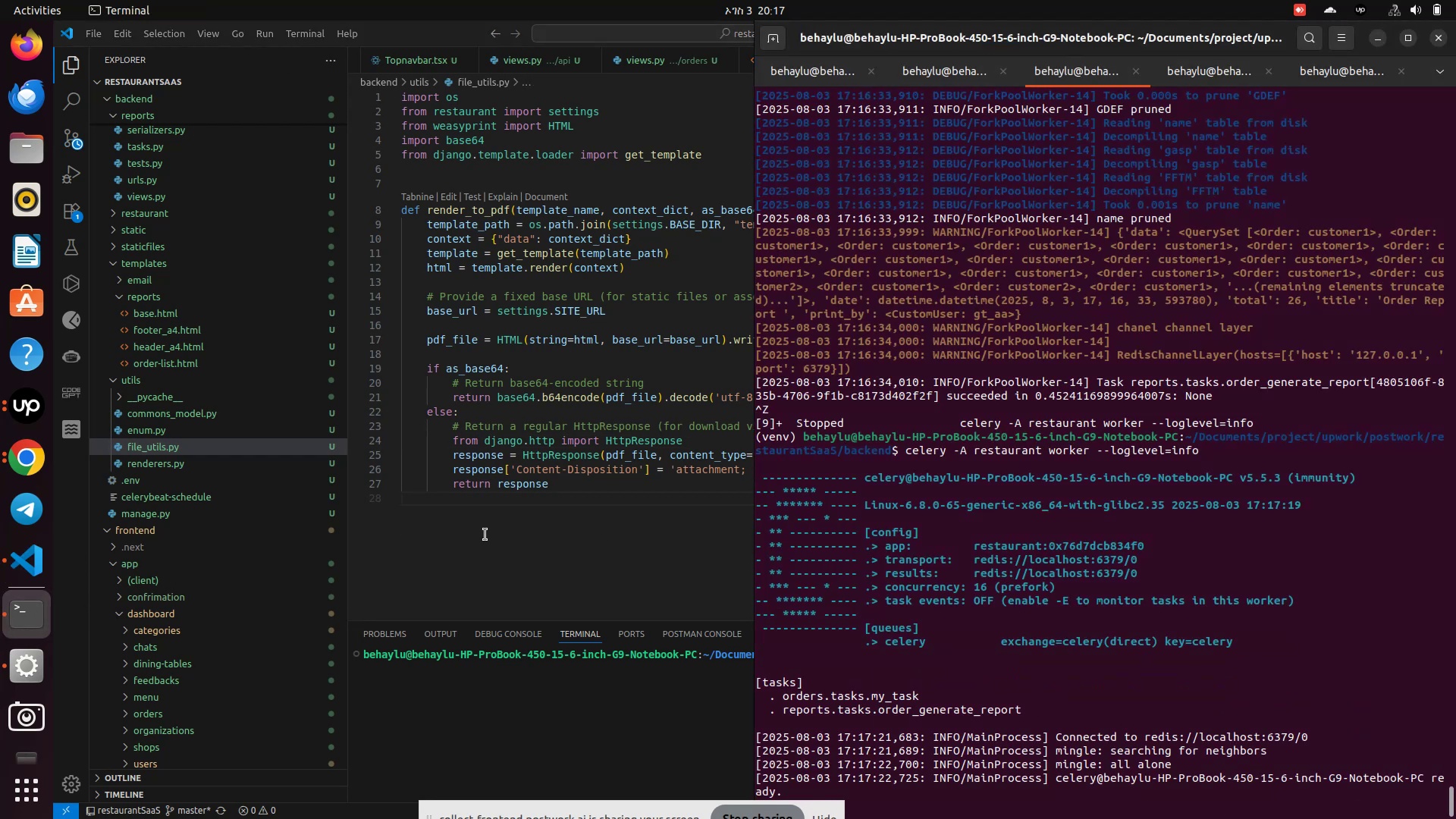 
left_click([485, 534])
 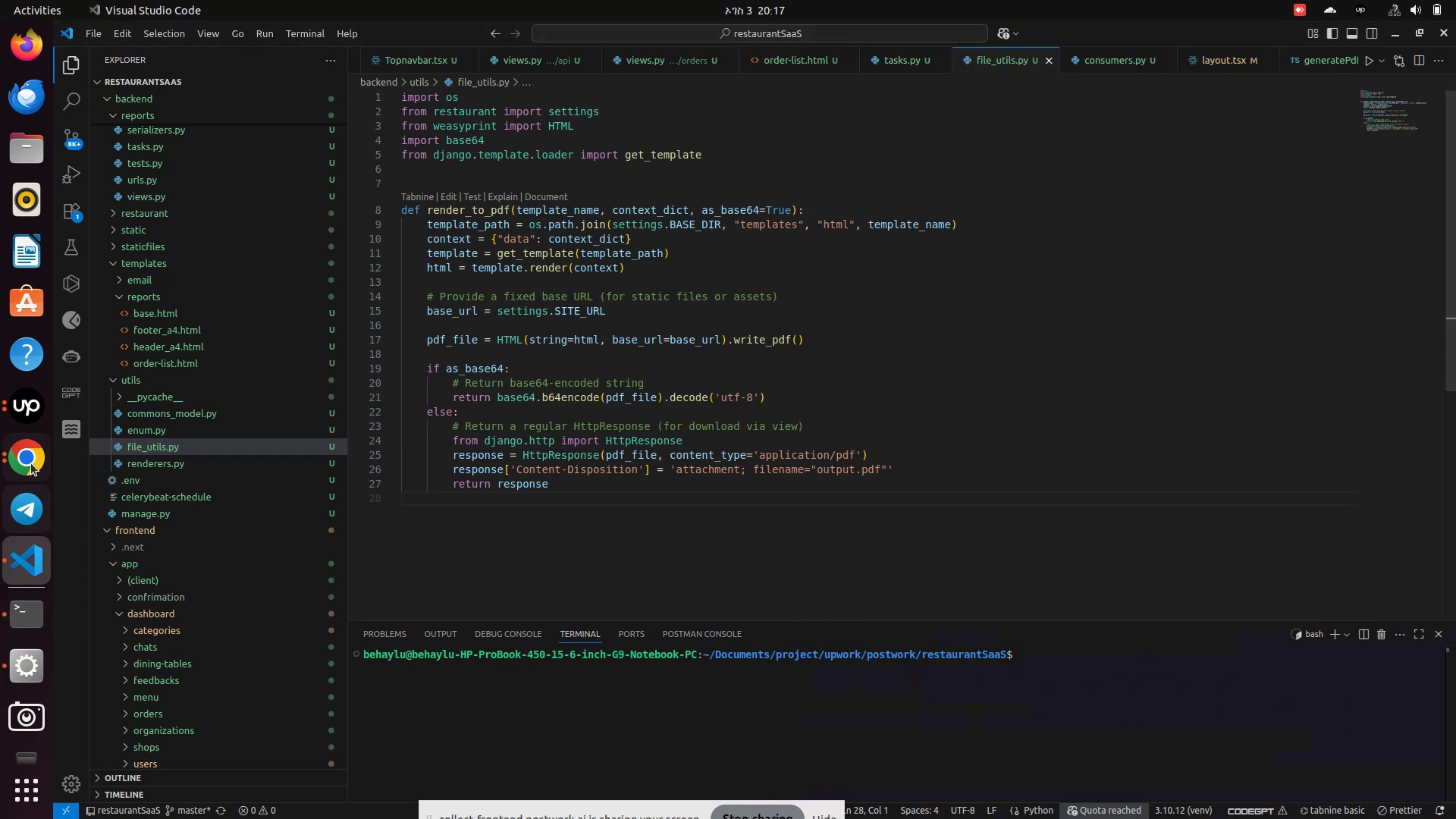 
left_click([30, 460])
 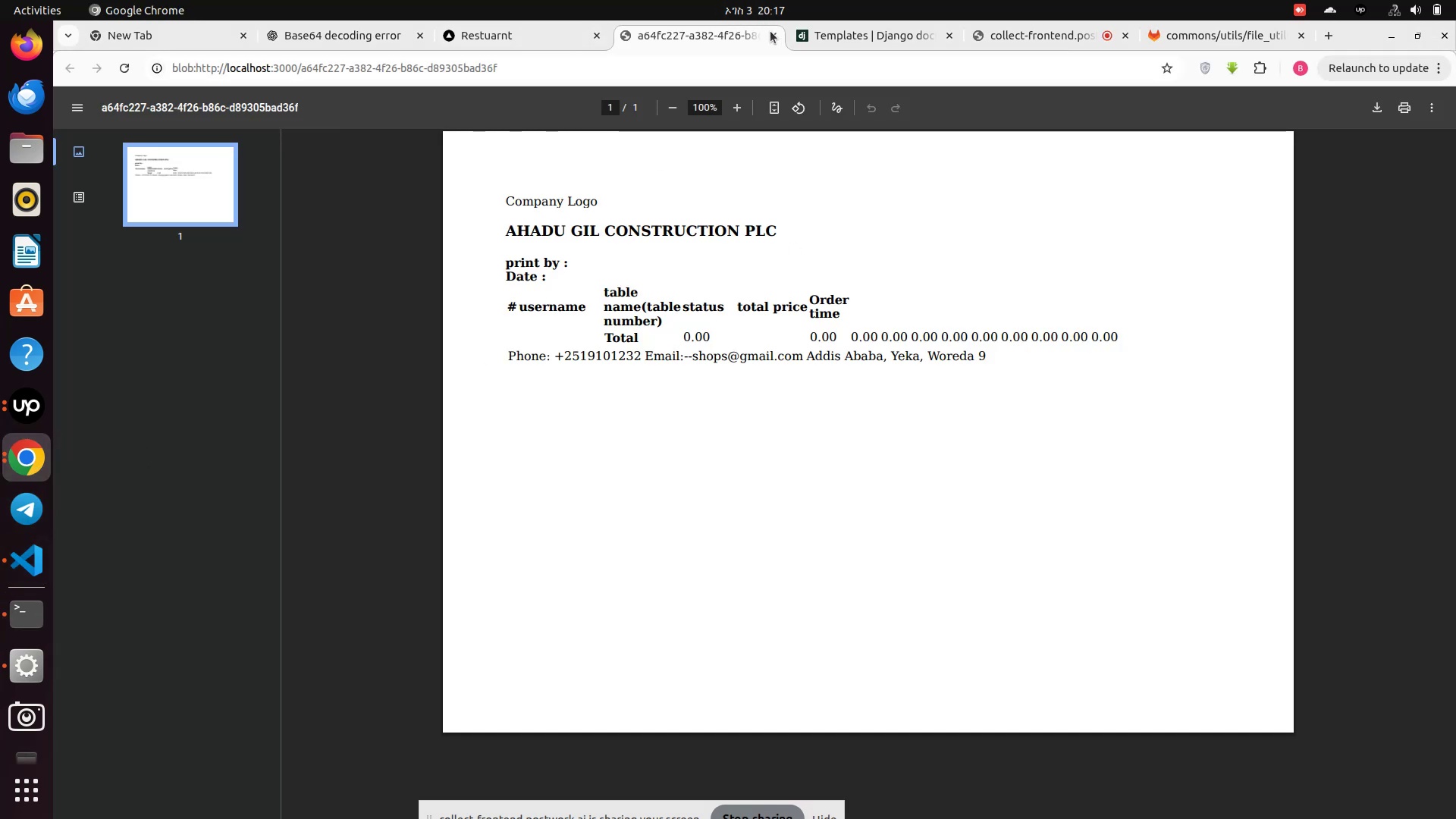 
left_click([769, 41])
 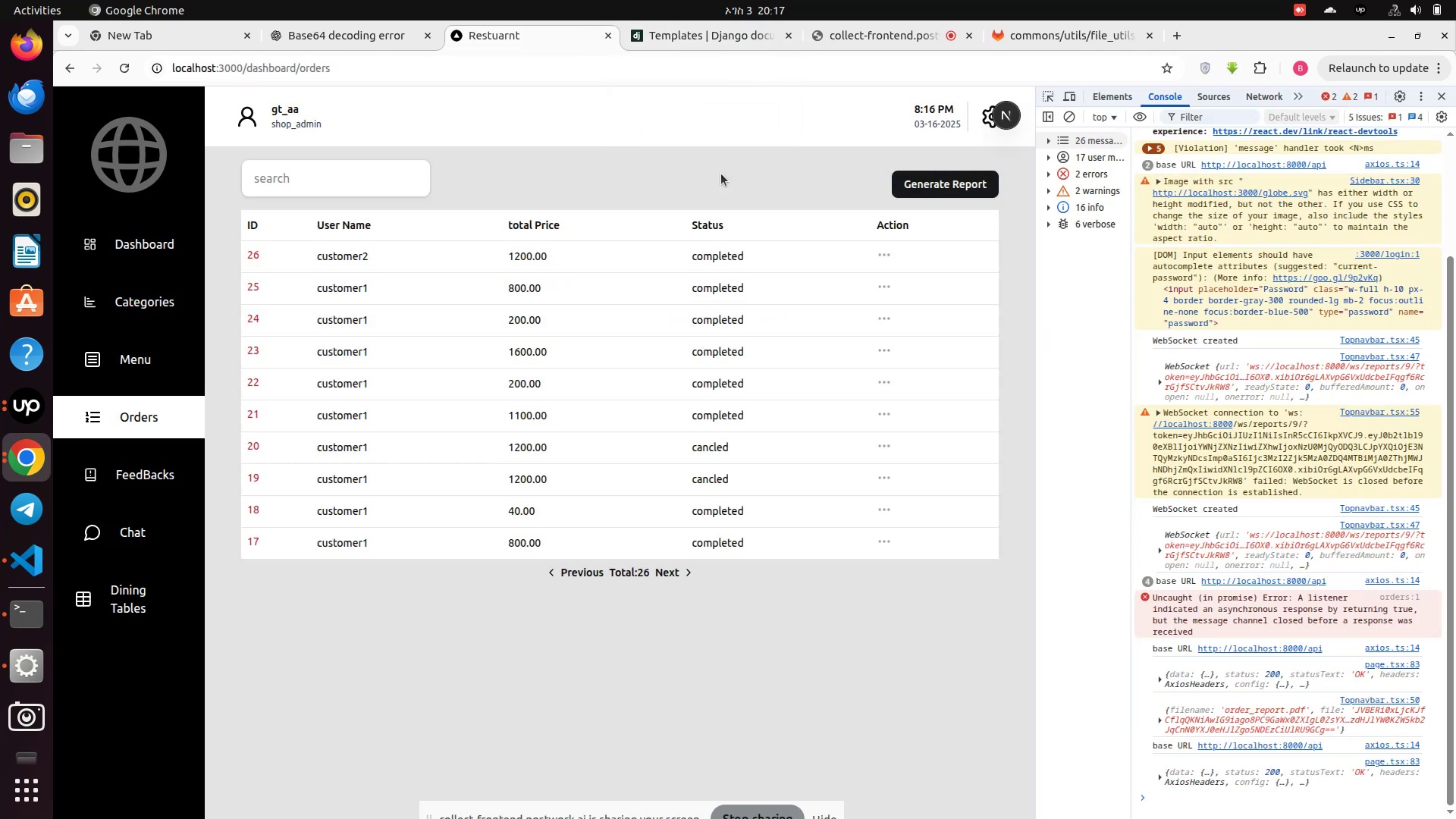 
wait(7.03)
 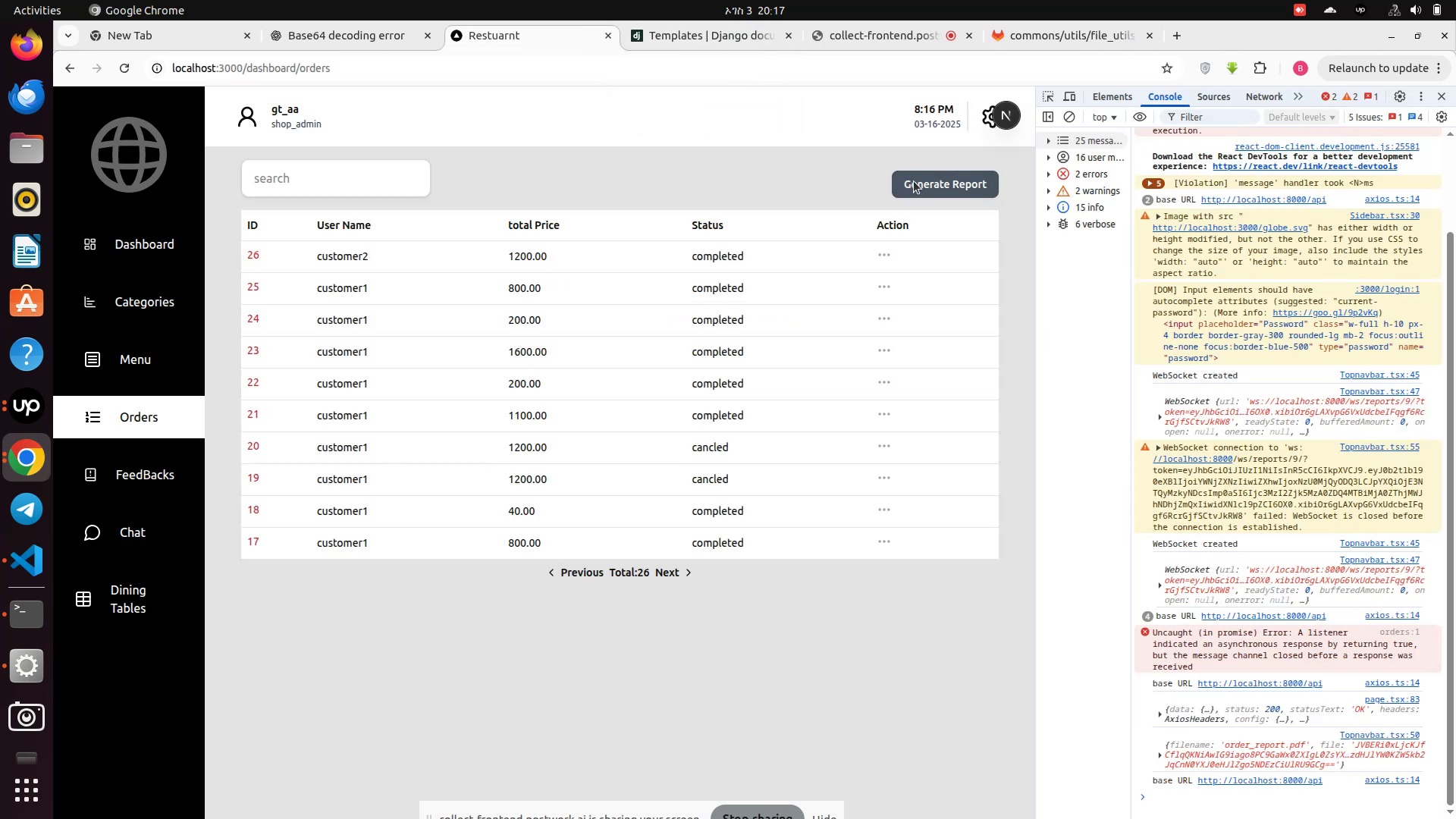 
left_click([124, 68])
 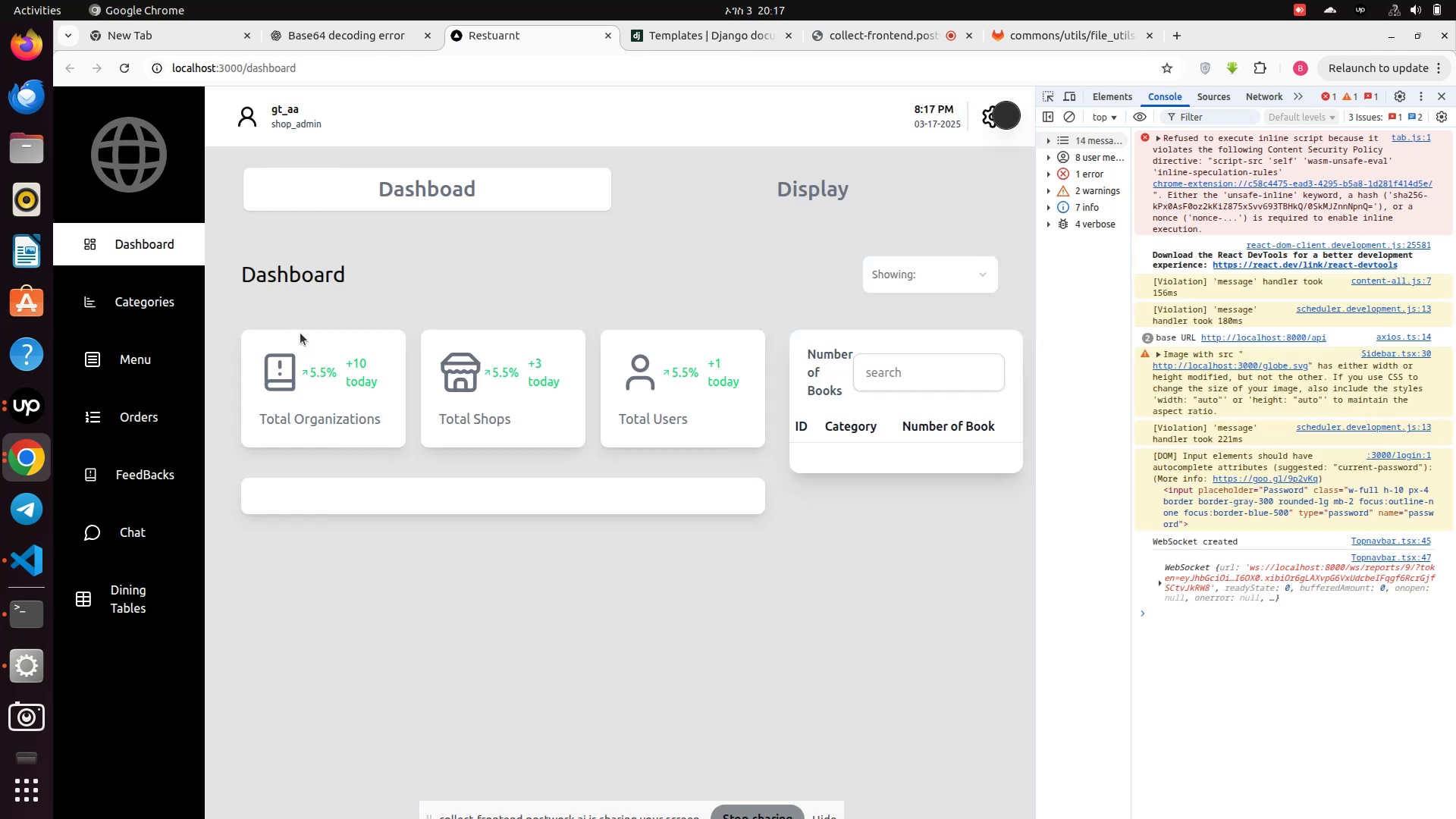 
wait(7.82)
 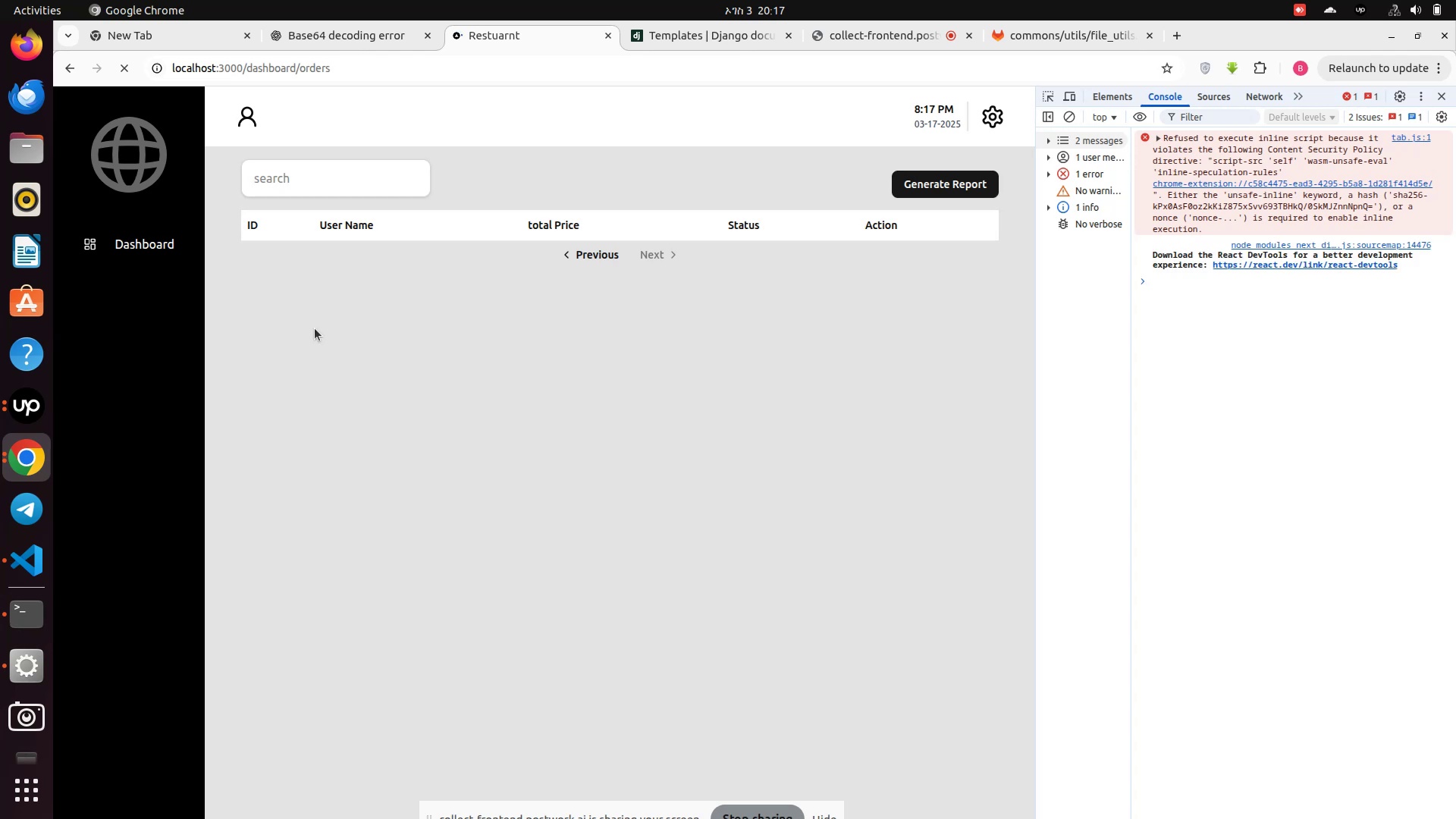 
left_click([141, 421])
 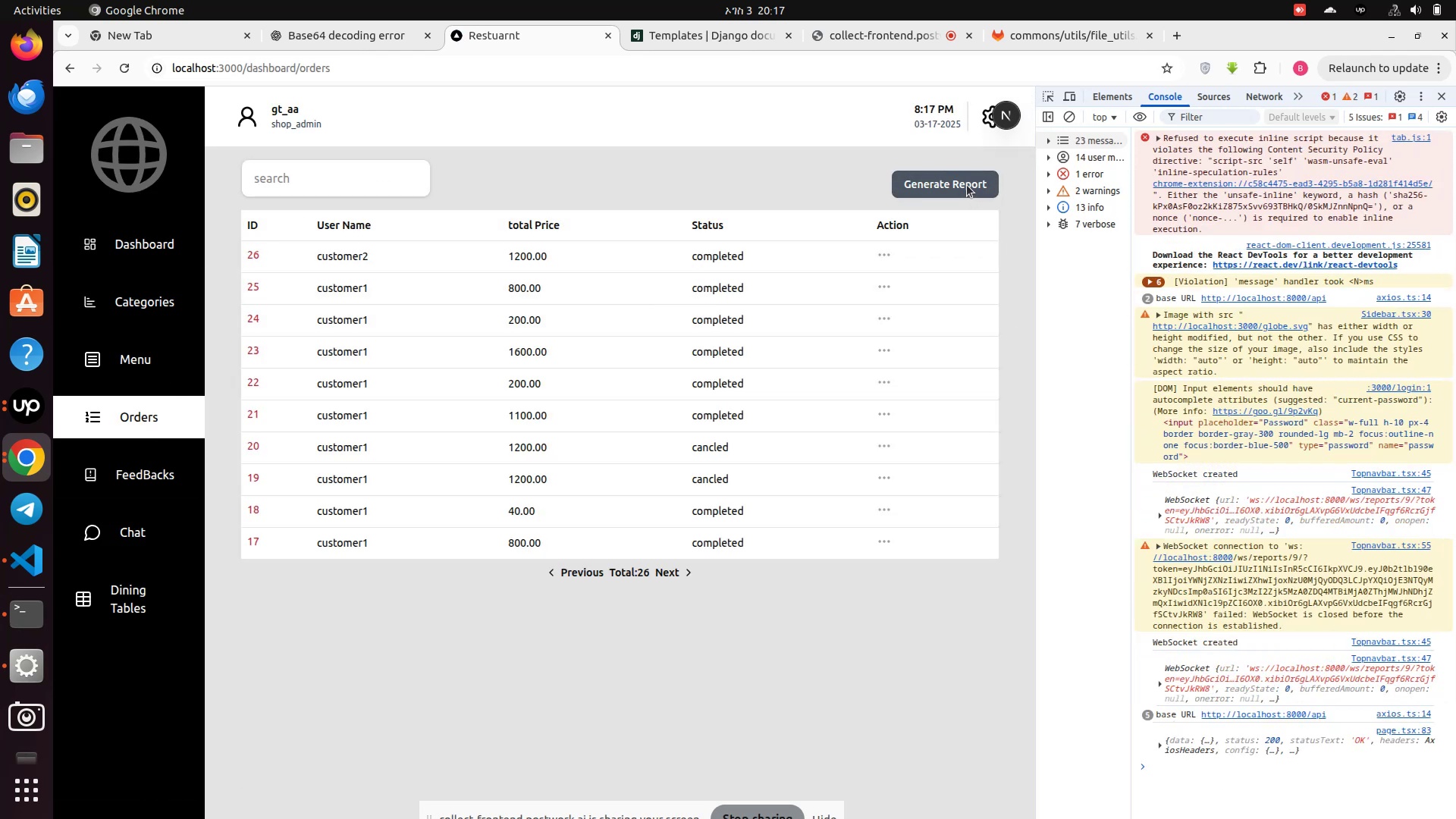 
wait(9.27)
 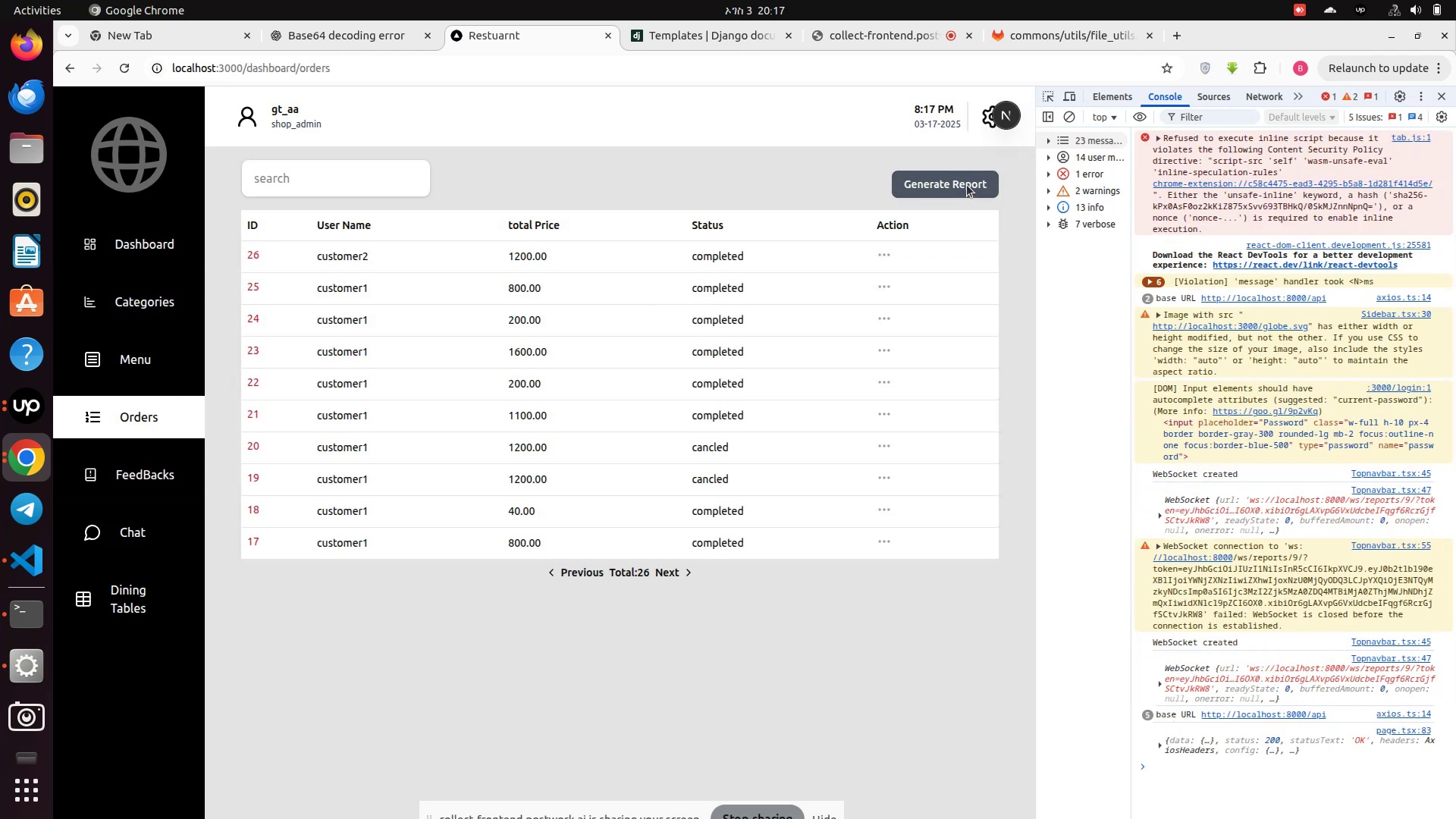 
left_click([946, 188])
 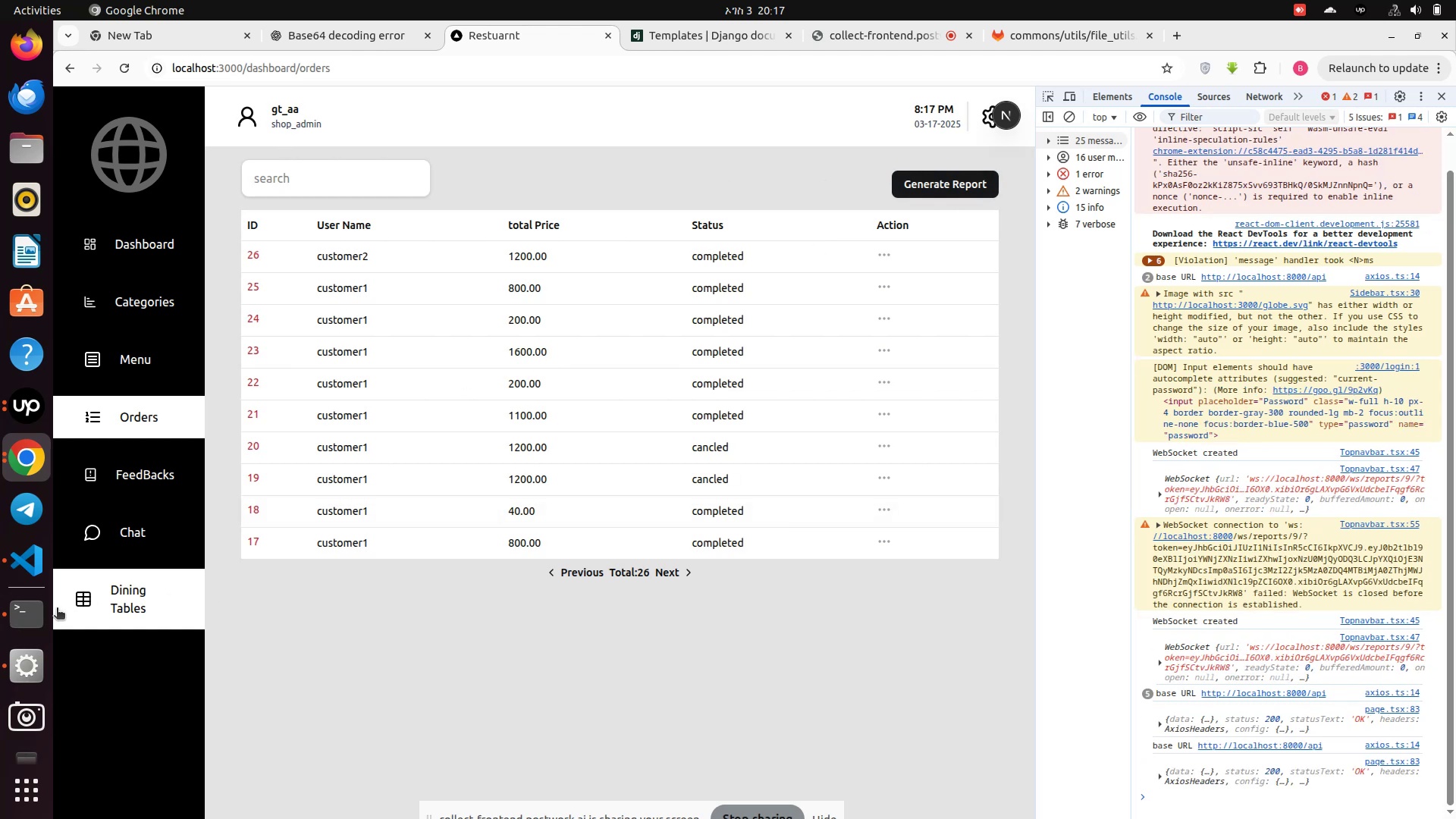 
left_click([32, 613])
 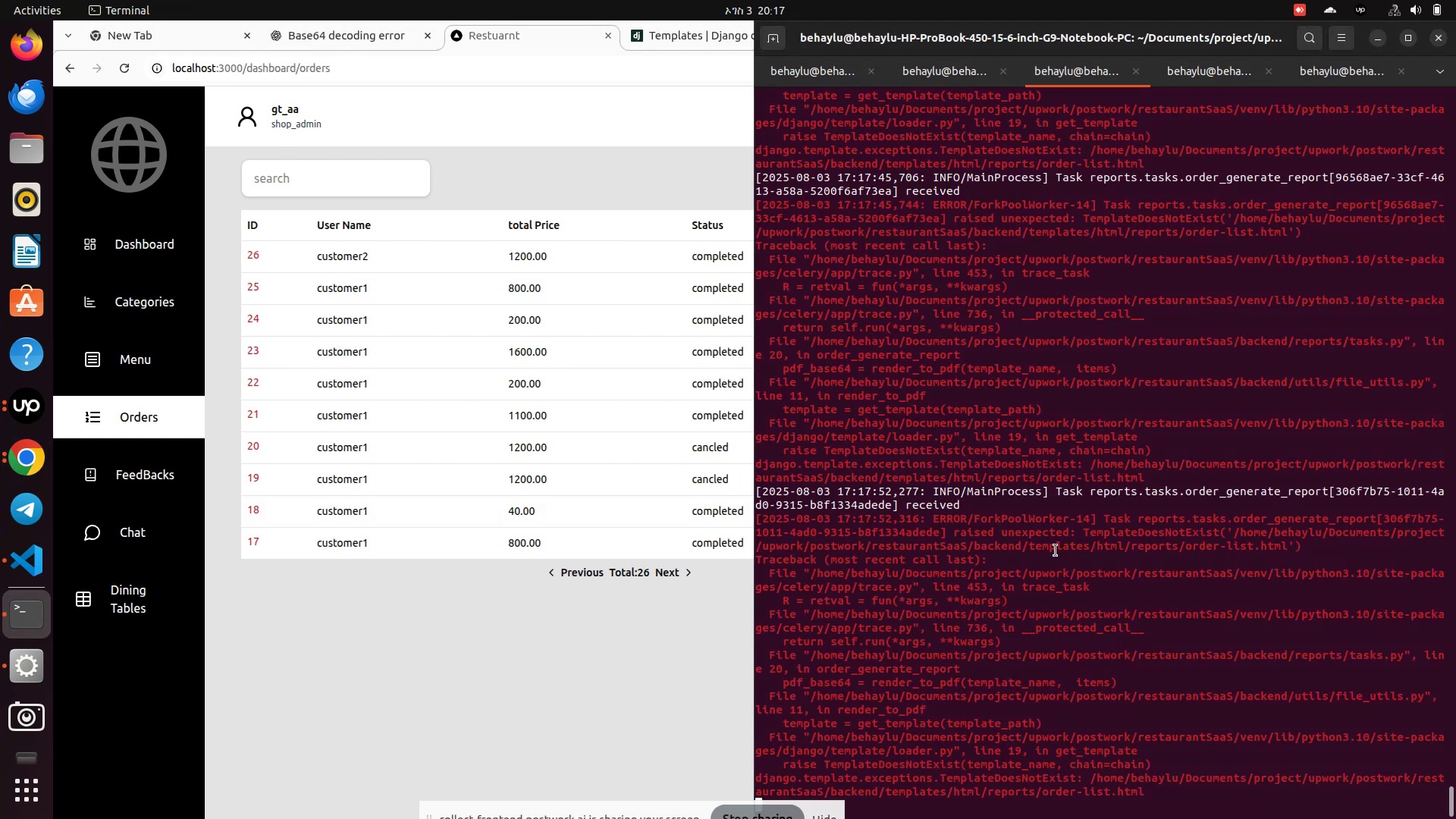 
scroll: coordinate [1069, 547], scroll_direction: down, amount: 11.0
 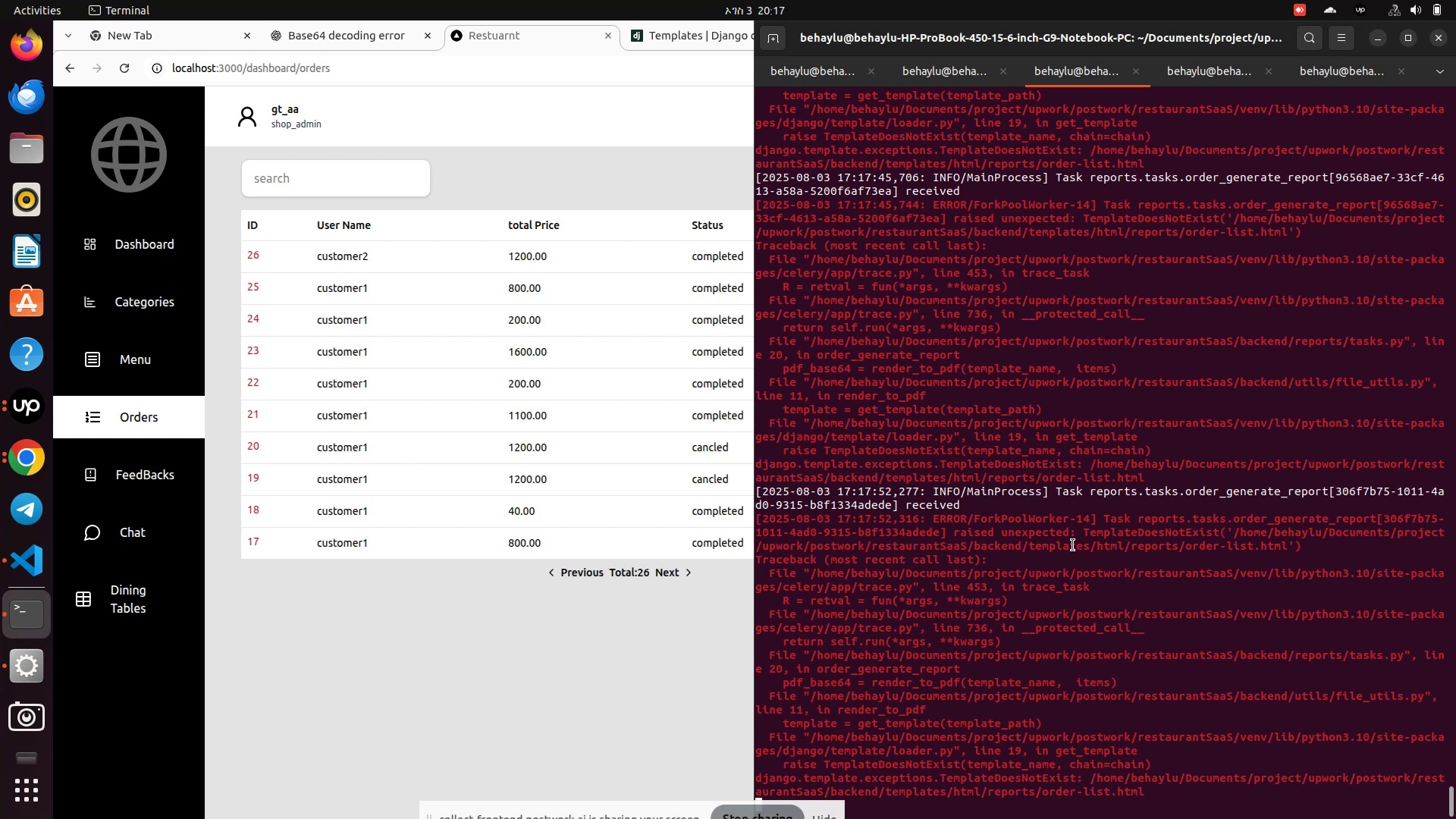 
wait(8.76)
 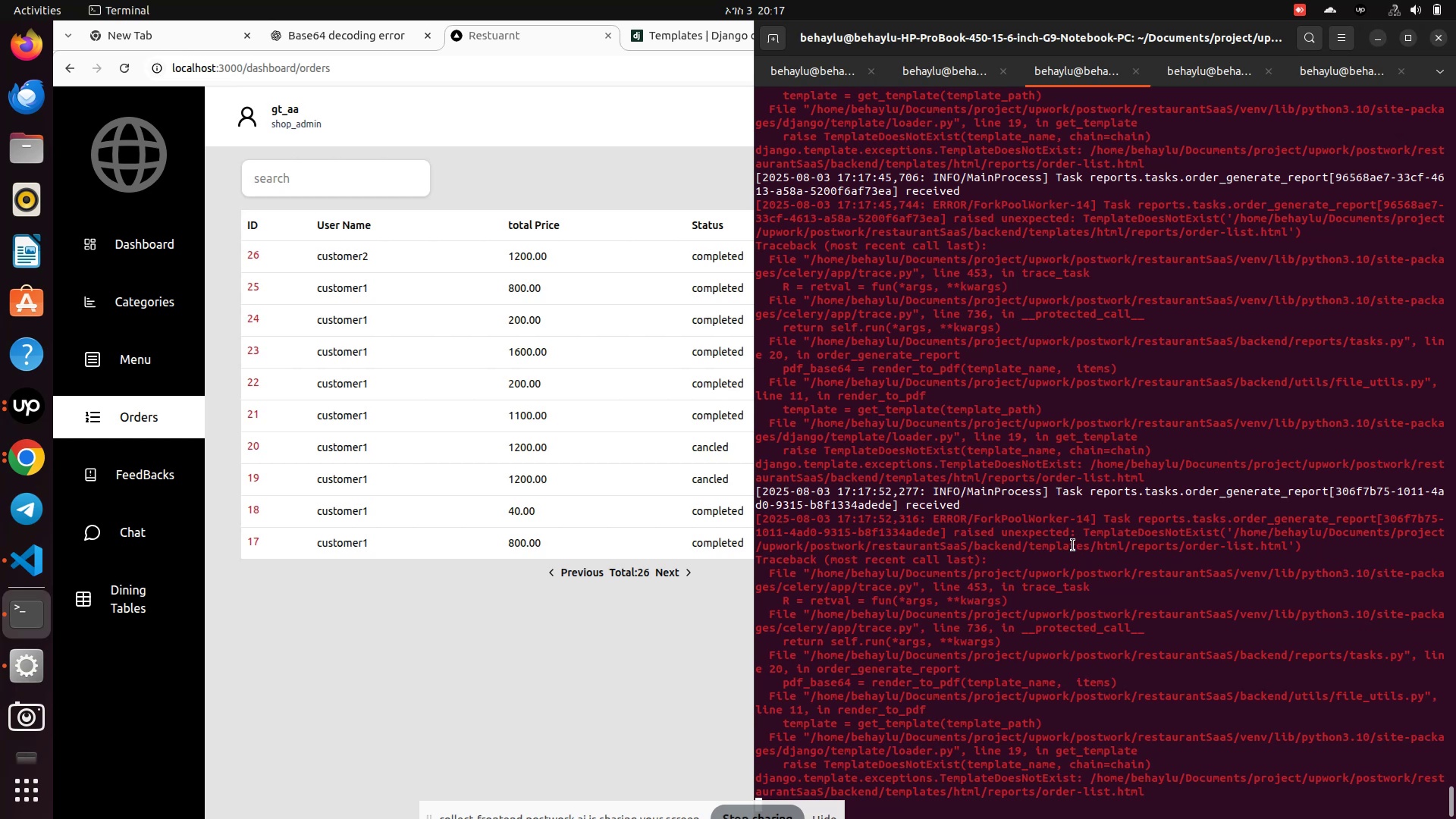 
left_click([36, 558])
 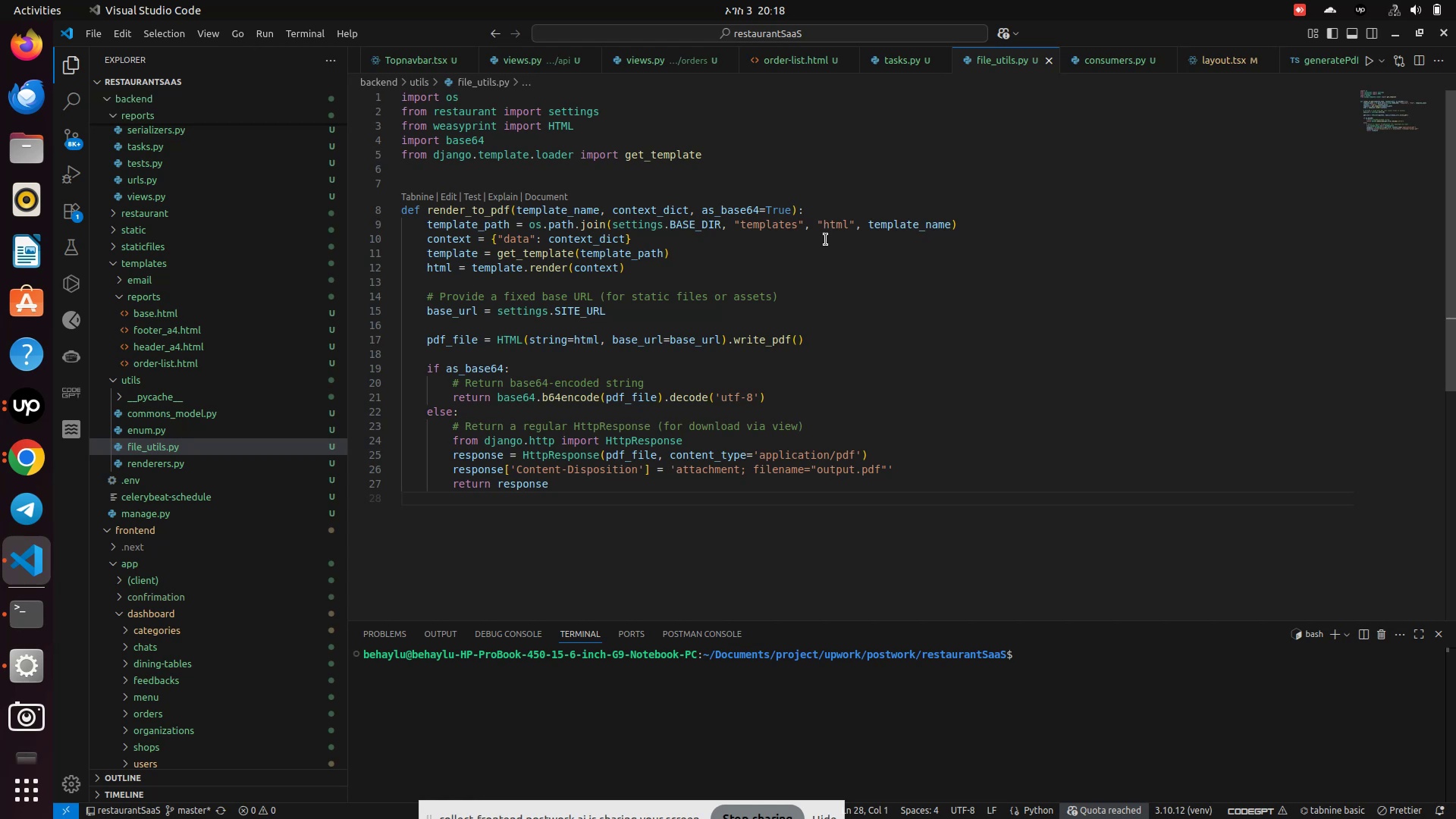 
left_click([853, 223])
 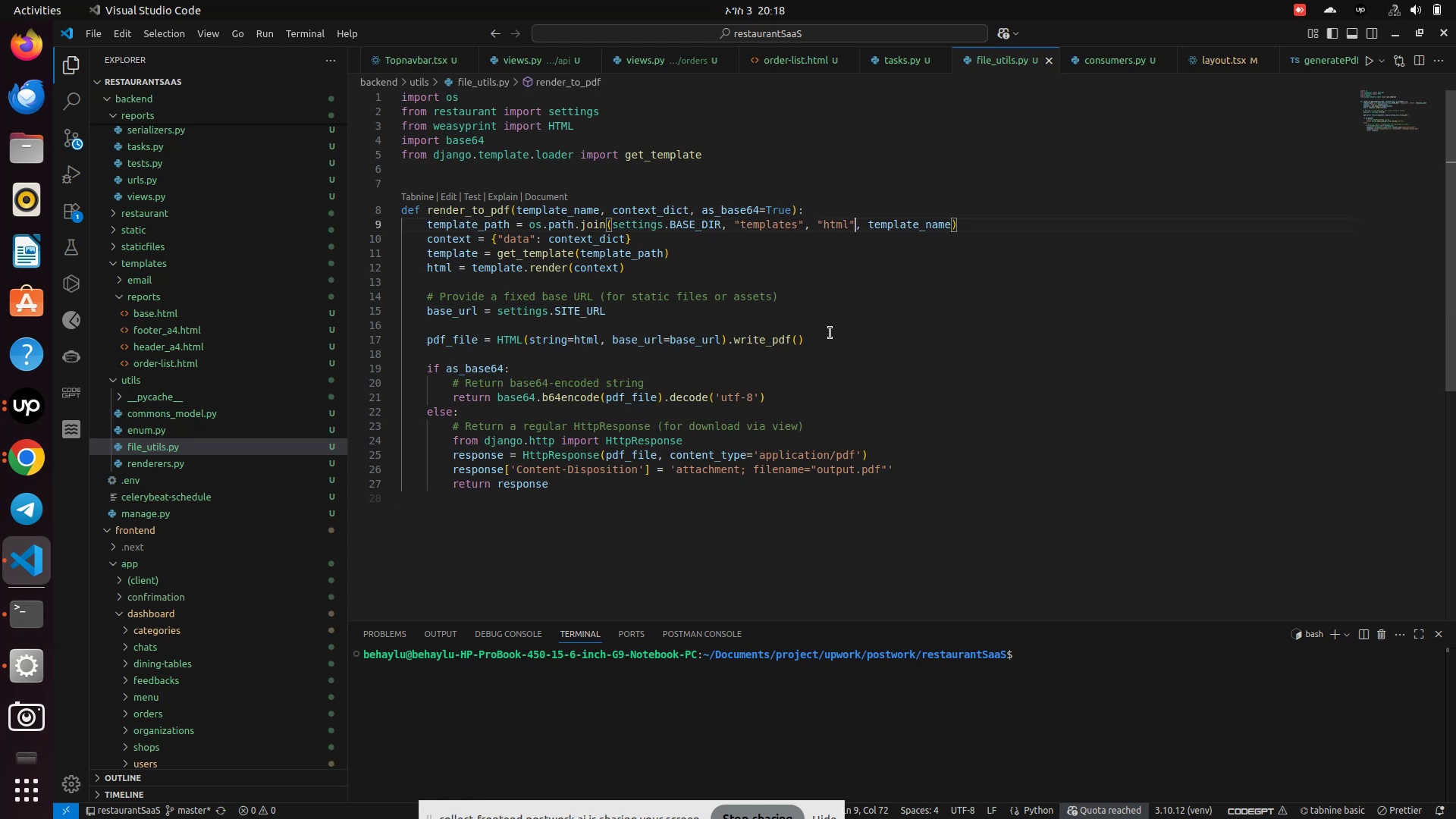 
key(ArrowRight)
 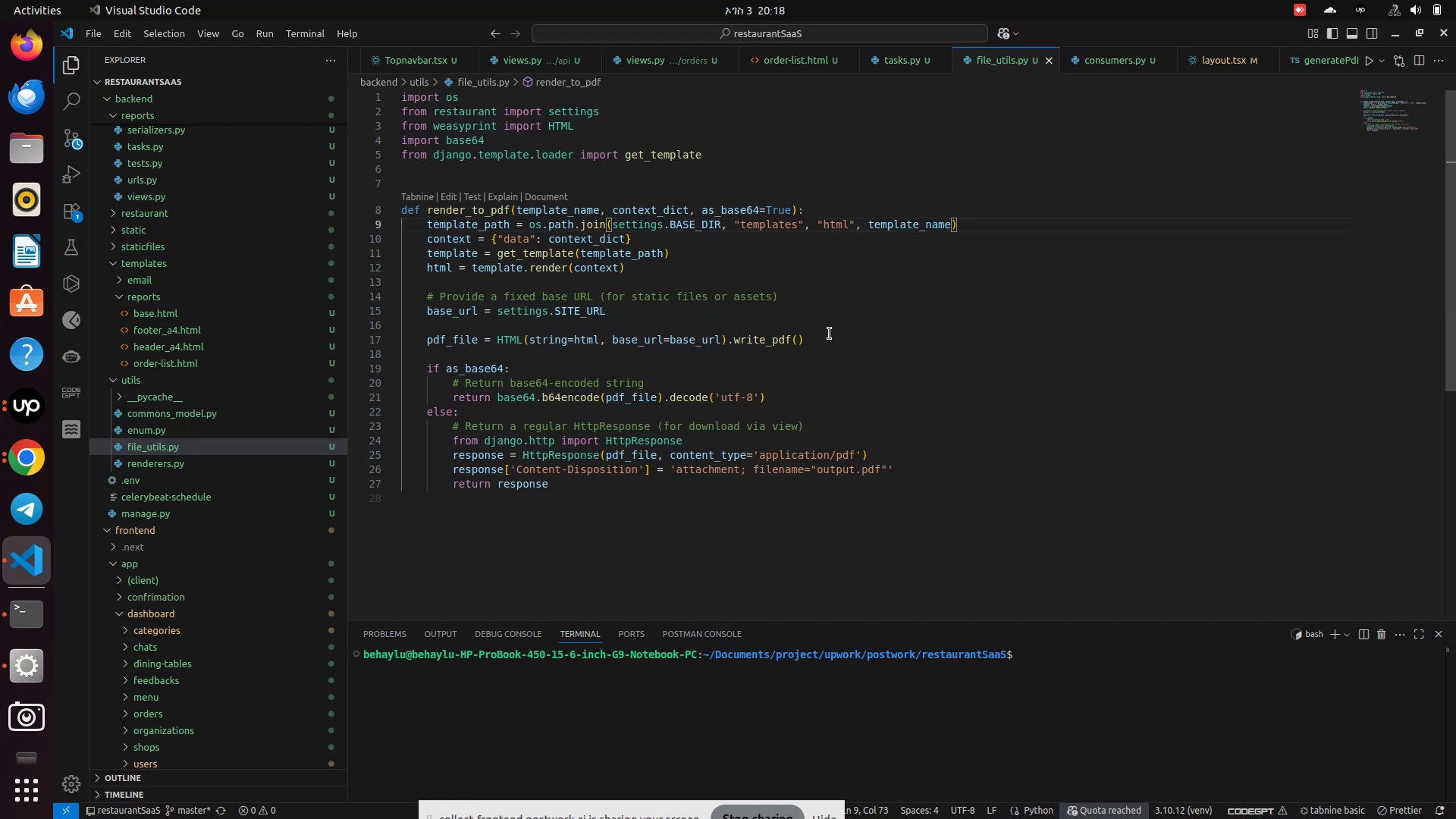 
key(Backspace)
 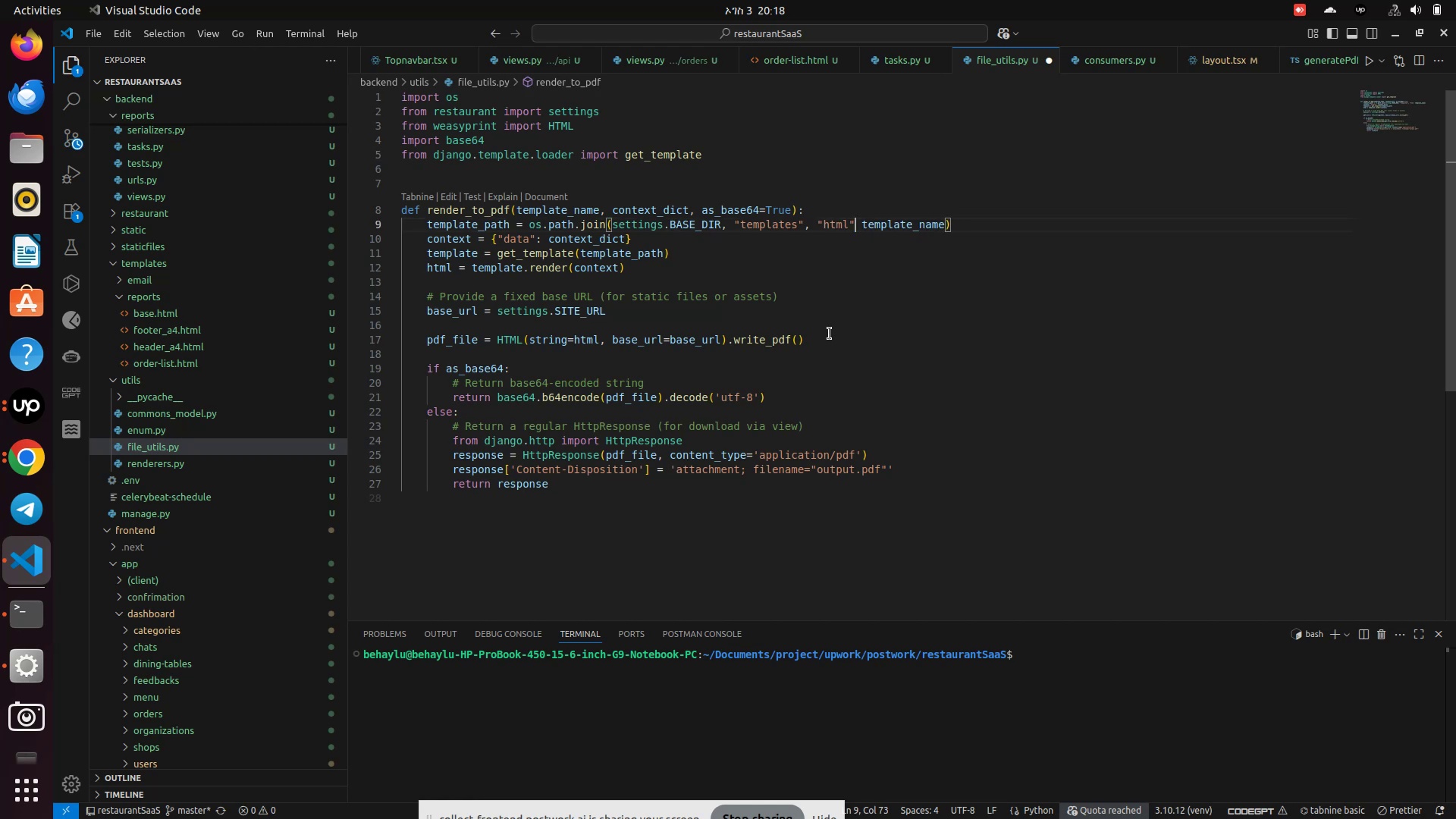 
key(Backspace)
 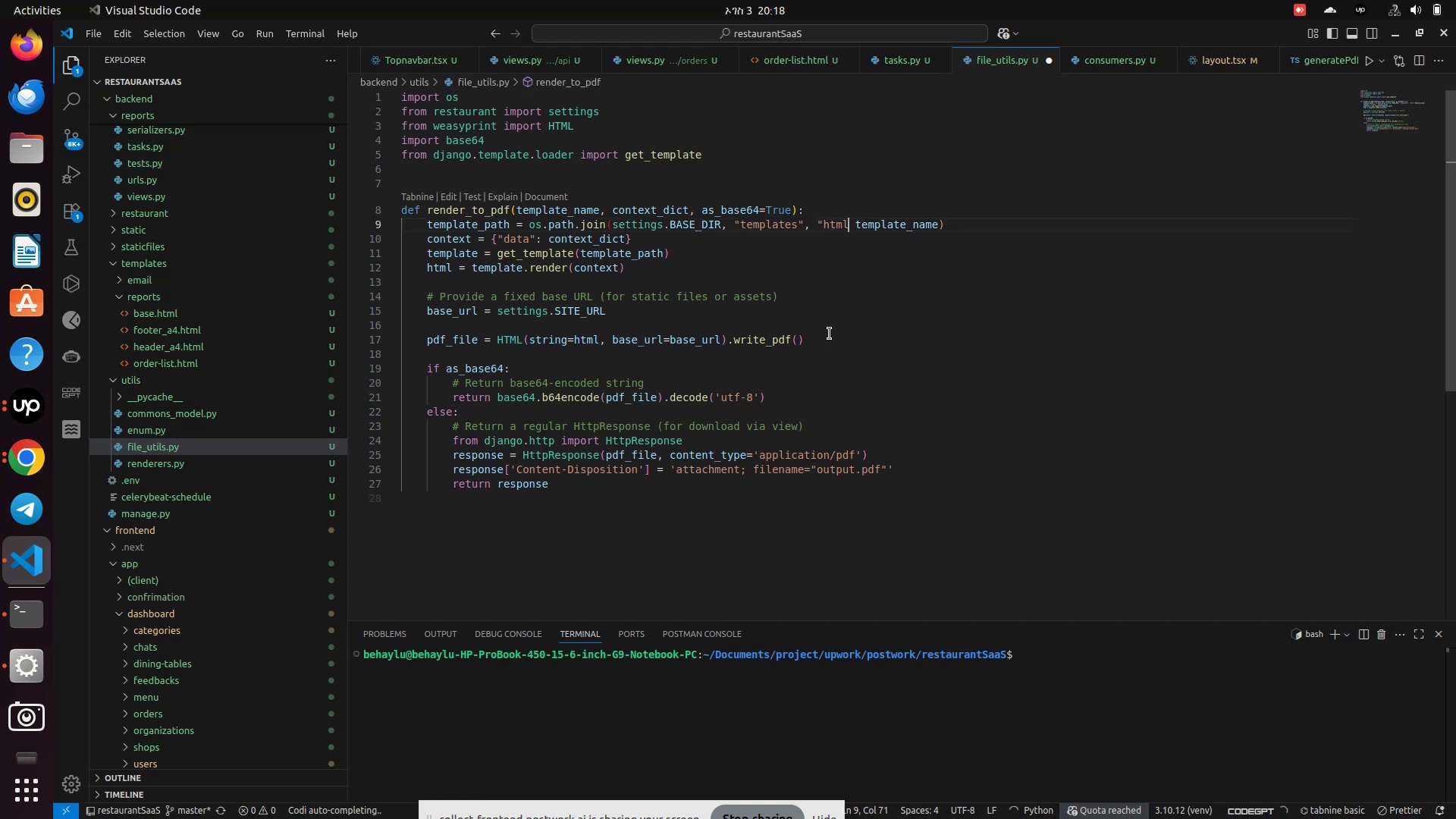 
key(Backspace)
 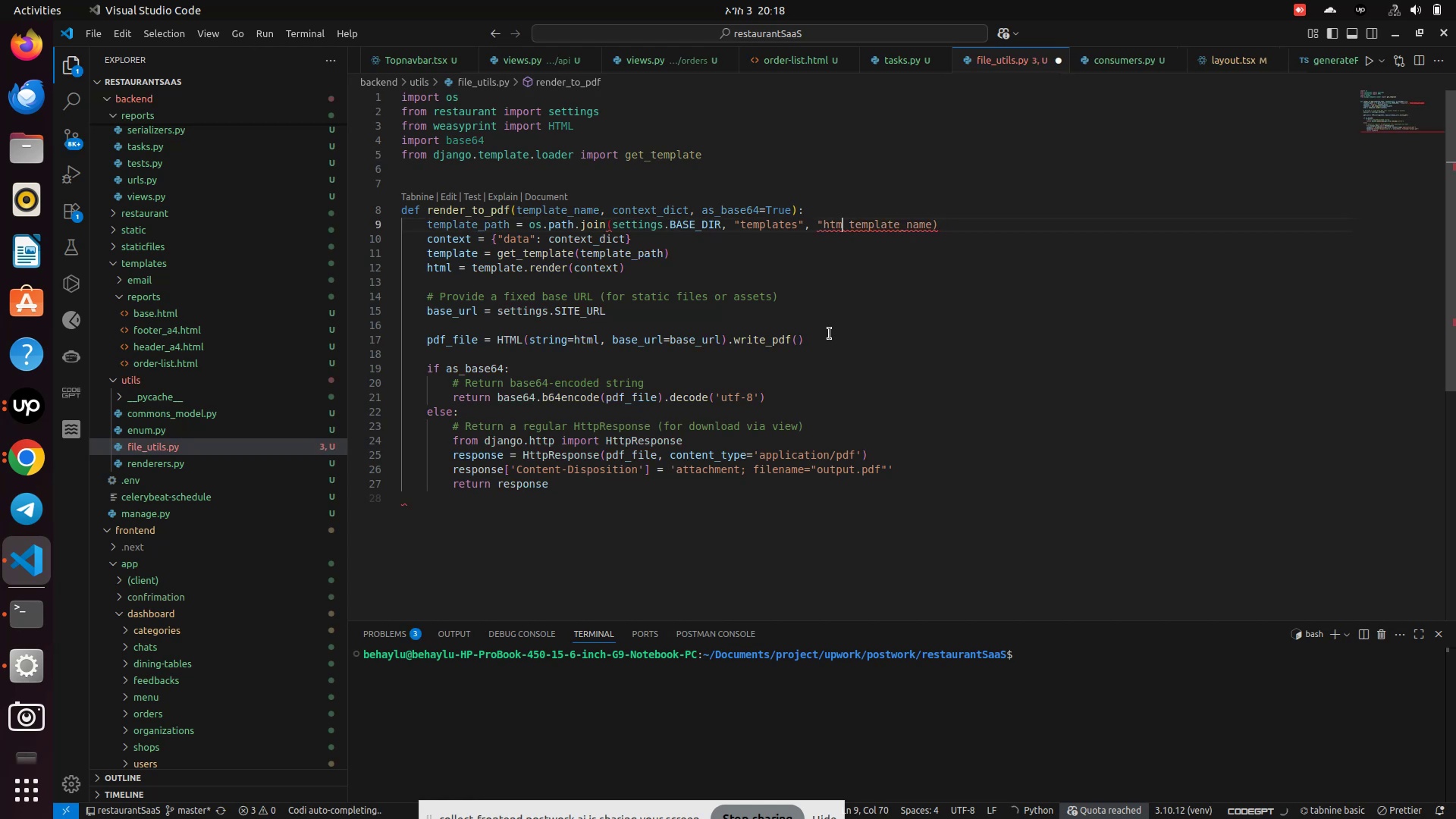 
key(Backspace)
 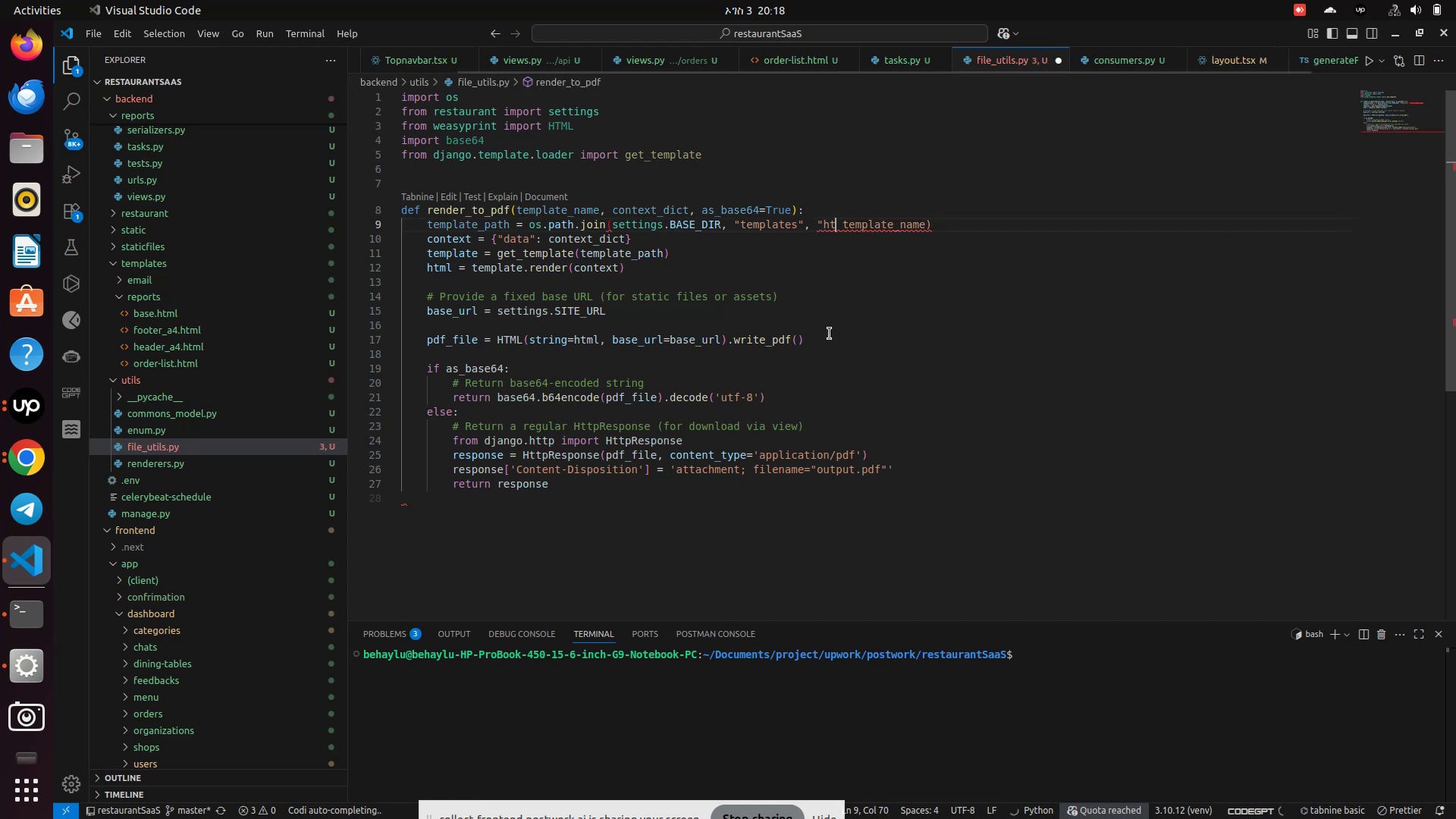 
key(Backspace)
 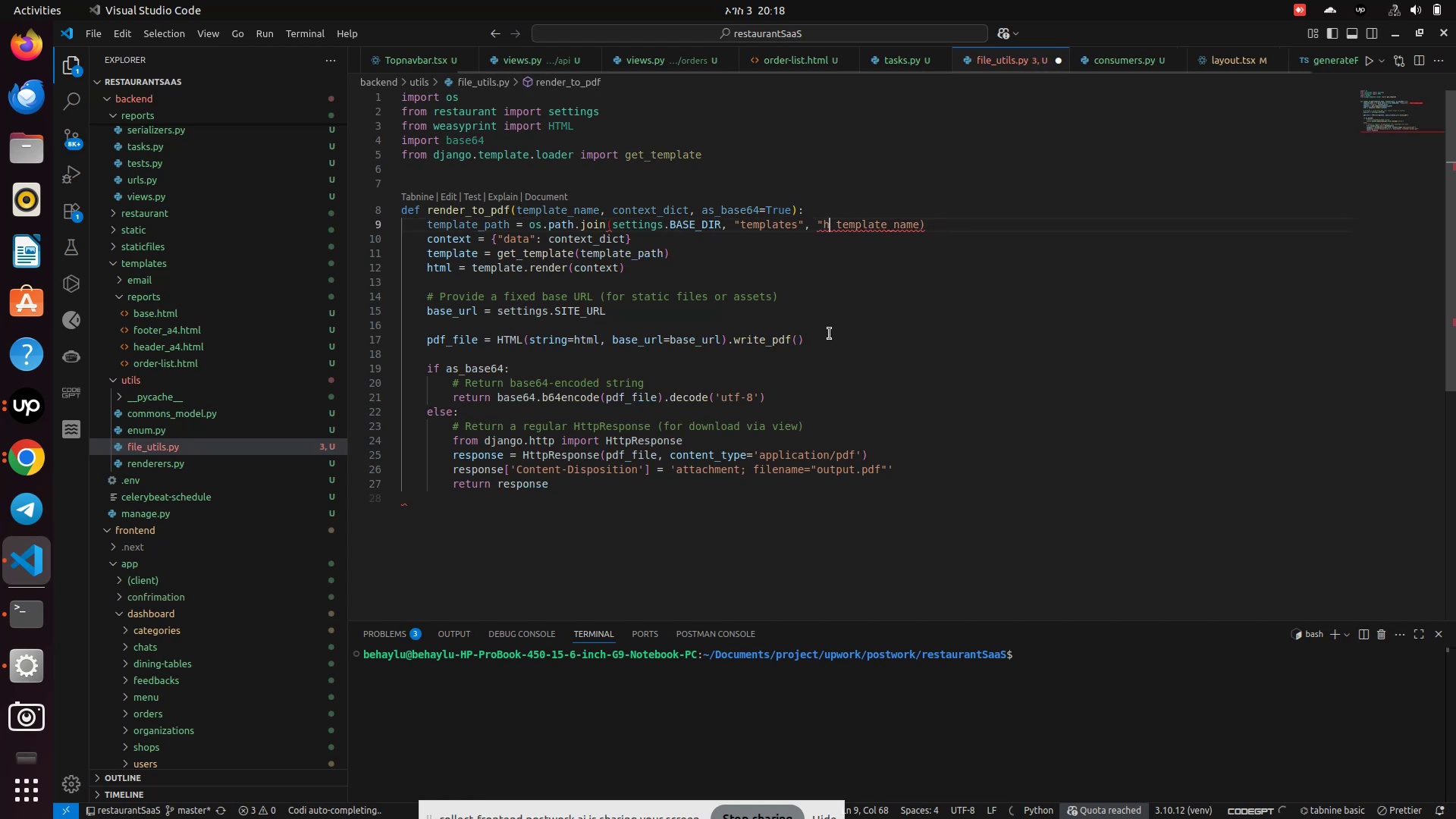 
key(Backspace)
 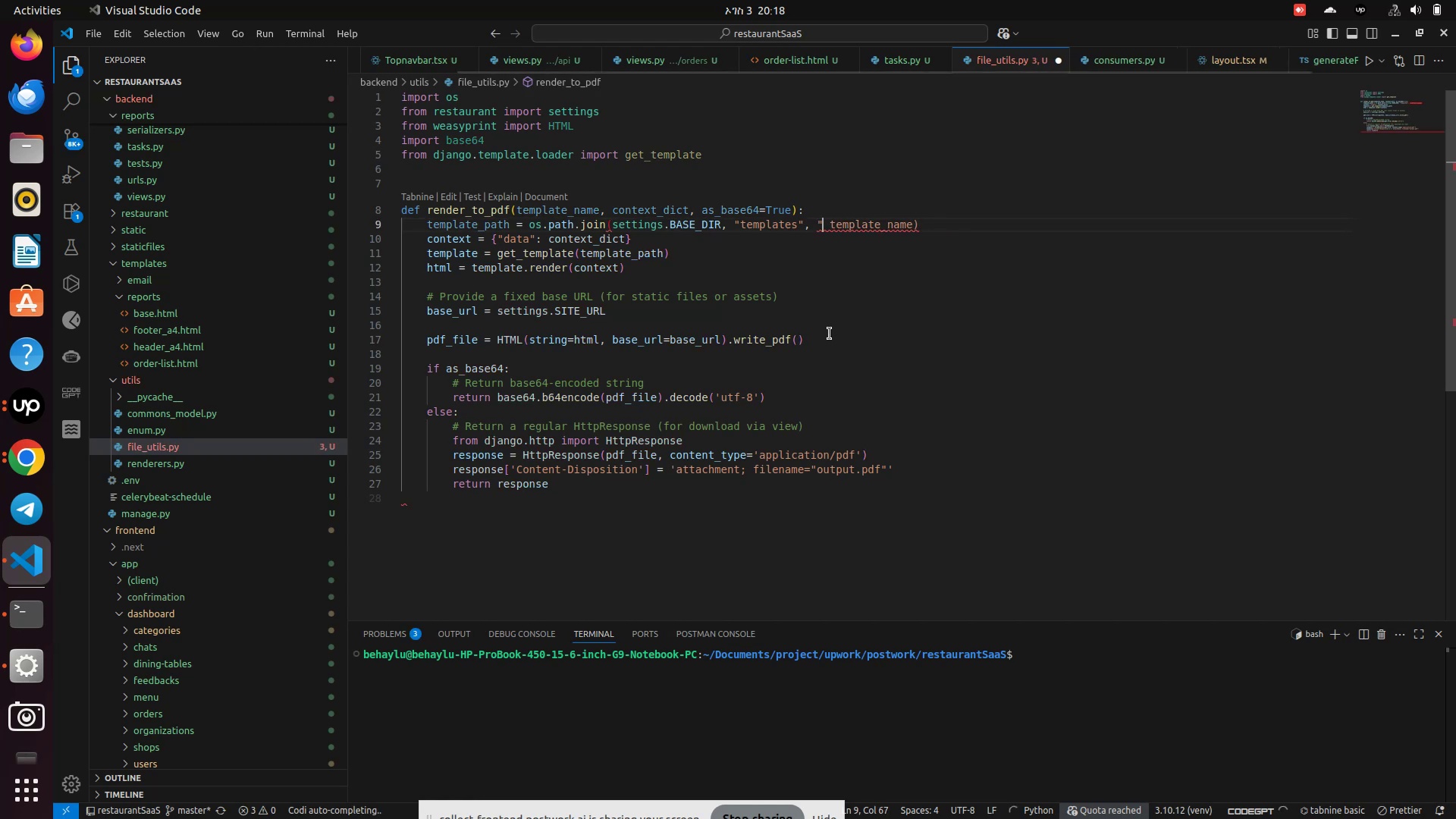 
key(Backspace)
 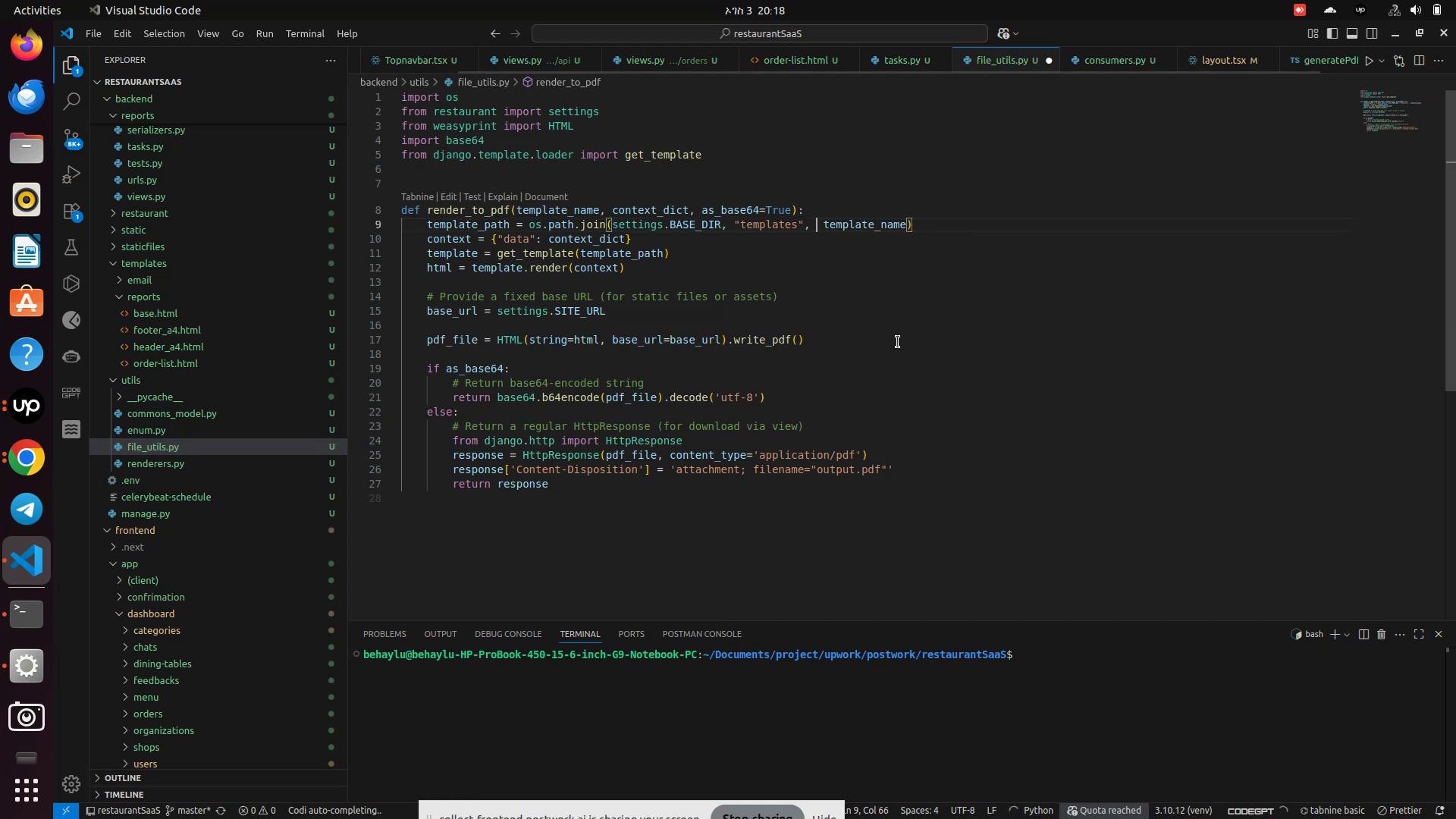 
key(Control+S)
 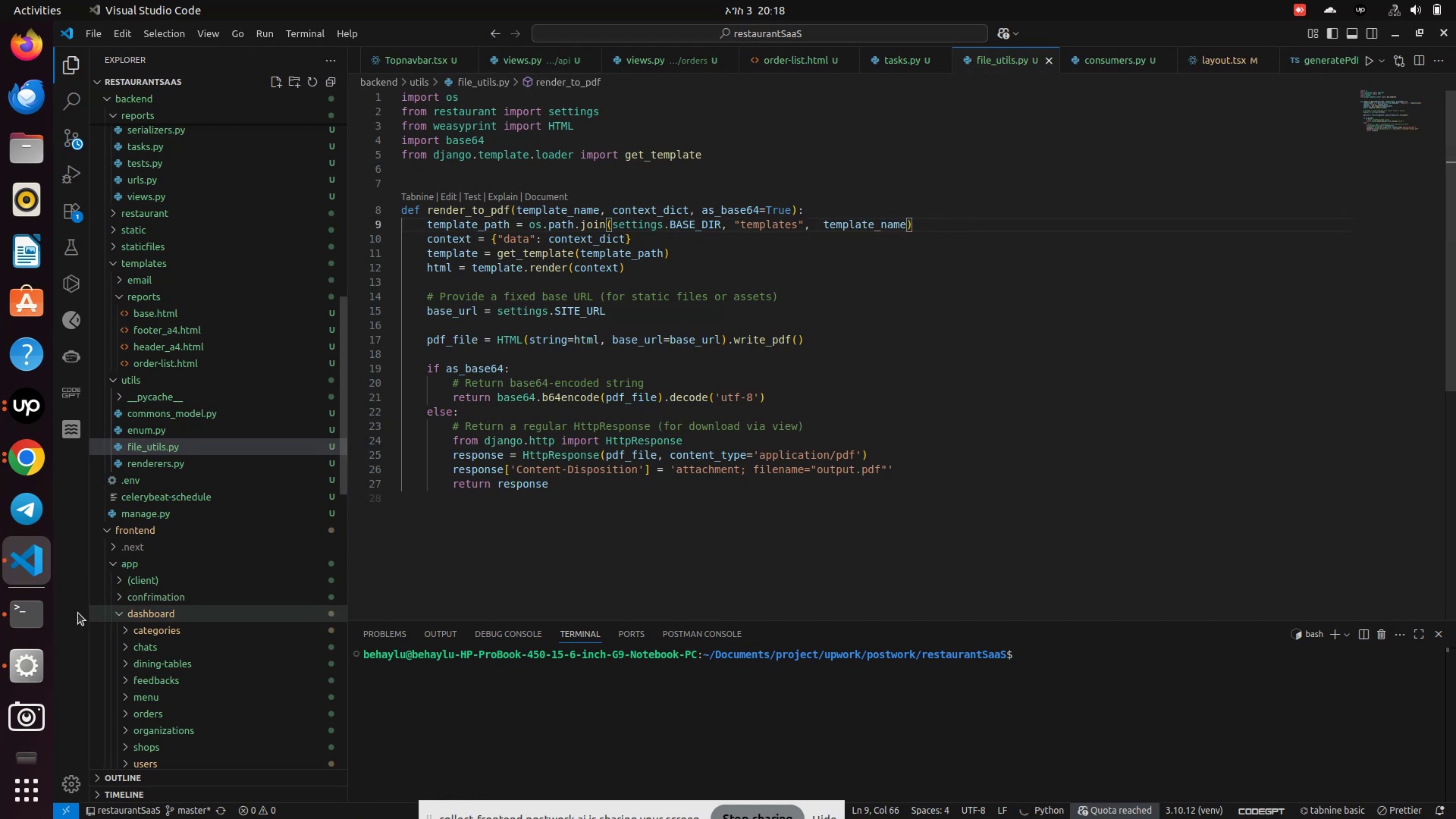 
left_click([30, 623])
 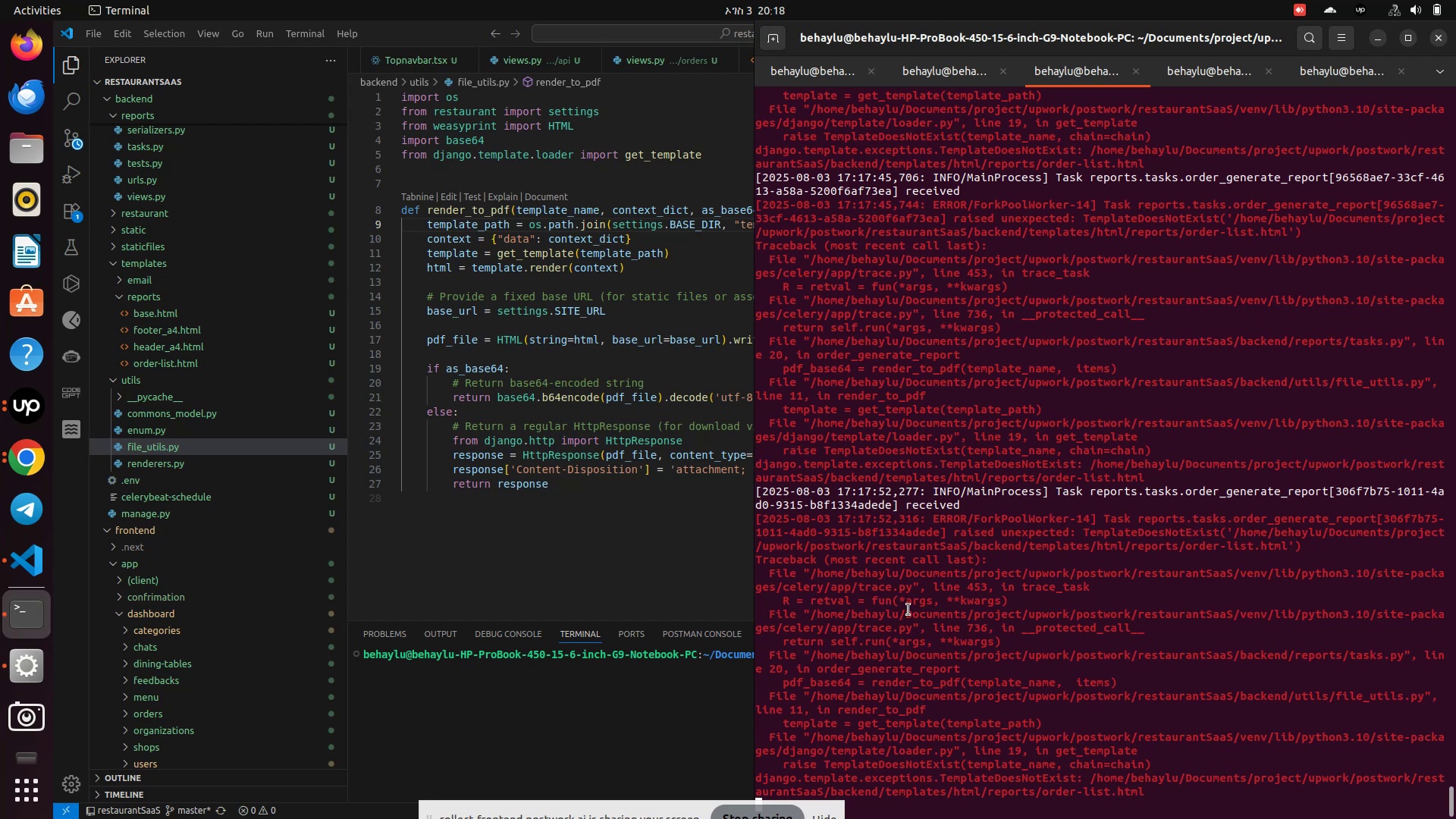 
scroll: coordinate [965, 645], scroll_direction: down, amount: 10.0
 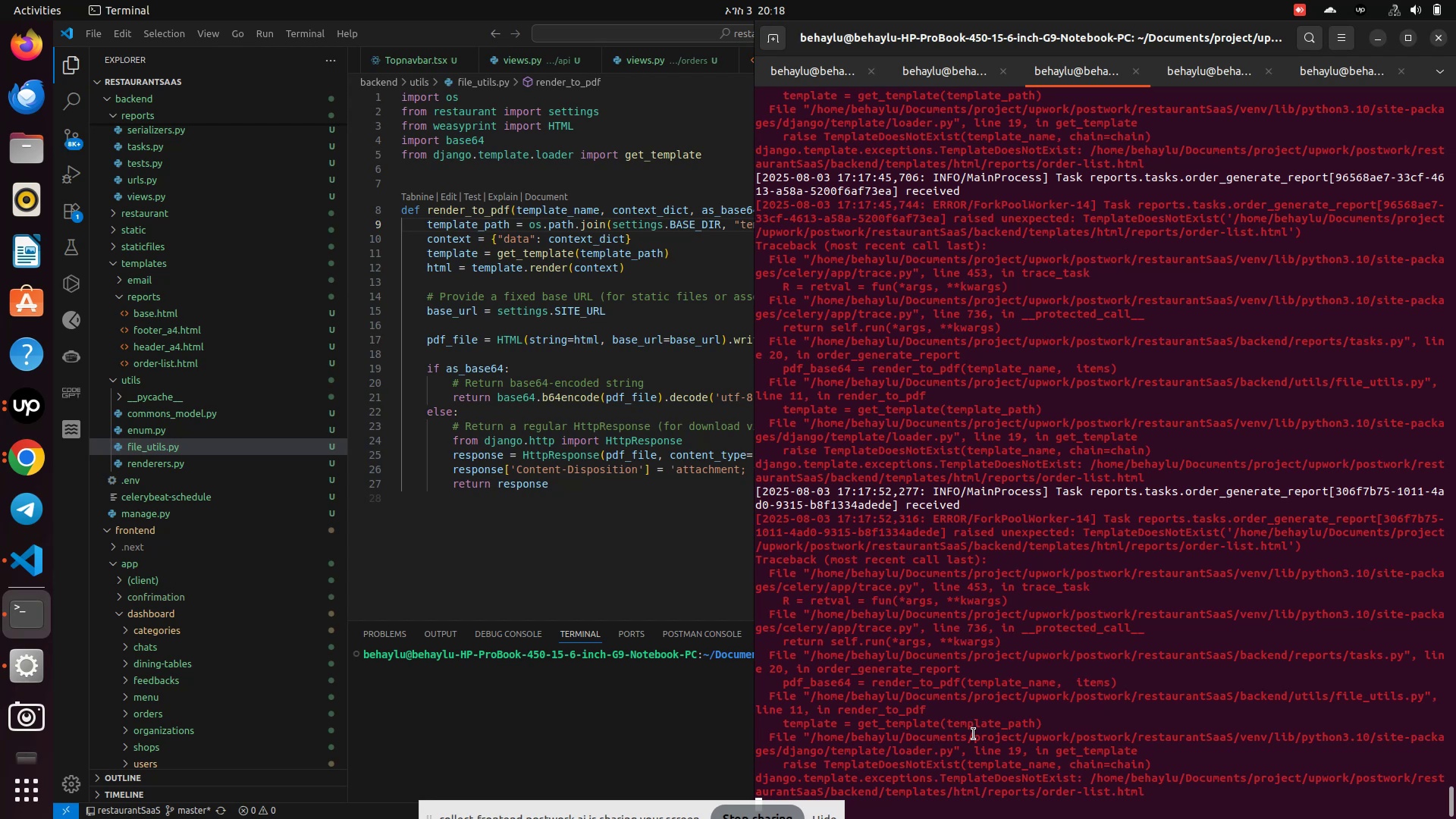 
key(Control+Z)
 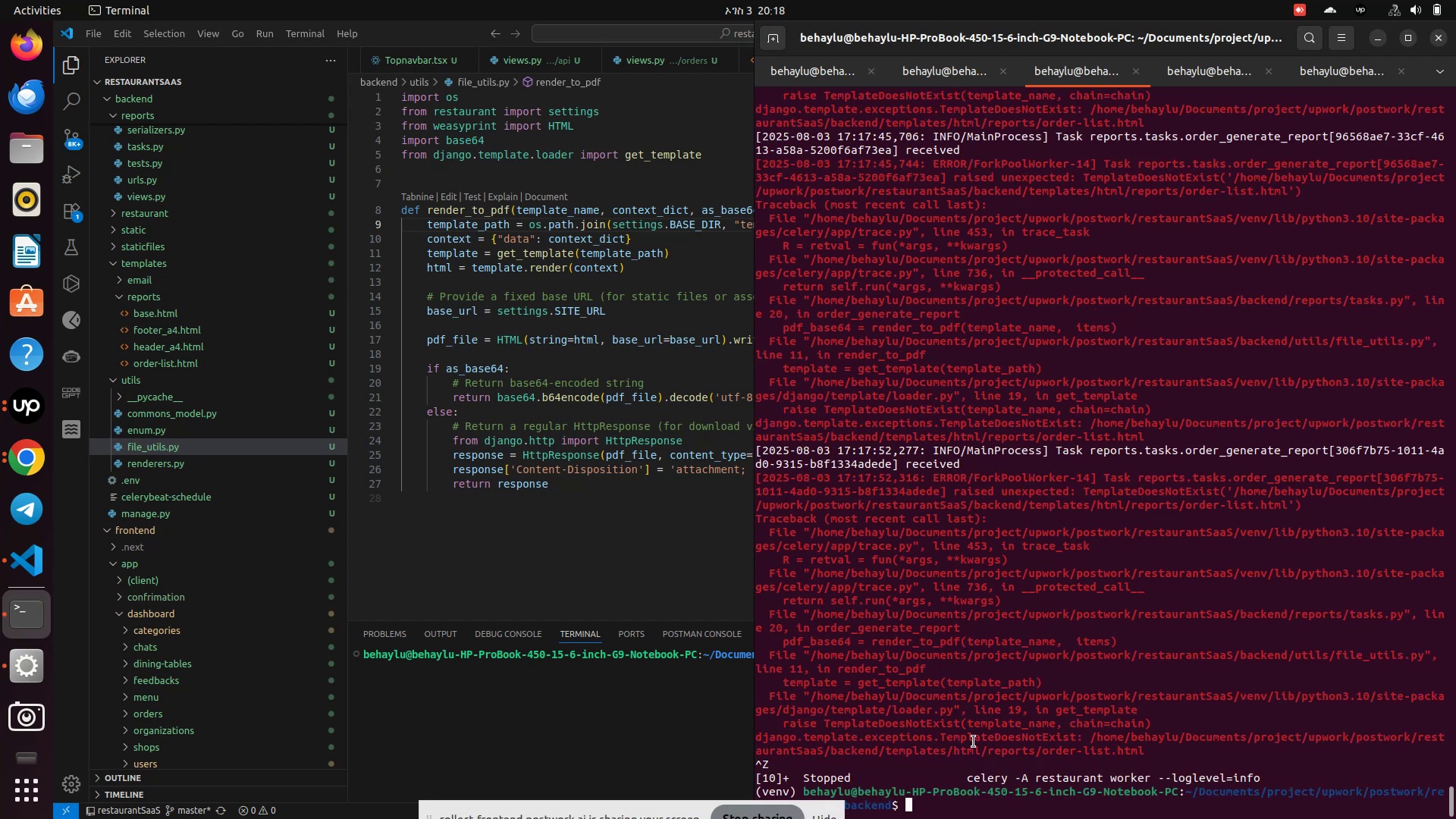 
key(ArrowUp)
 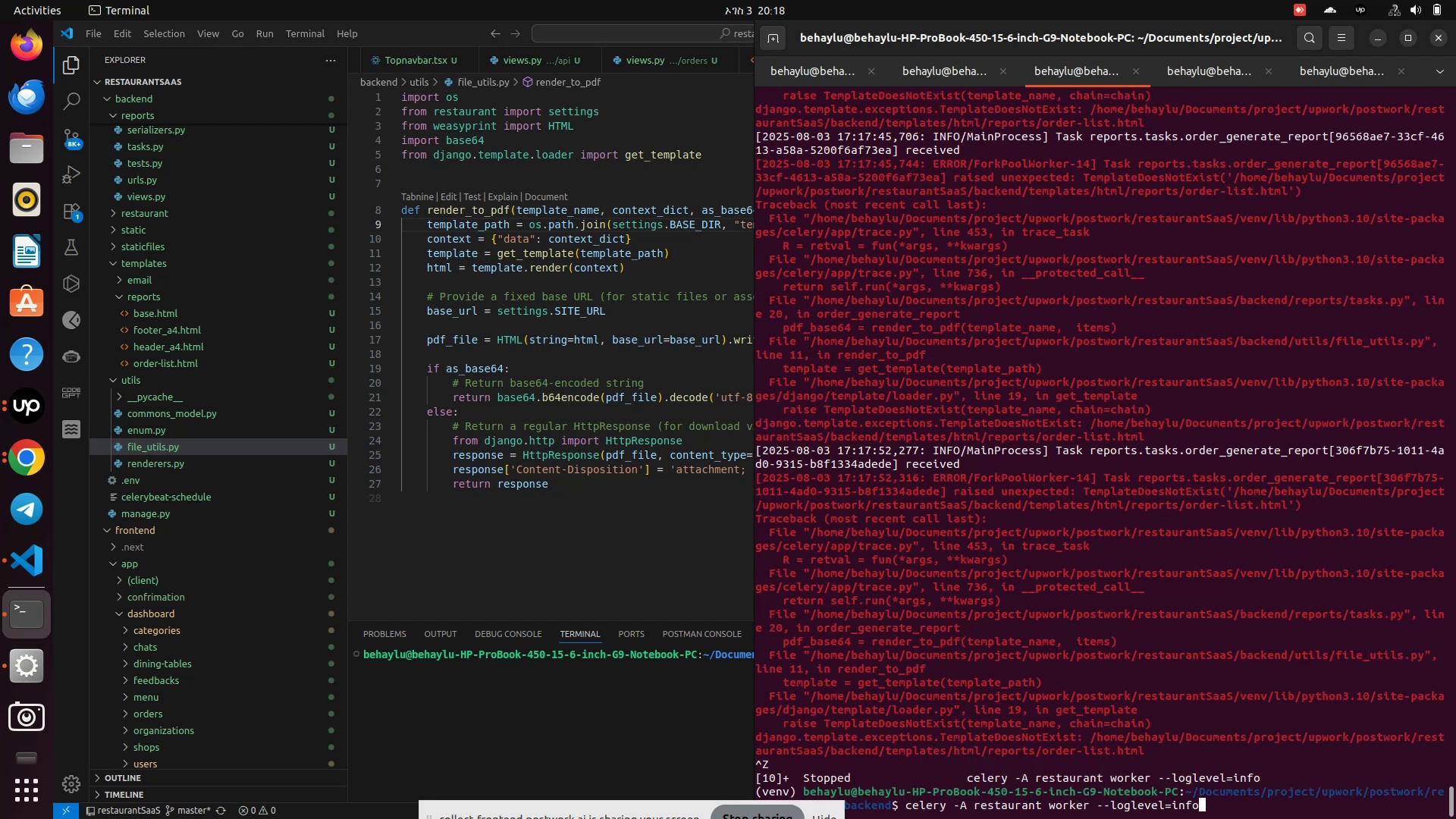 
key(Enter)
 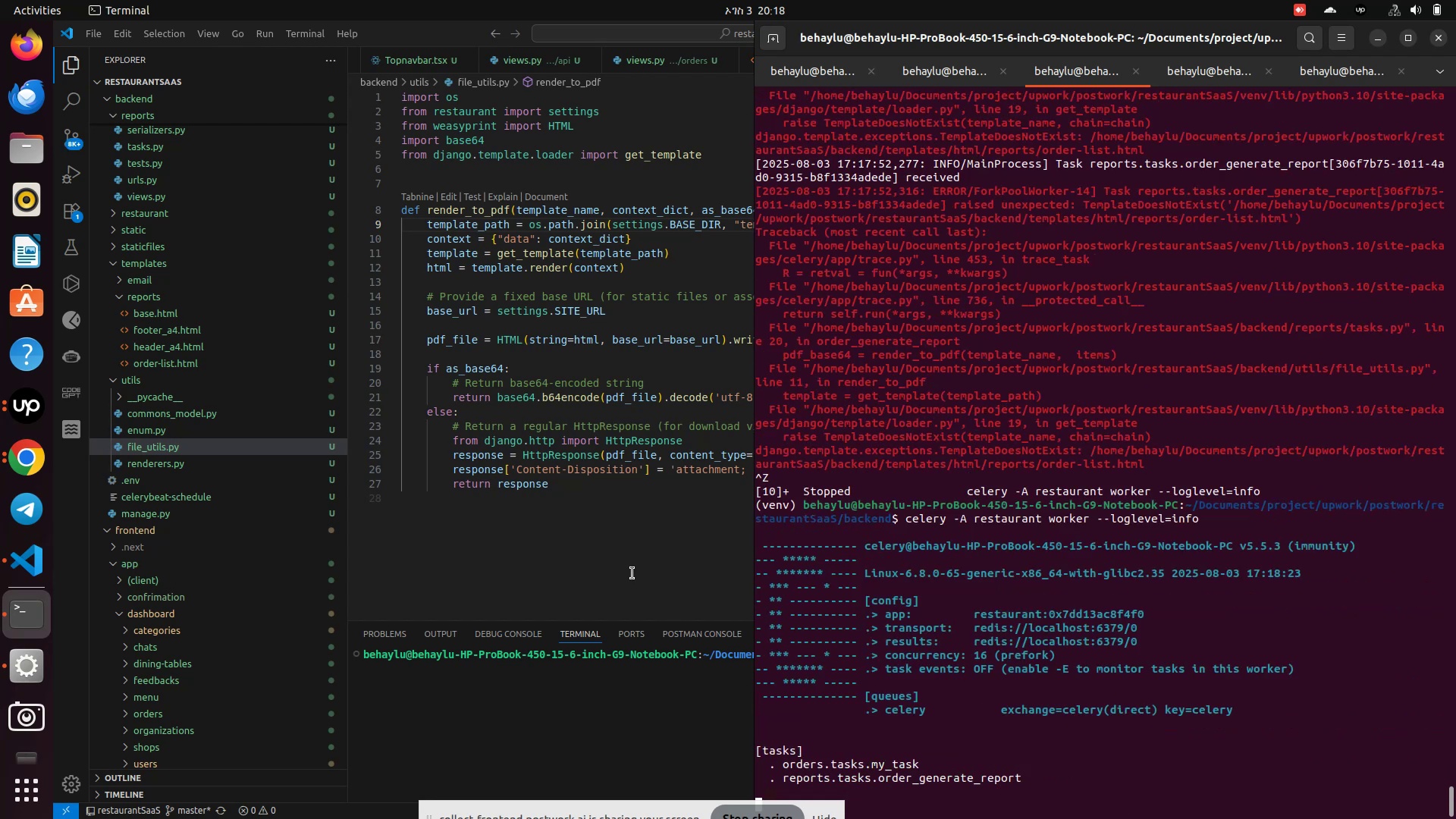 
left_click([34, 463])
 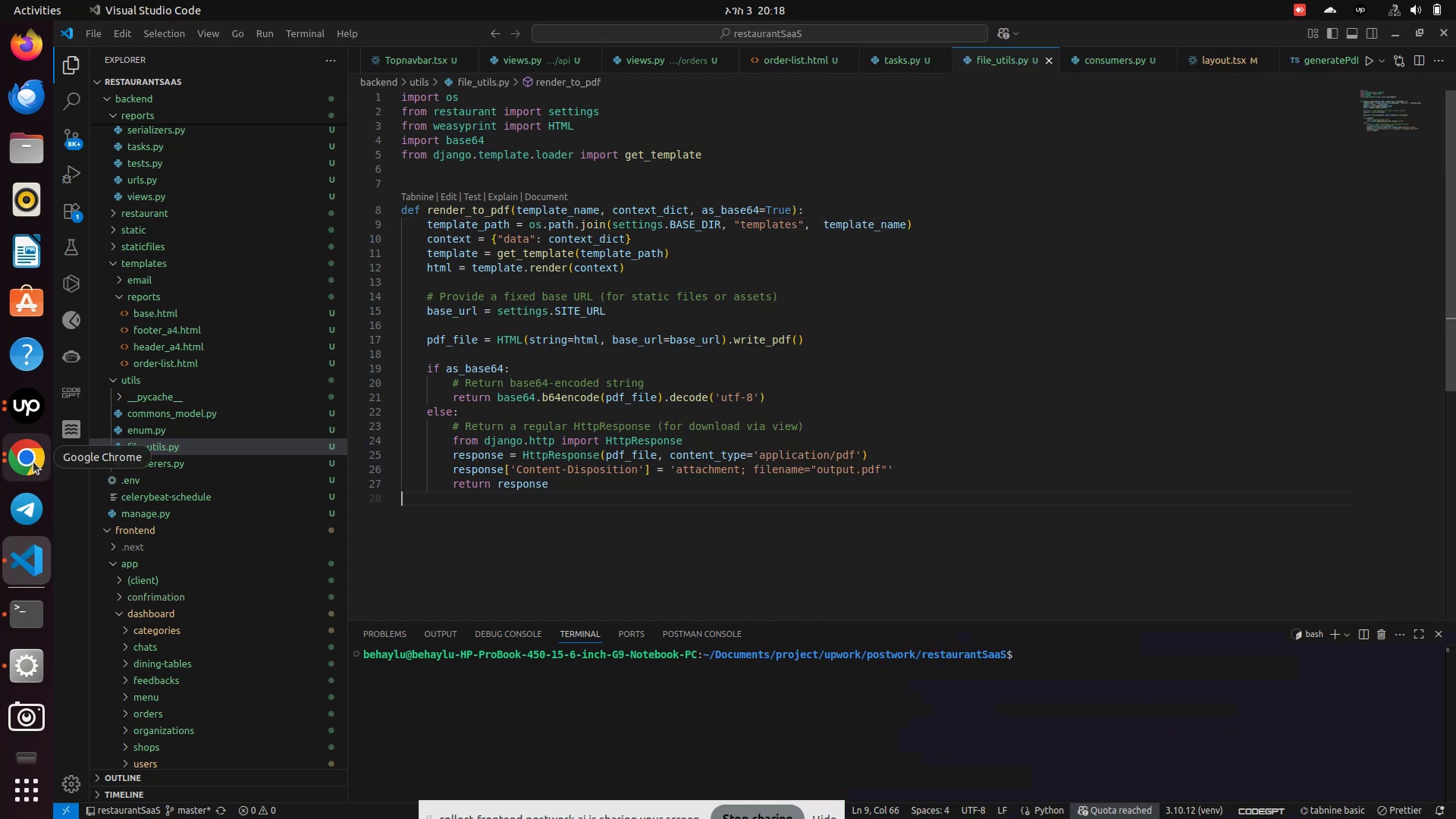 
left_click([14, 466])
 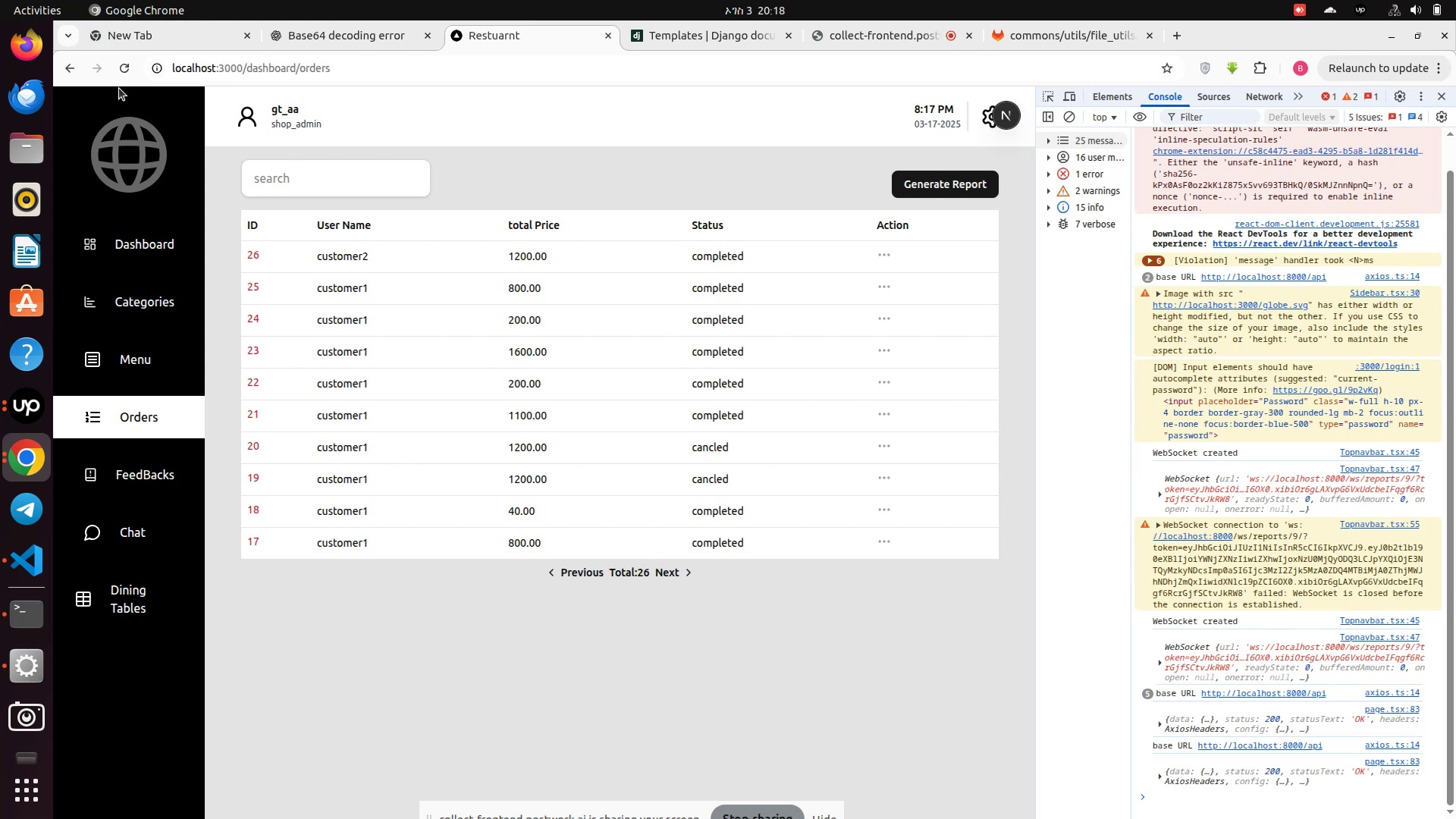 
left_click([124, 77])
 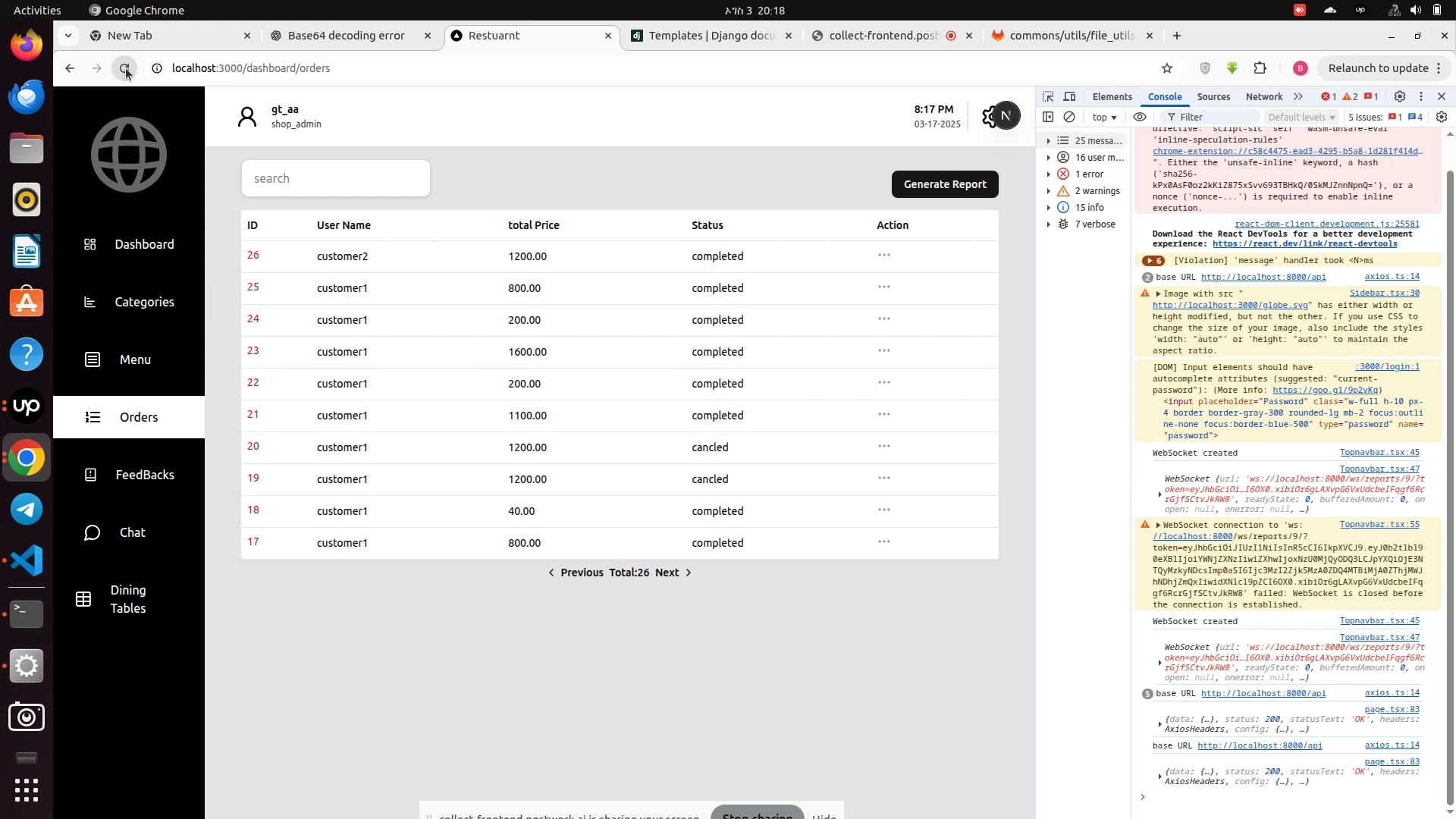 
left_click([126, 68])
 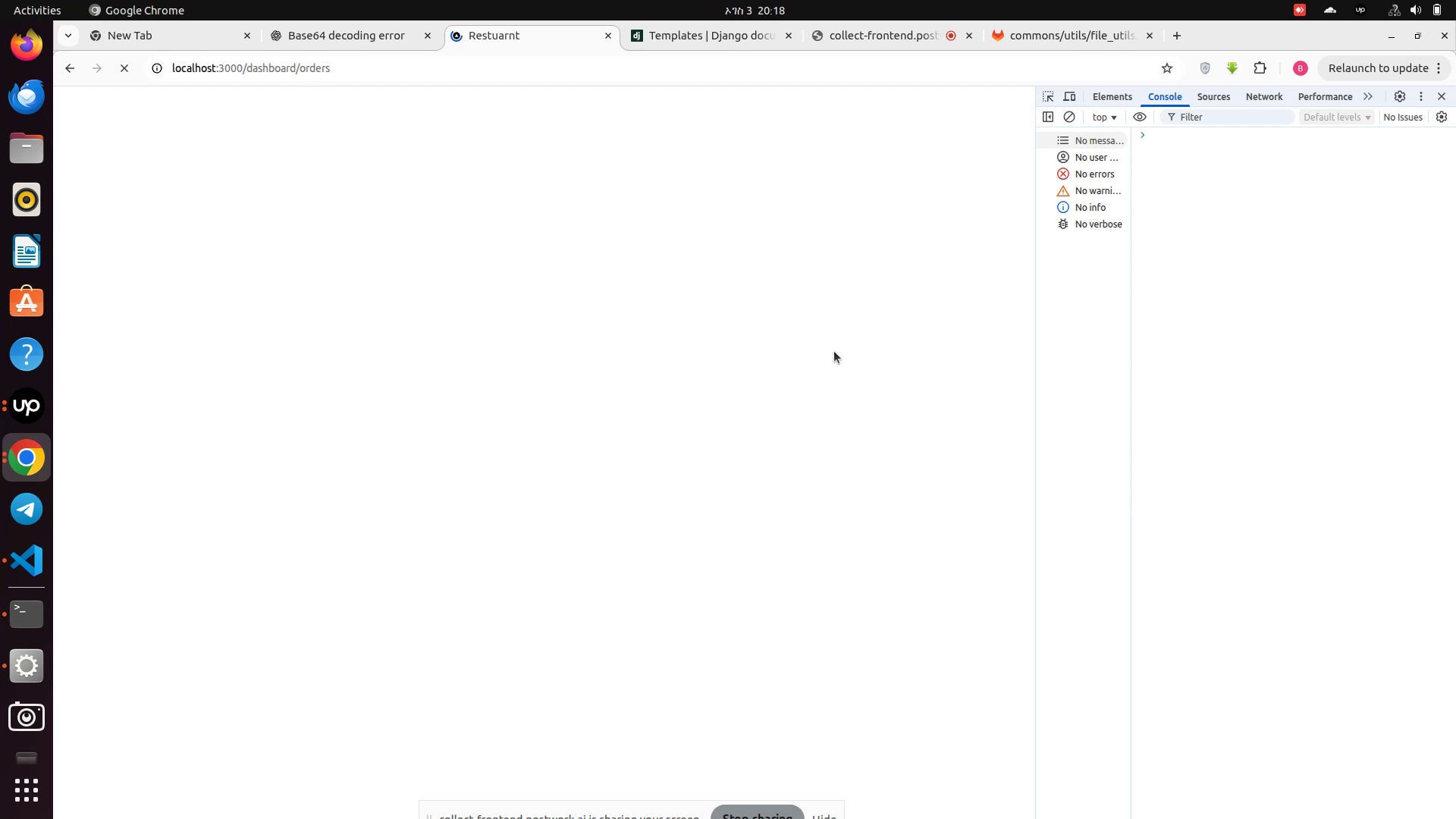 
wait(20.97)
 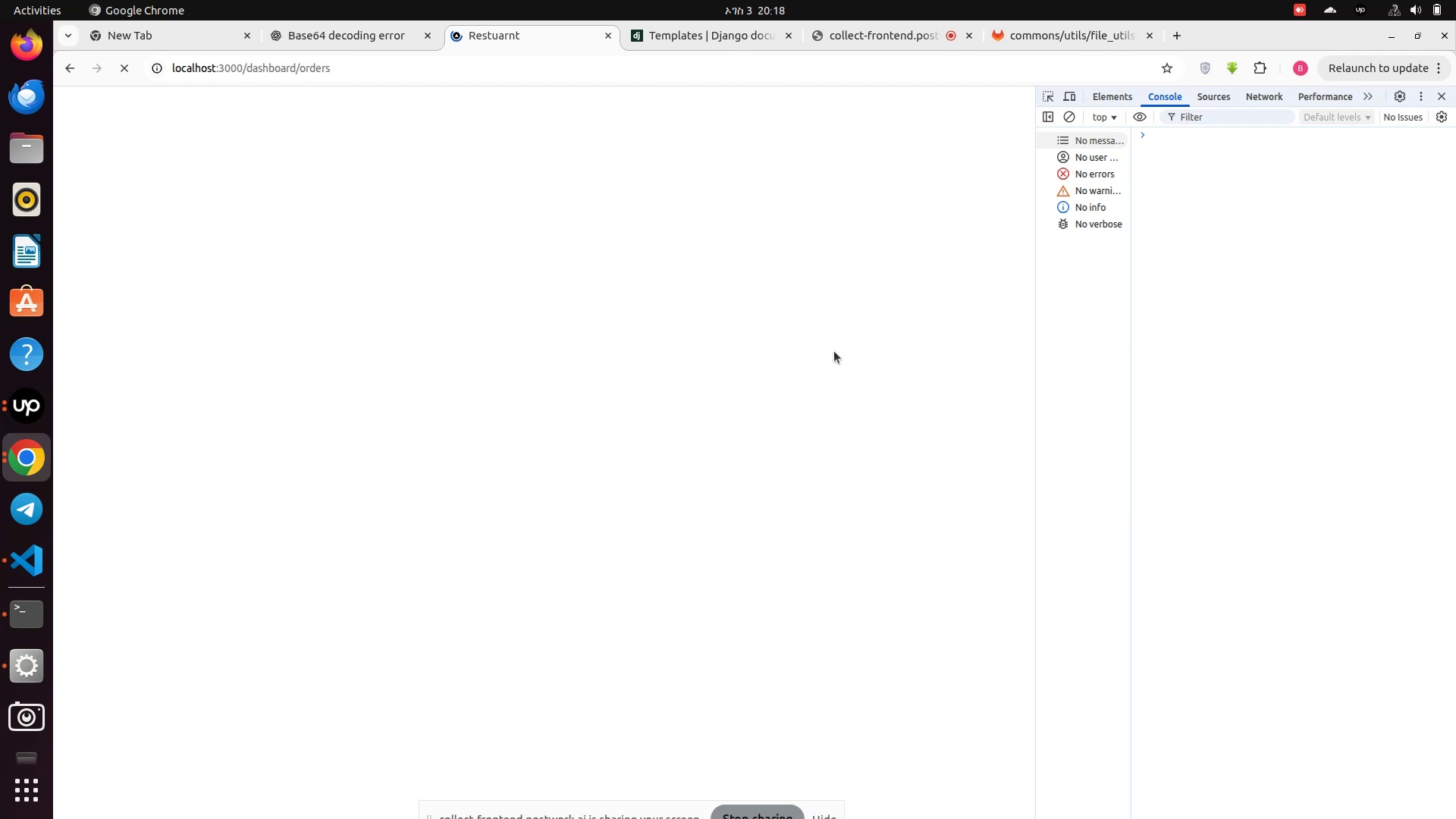 
mouse_move([45, 556])
 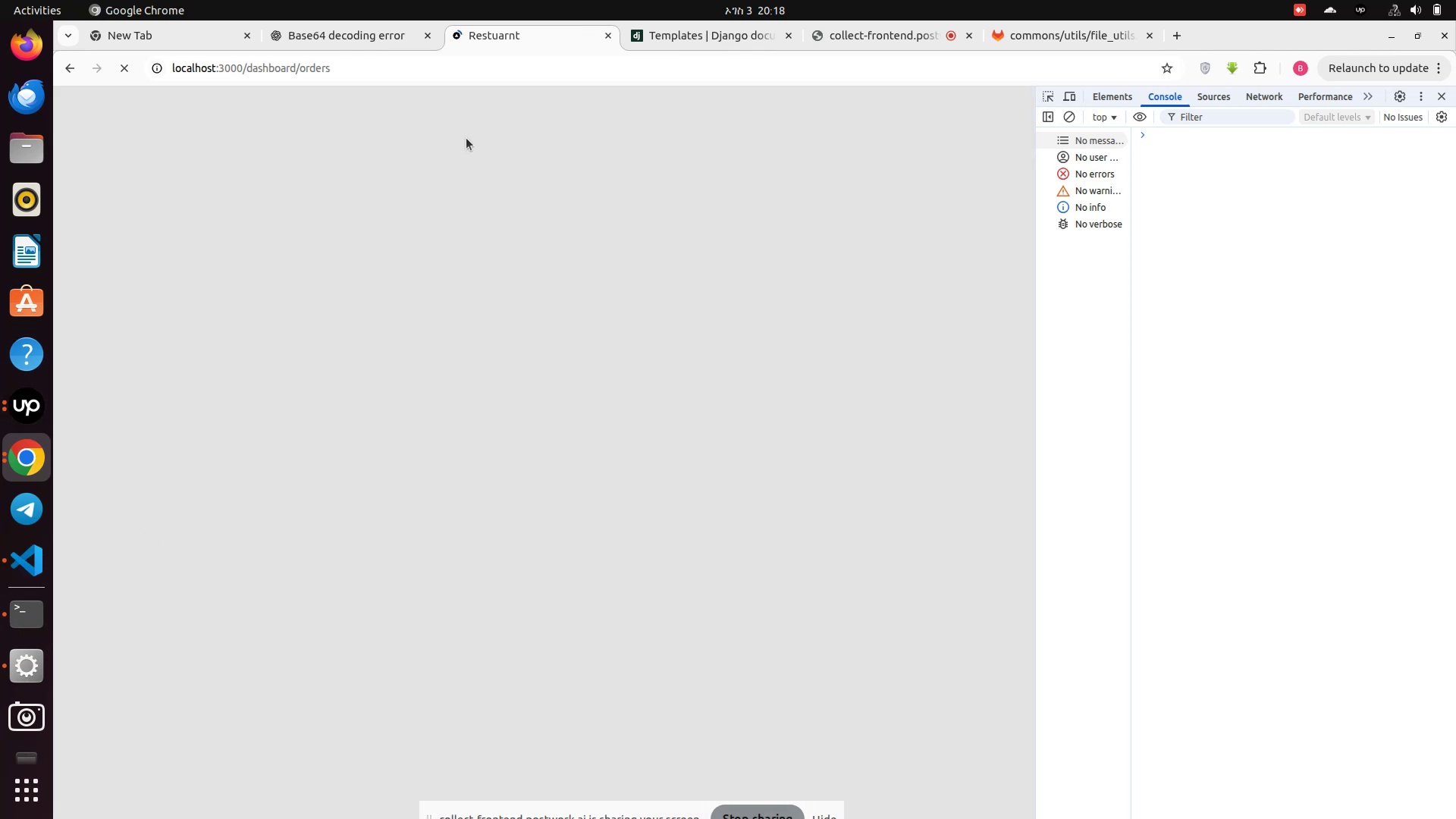 
mouse_move([361, 49])
 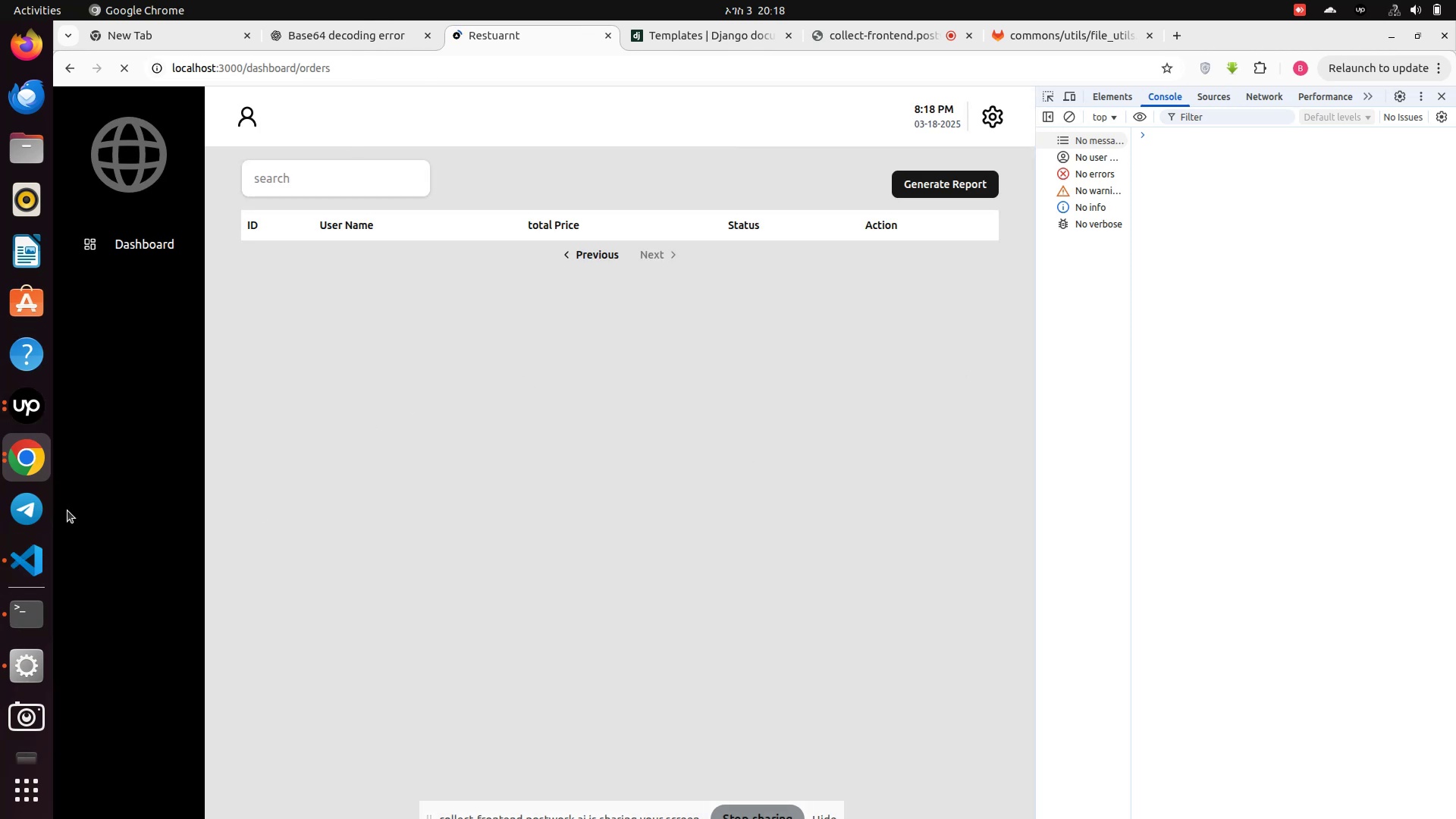 
left_click([29, 404])
 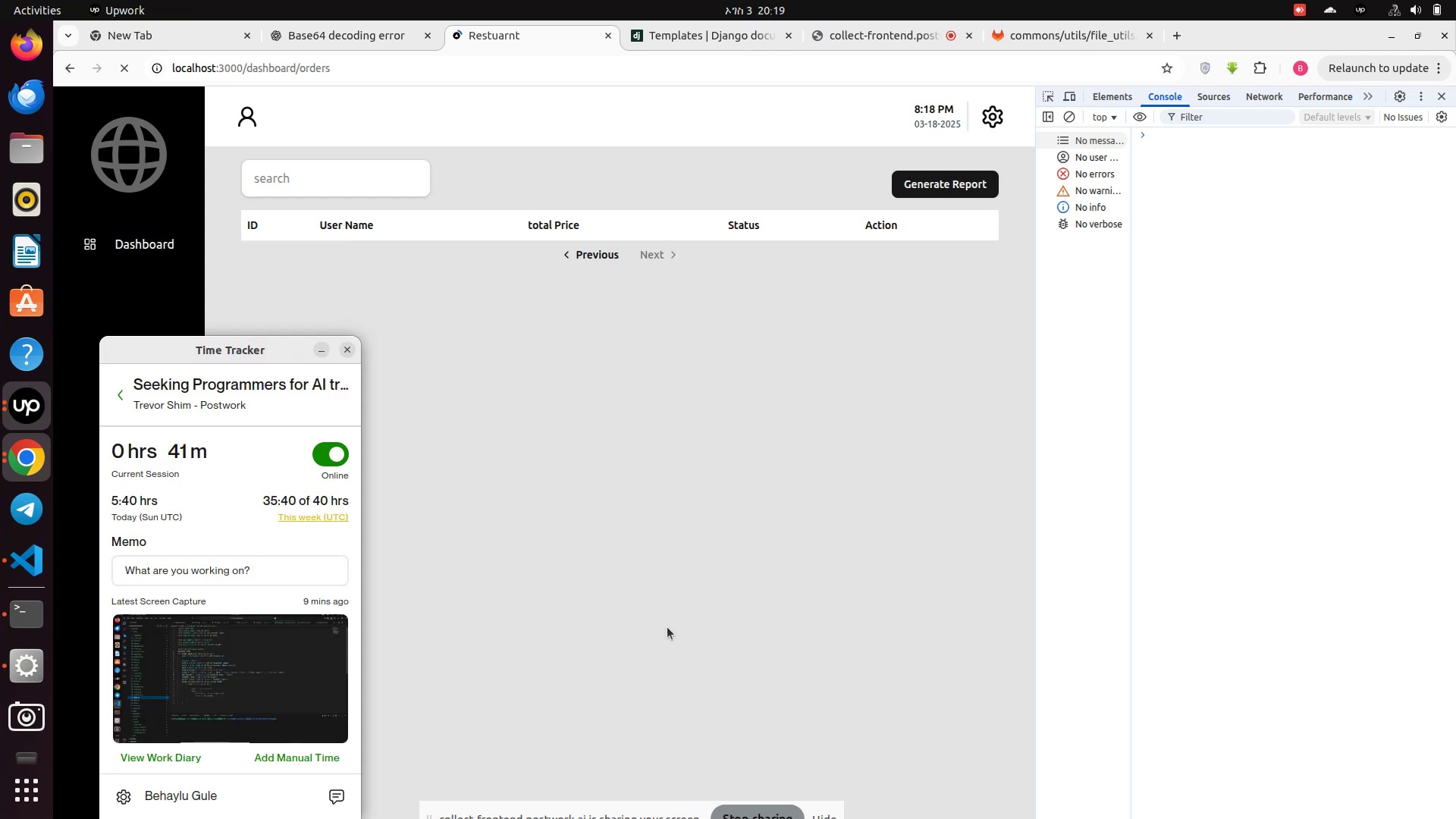 
left_click([696, 614])
 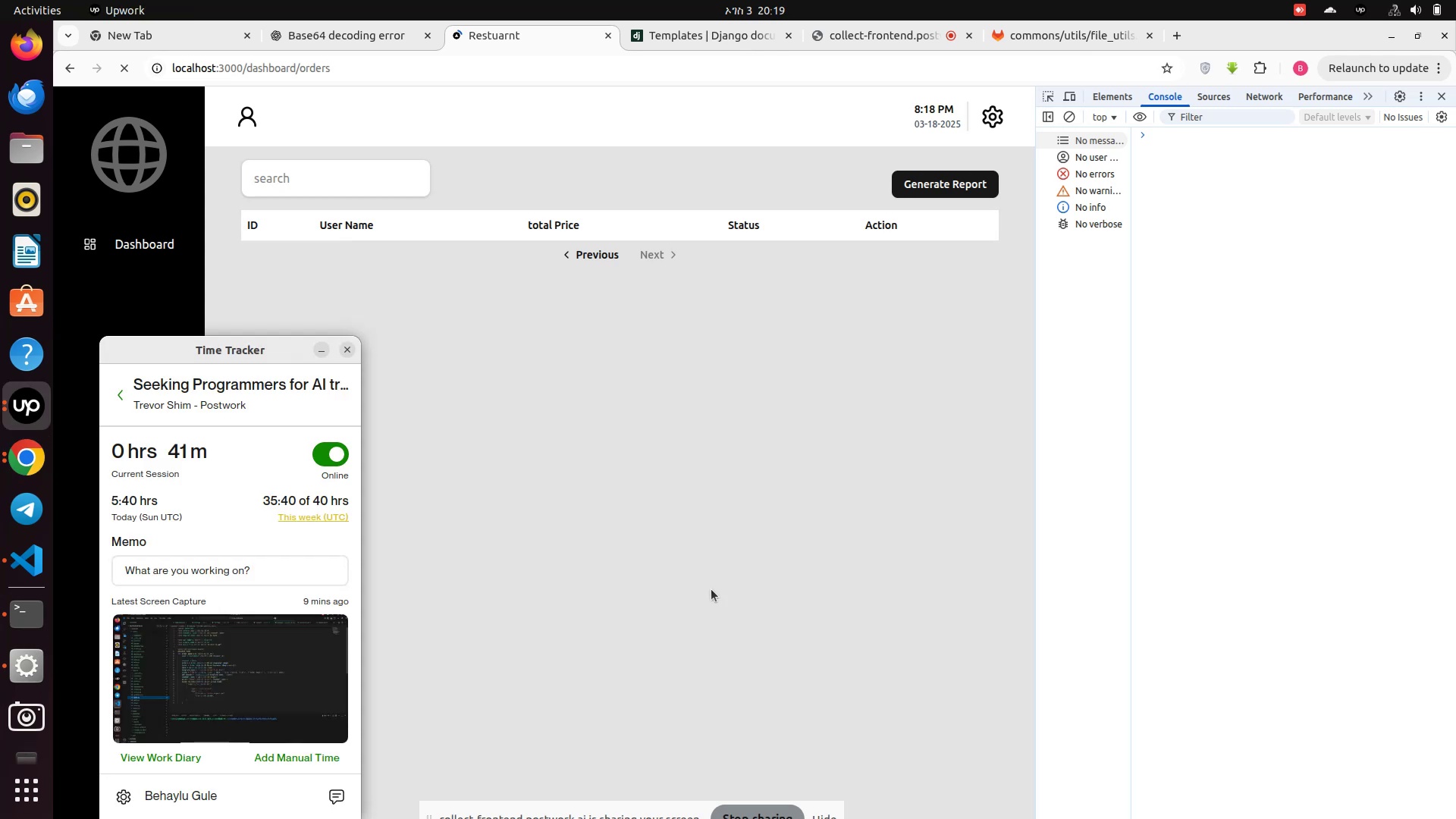 
left_click([730, 570])
 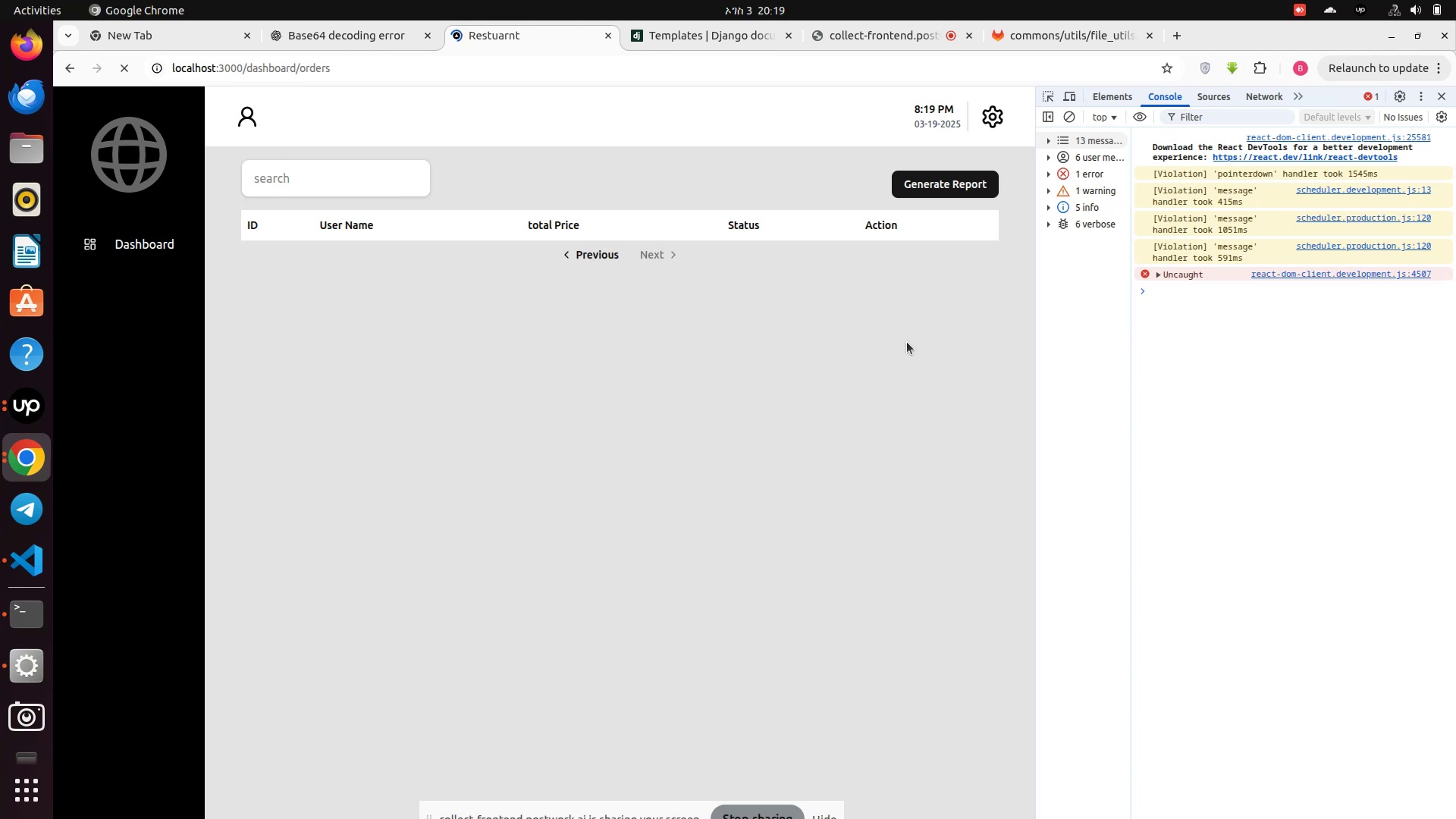 
wait(20.78)
 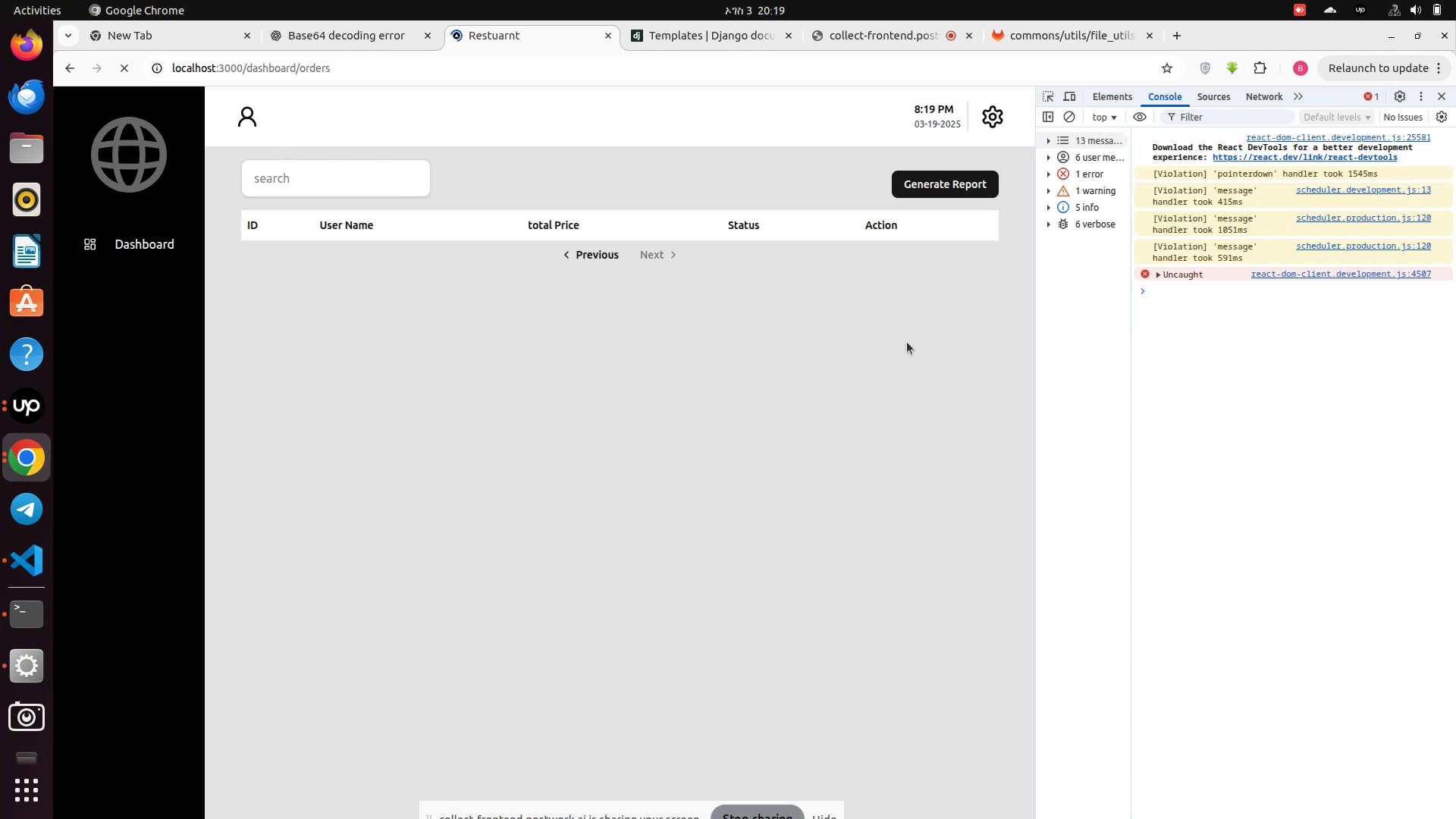 
mouse_move([36, 614])
 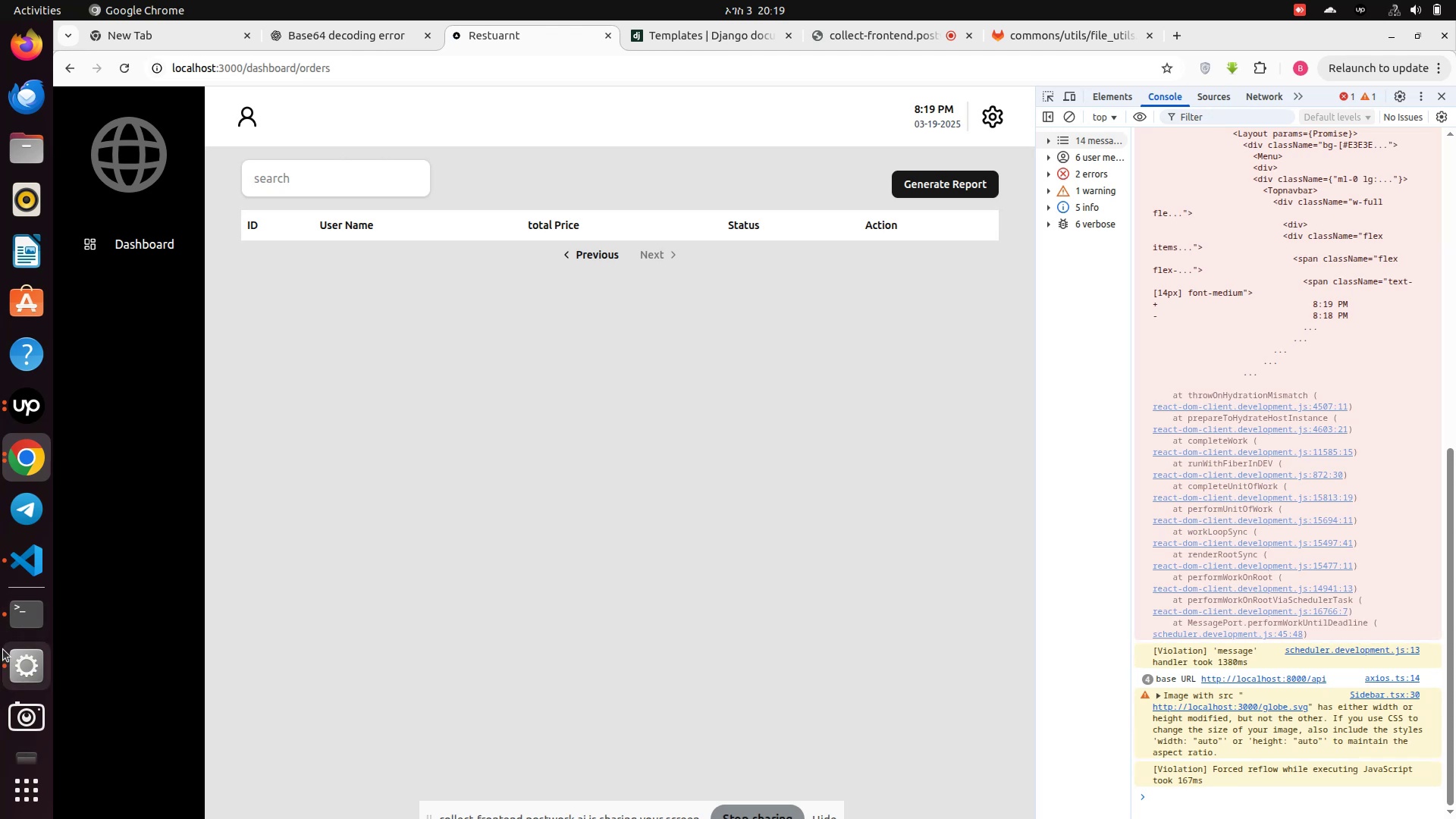 
left_click([27, 619])
 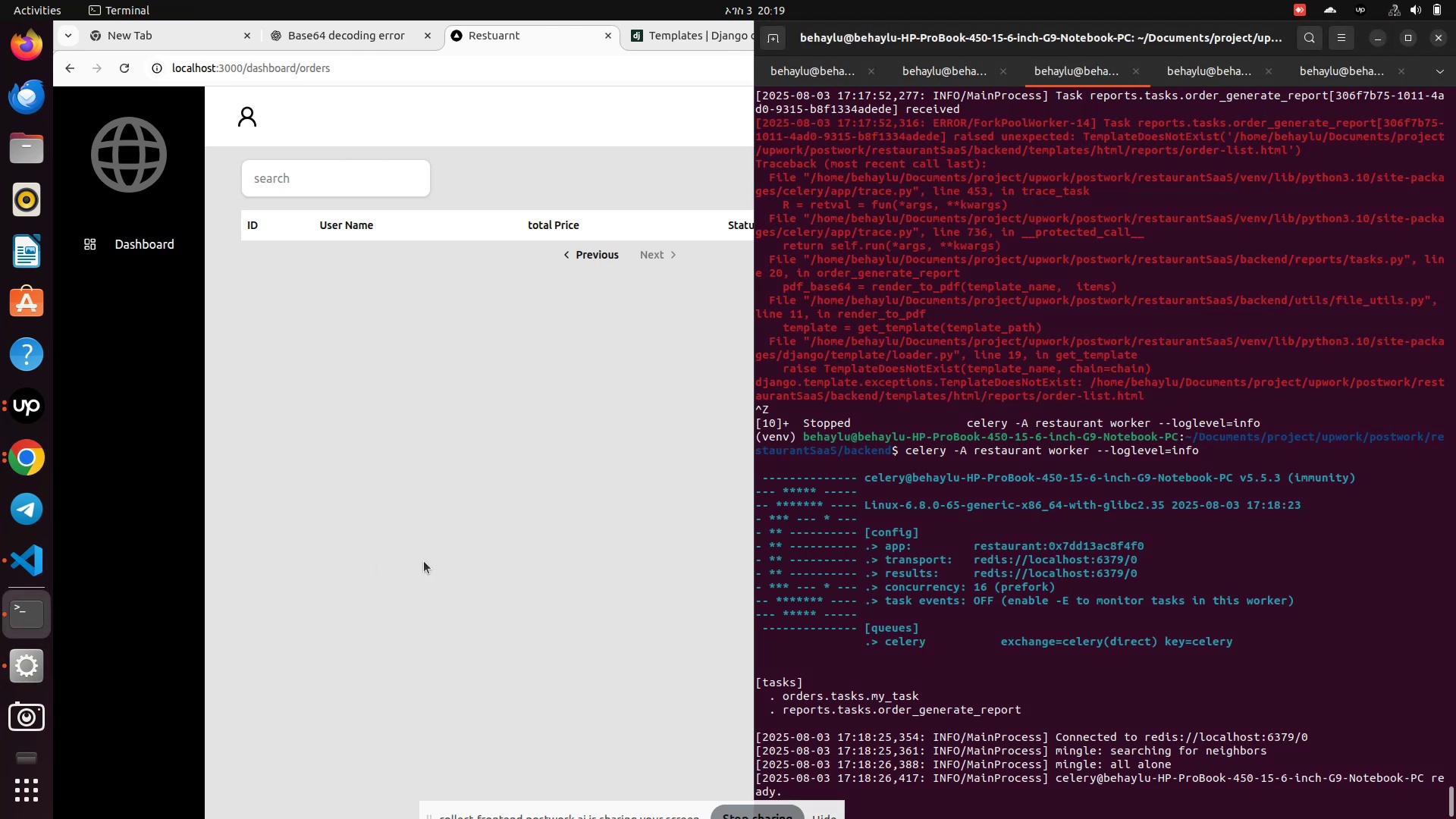 
left_click([424, 561])
 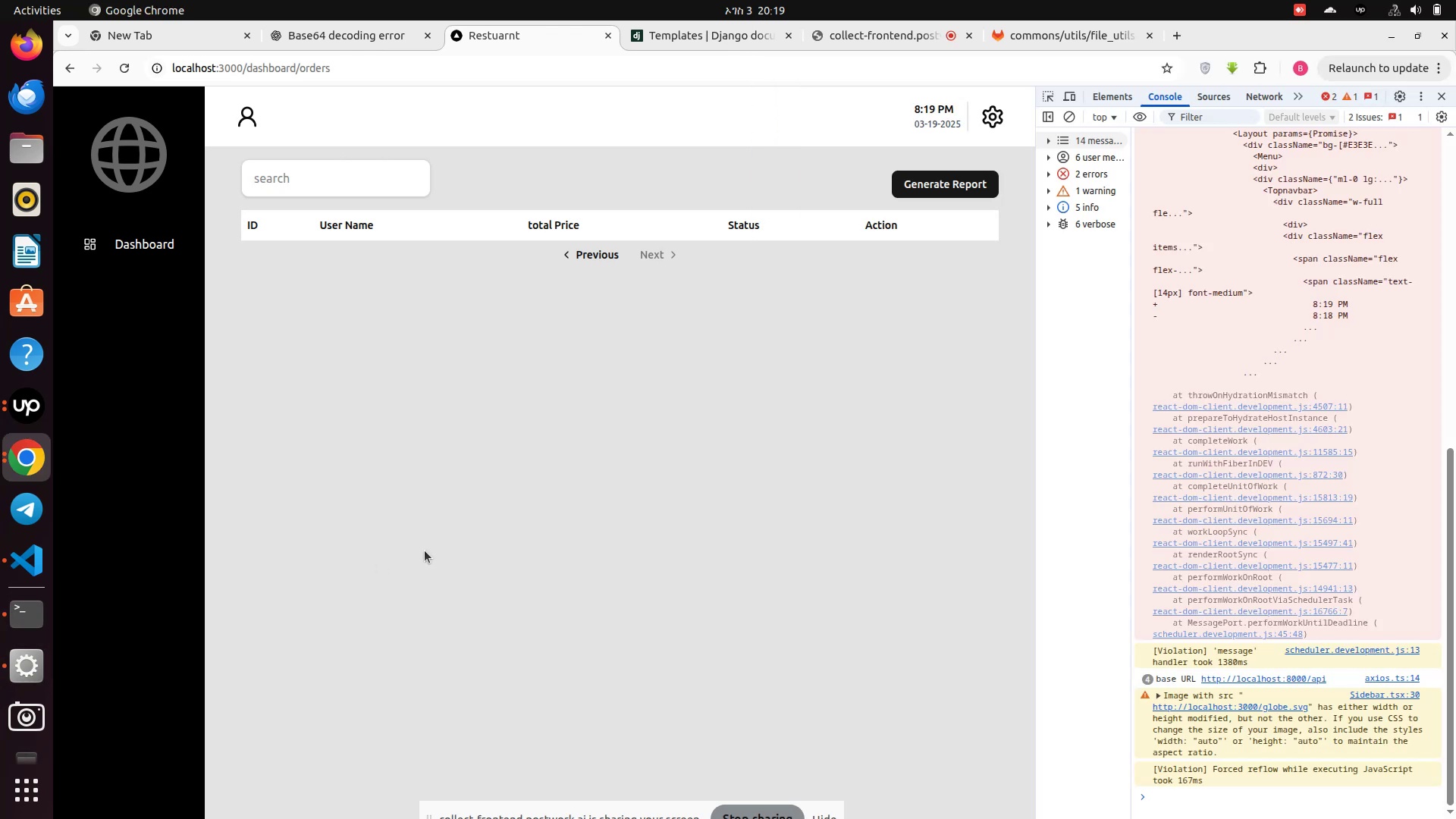 
wait(10.53)
 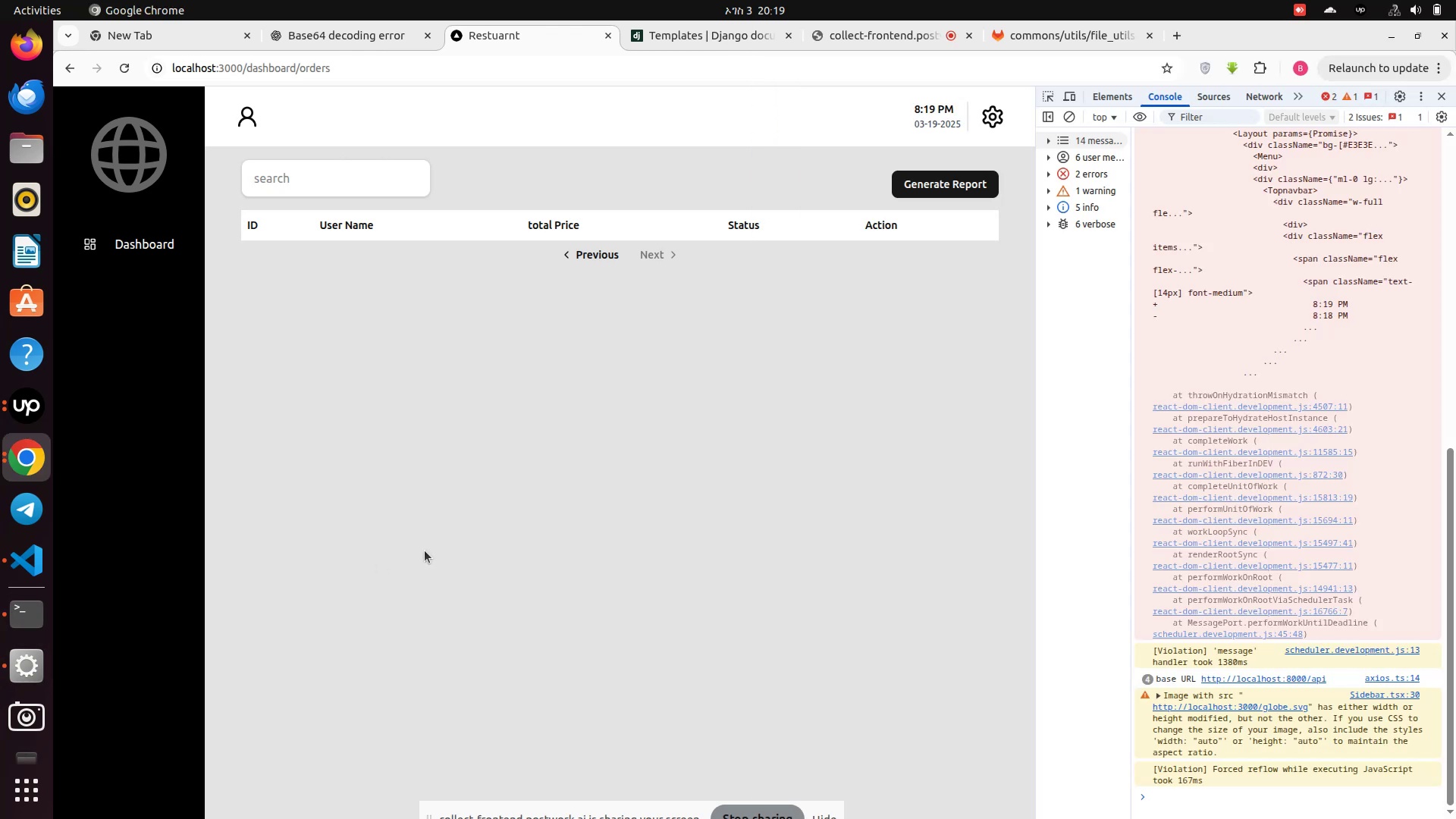 
scroll: coordinate [1271, 592], scroll_direction: none, amount: 0.0
 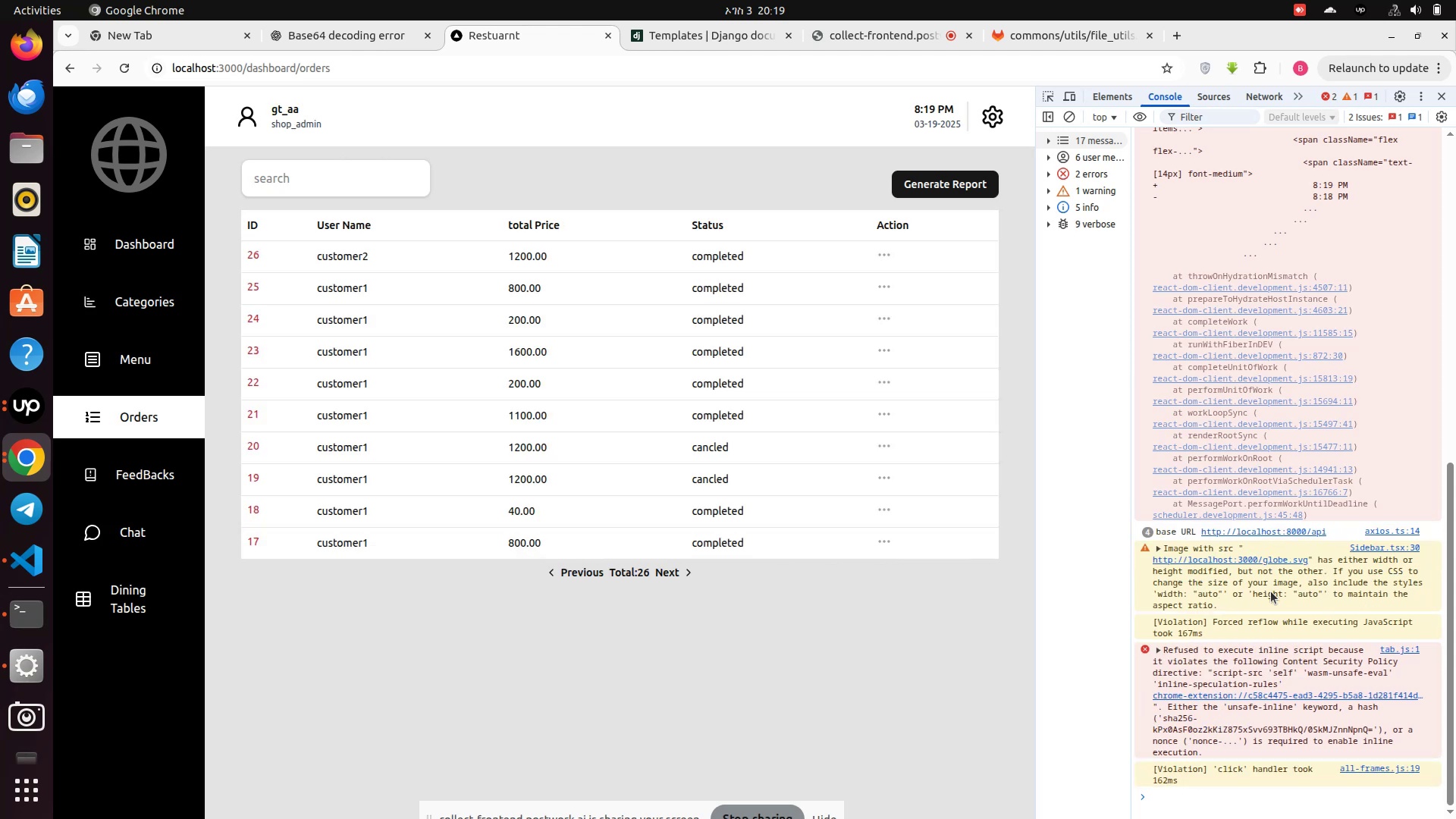 
scroll: coordinate [1272, 587], scroll_direction: down, amount: 13.0
 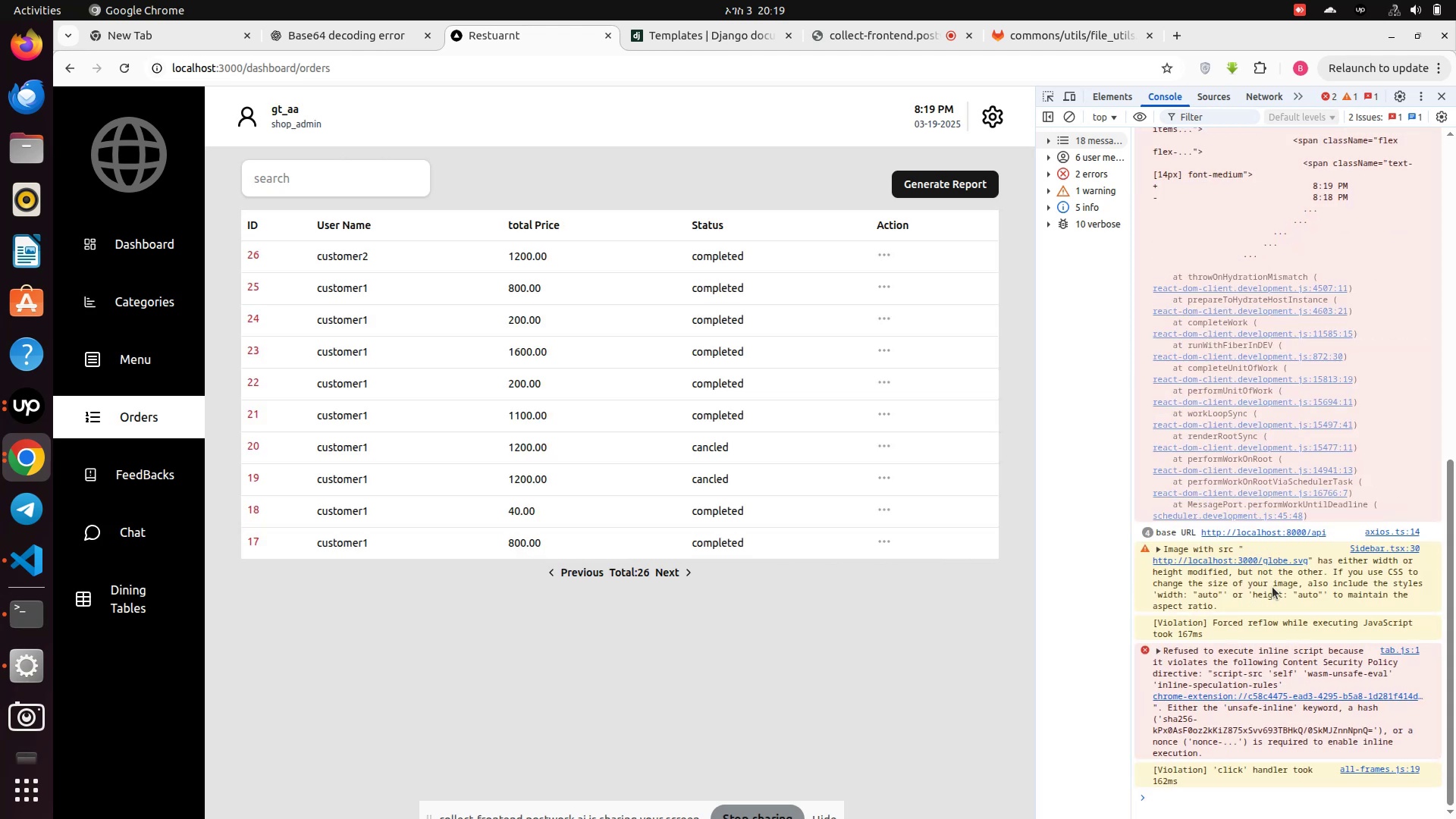 
scroll: coordinate [1272, 582], scroll_direction: up, amount: 19.0
 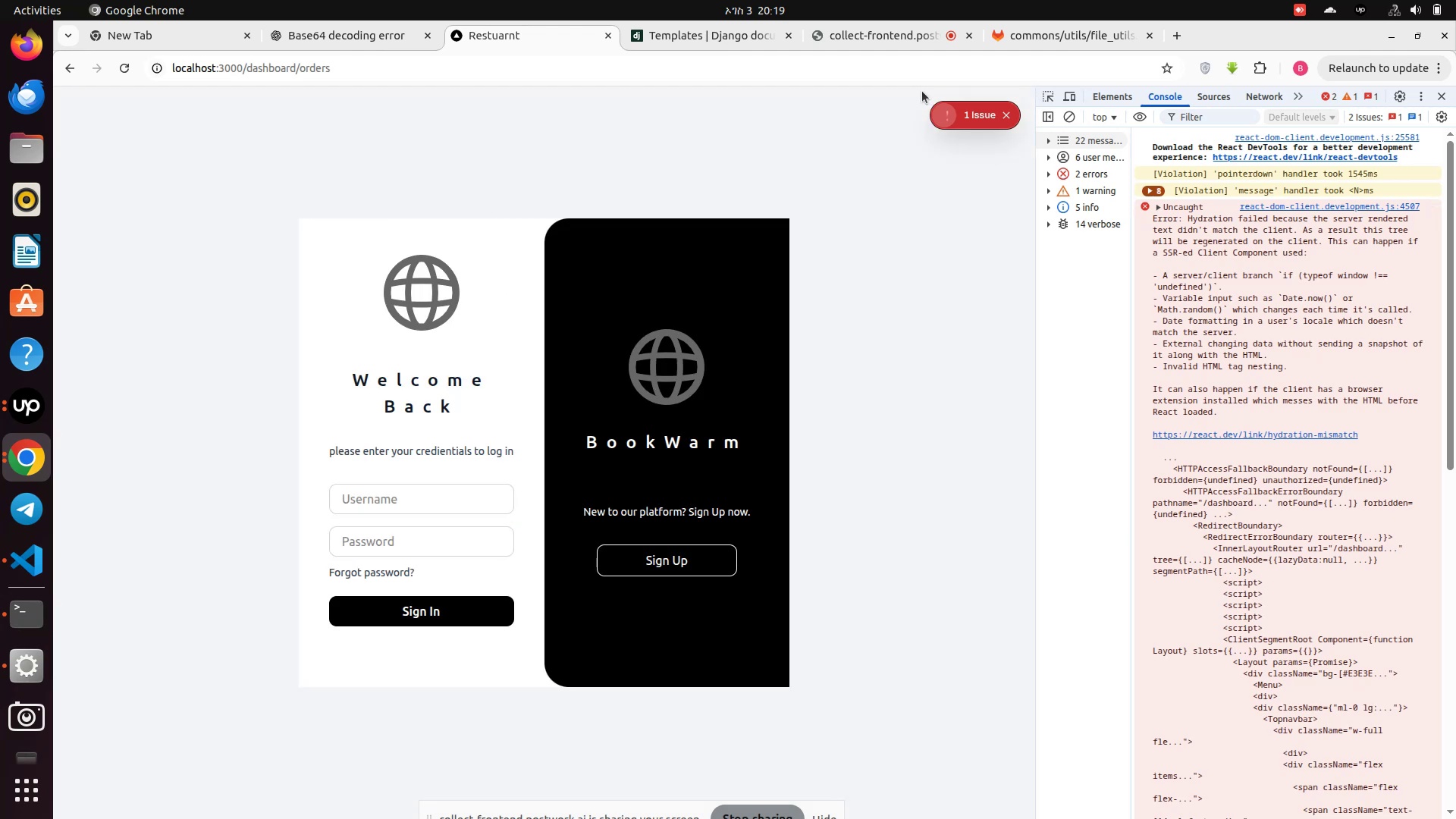 
left_click([1004, 117])
 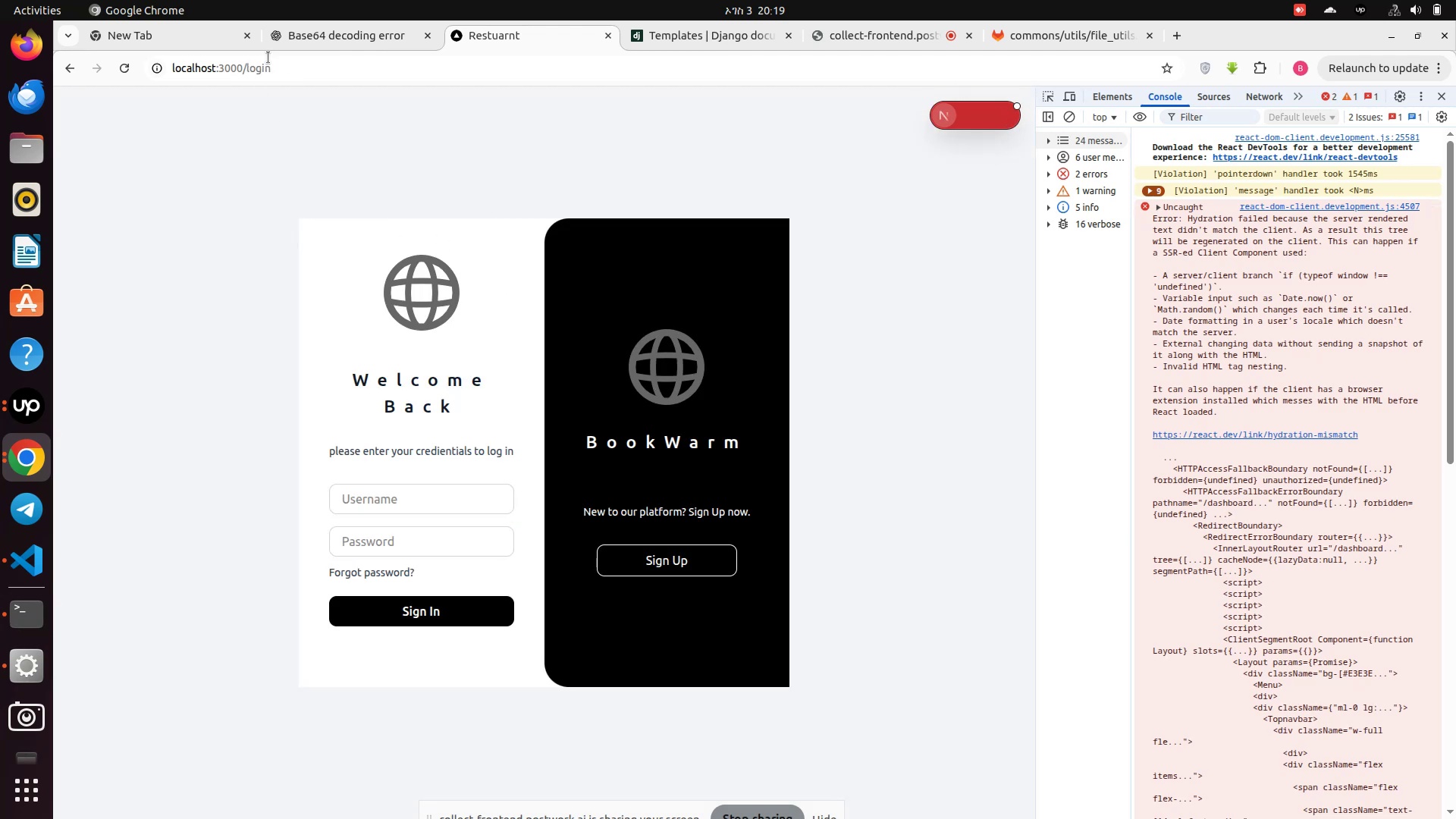 
left_click([299, 39])
 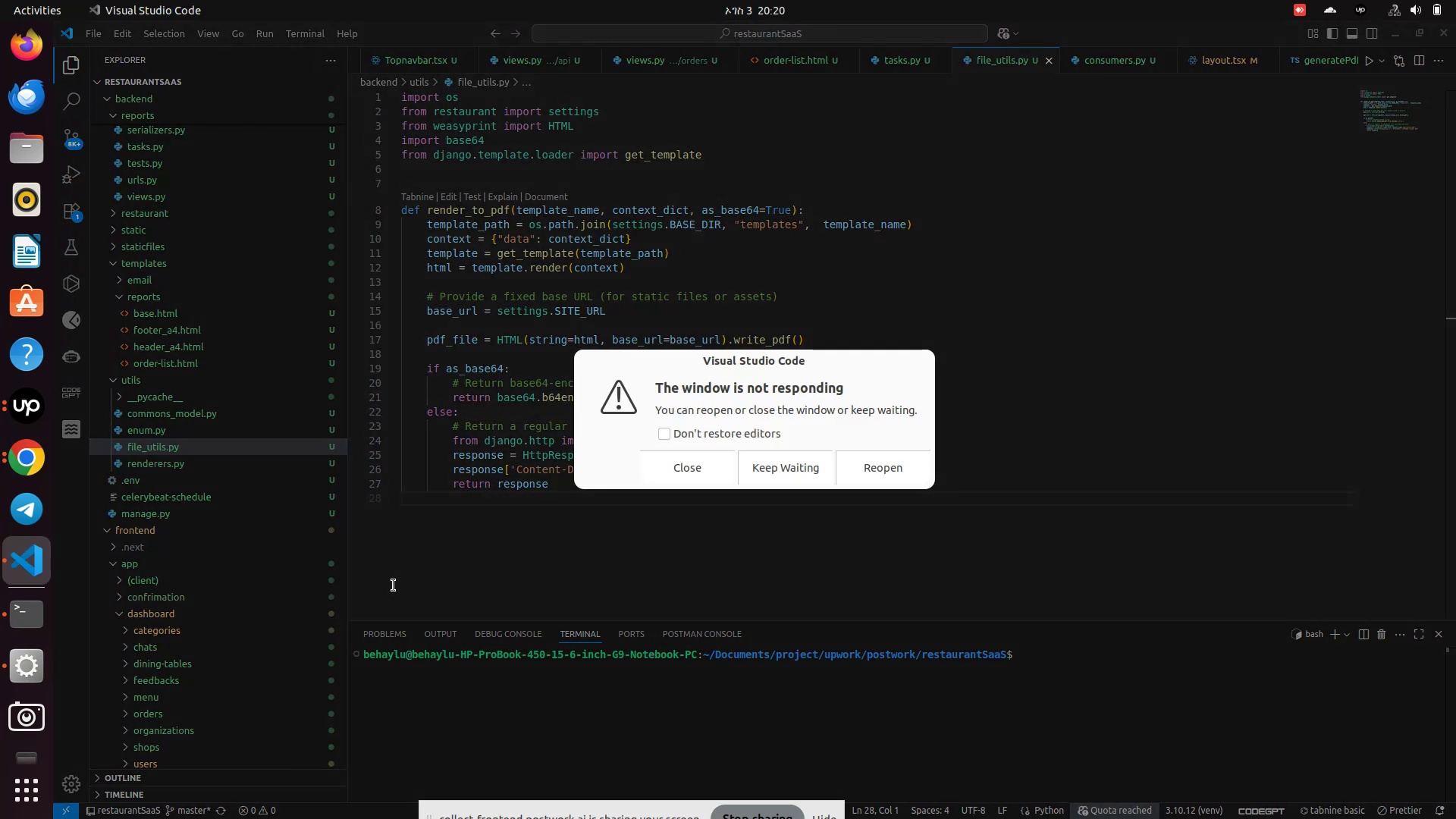 
wait(21.36)
 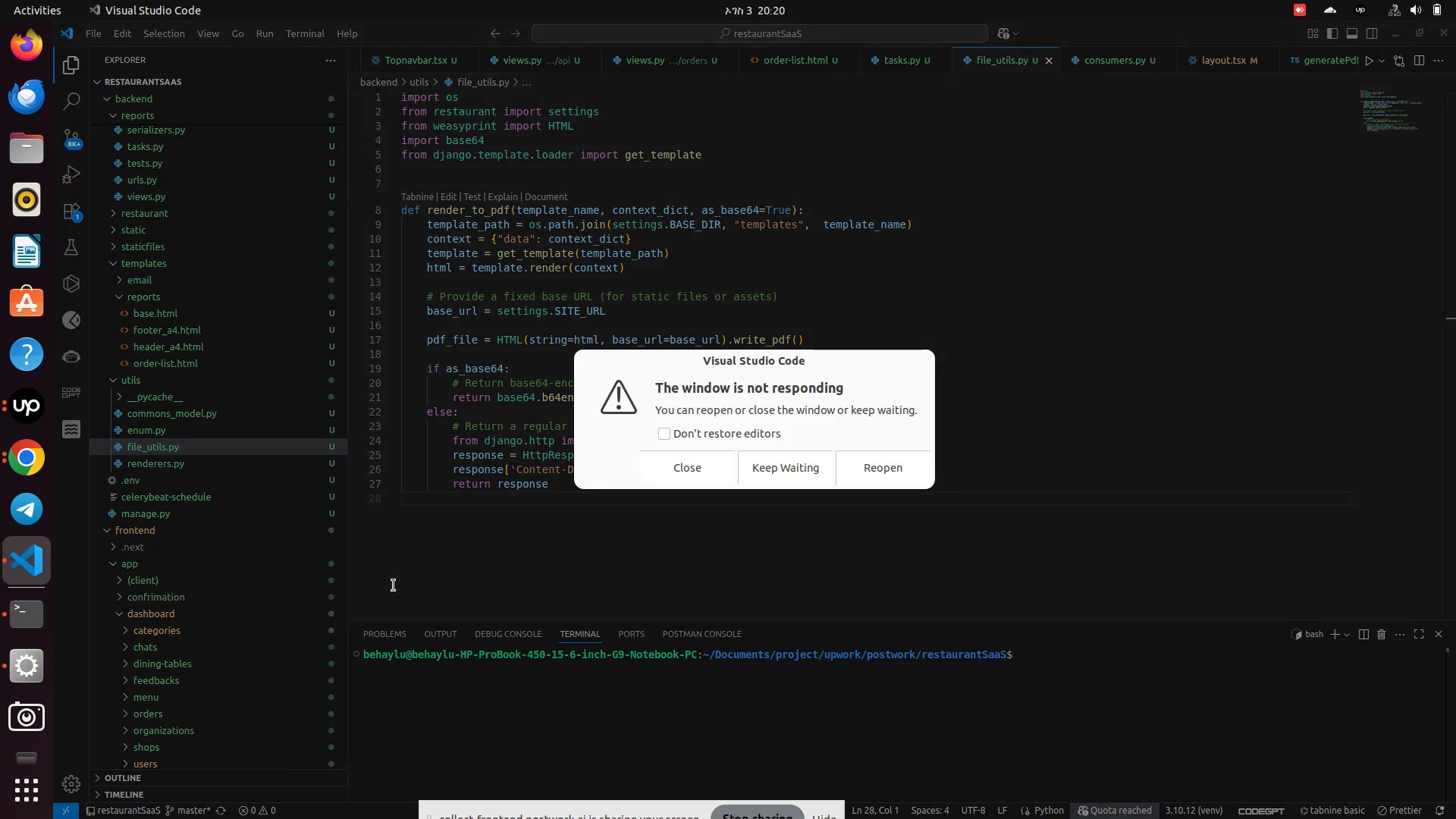 
left_click([701, 466])
 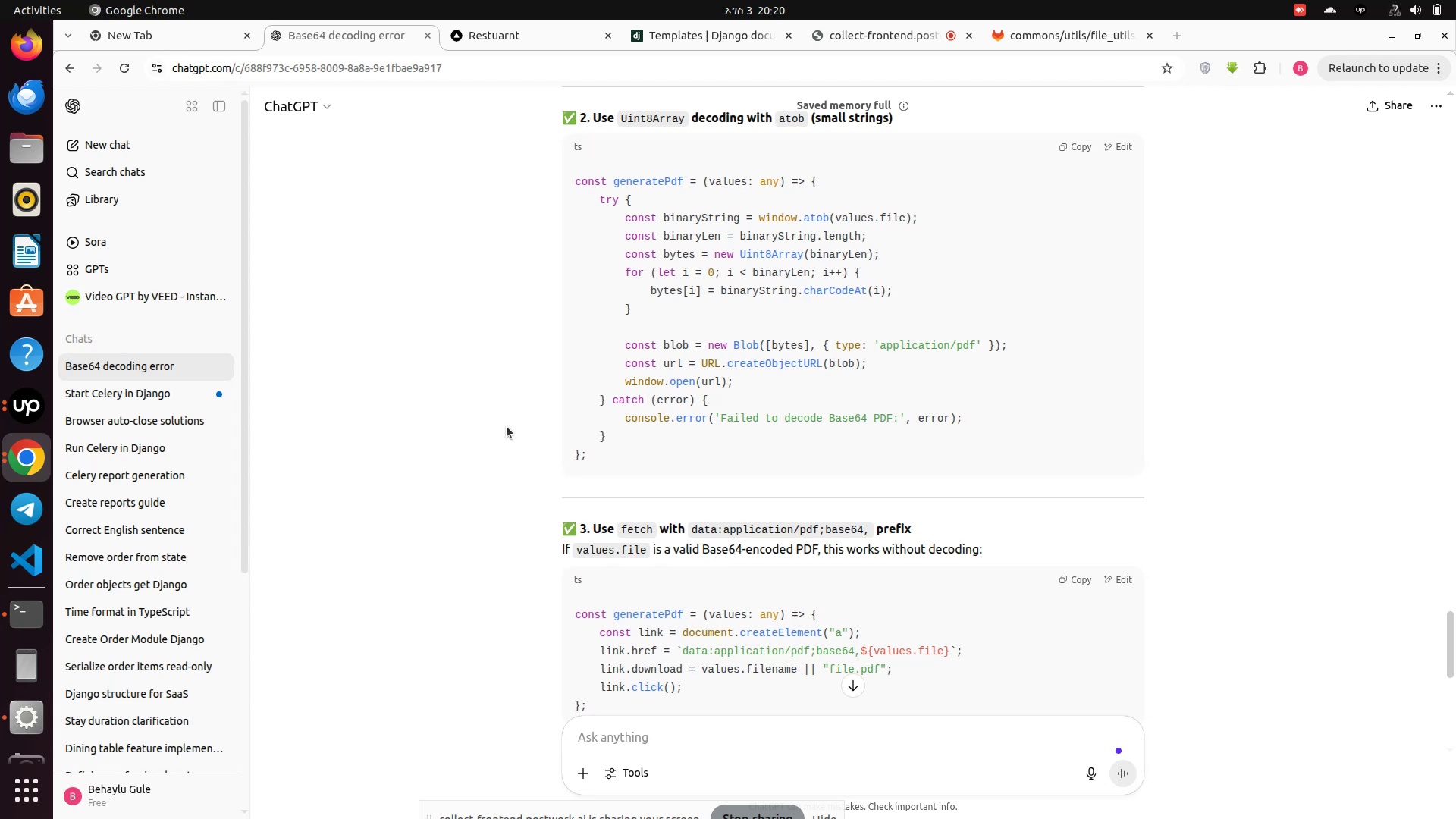 
wait(33.65)
 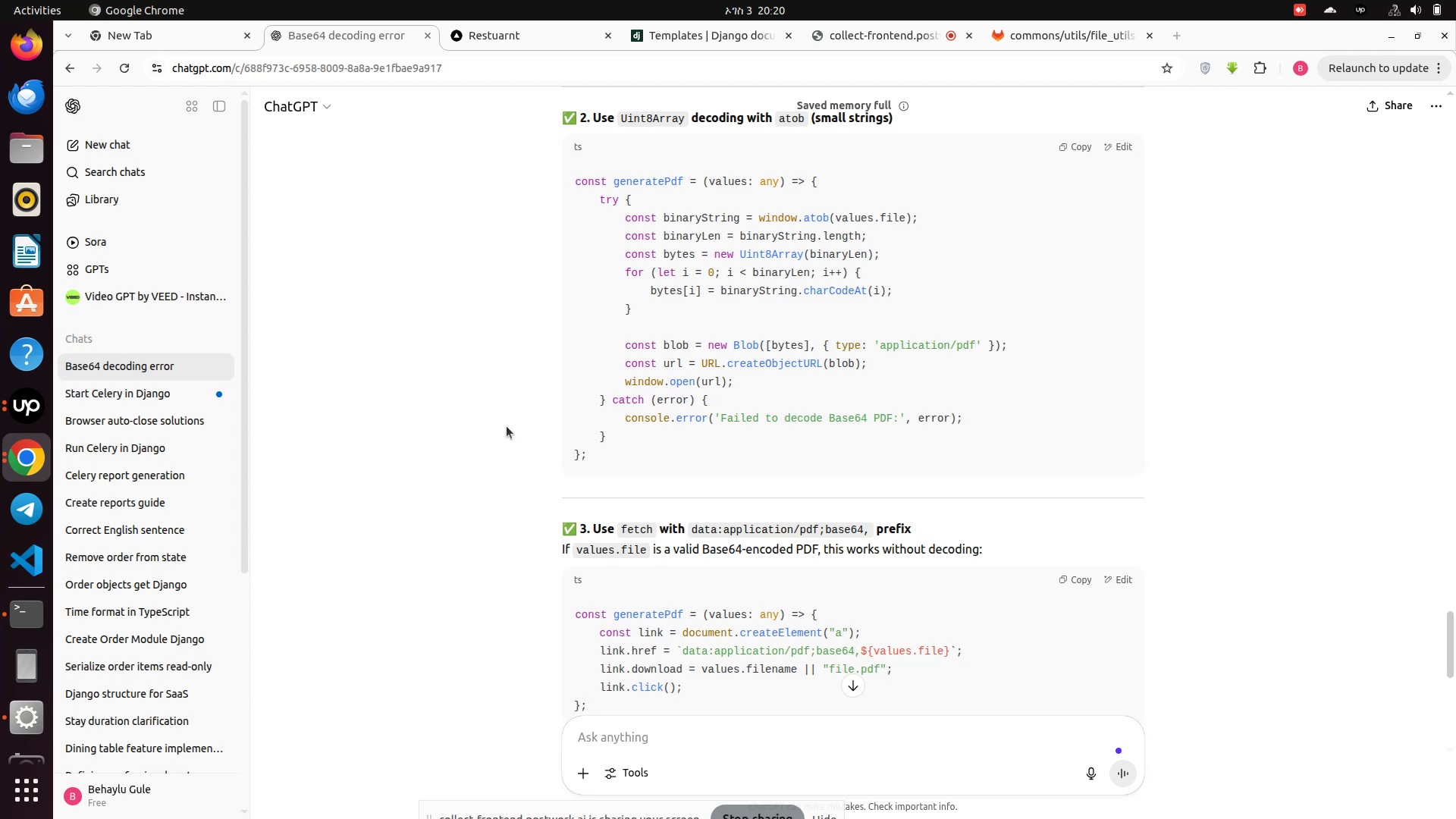 
left_click([20, 620])
 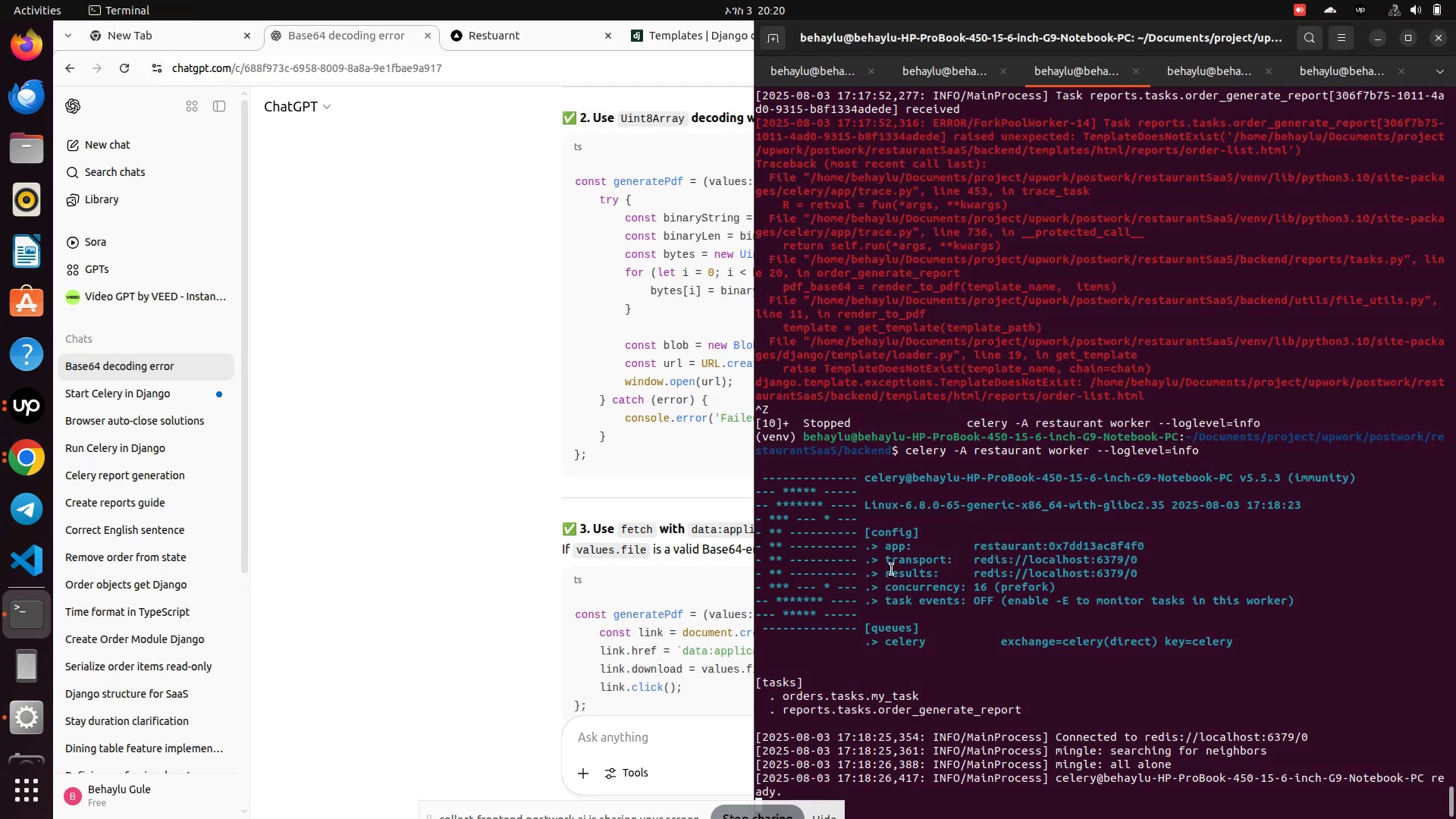 
scroll: coordinate [1064, 570], scroll_direction: down, amount: 3.0
 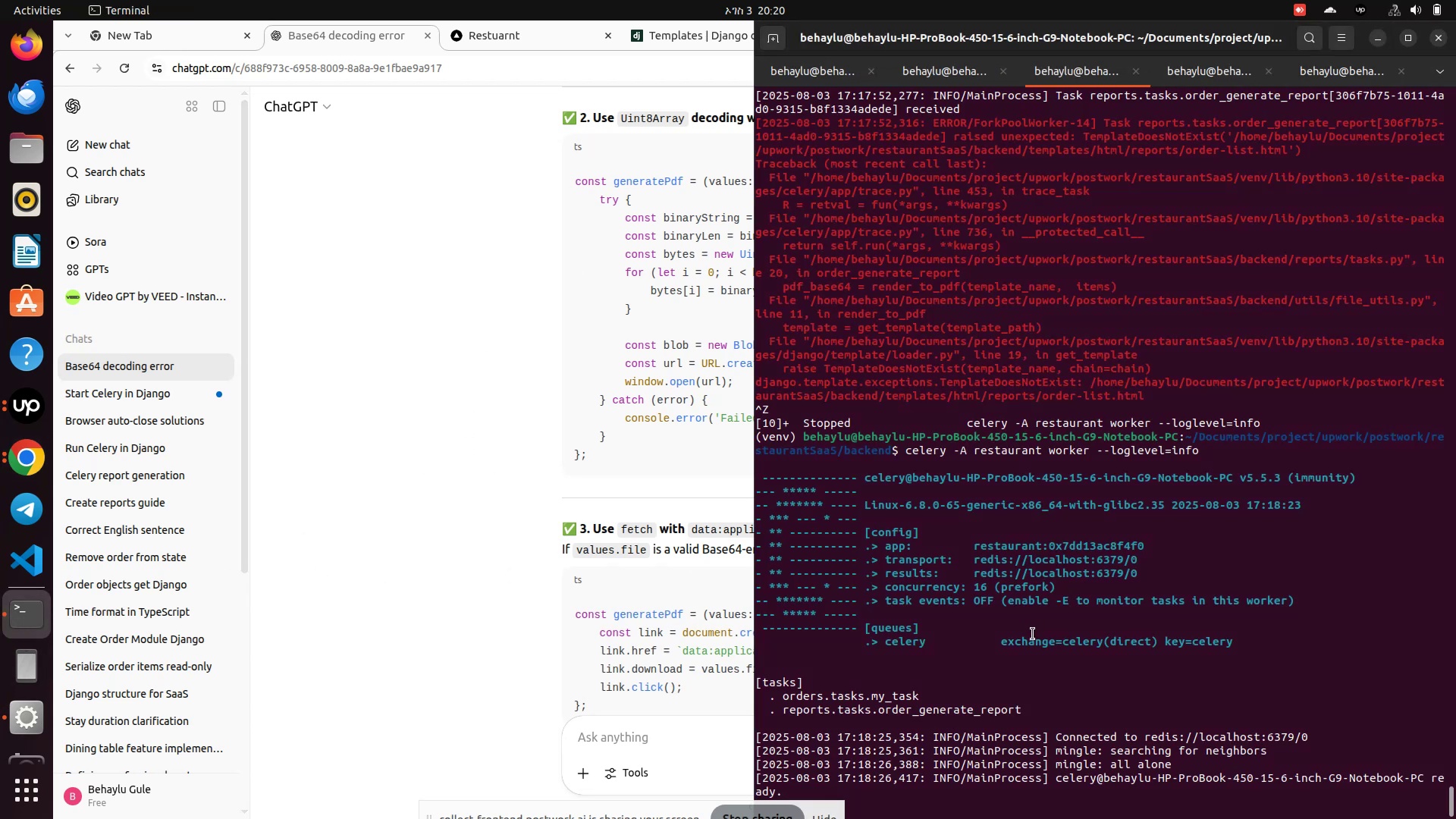 
key(Control+Z)
 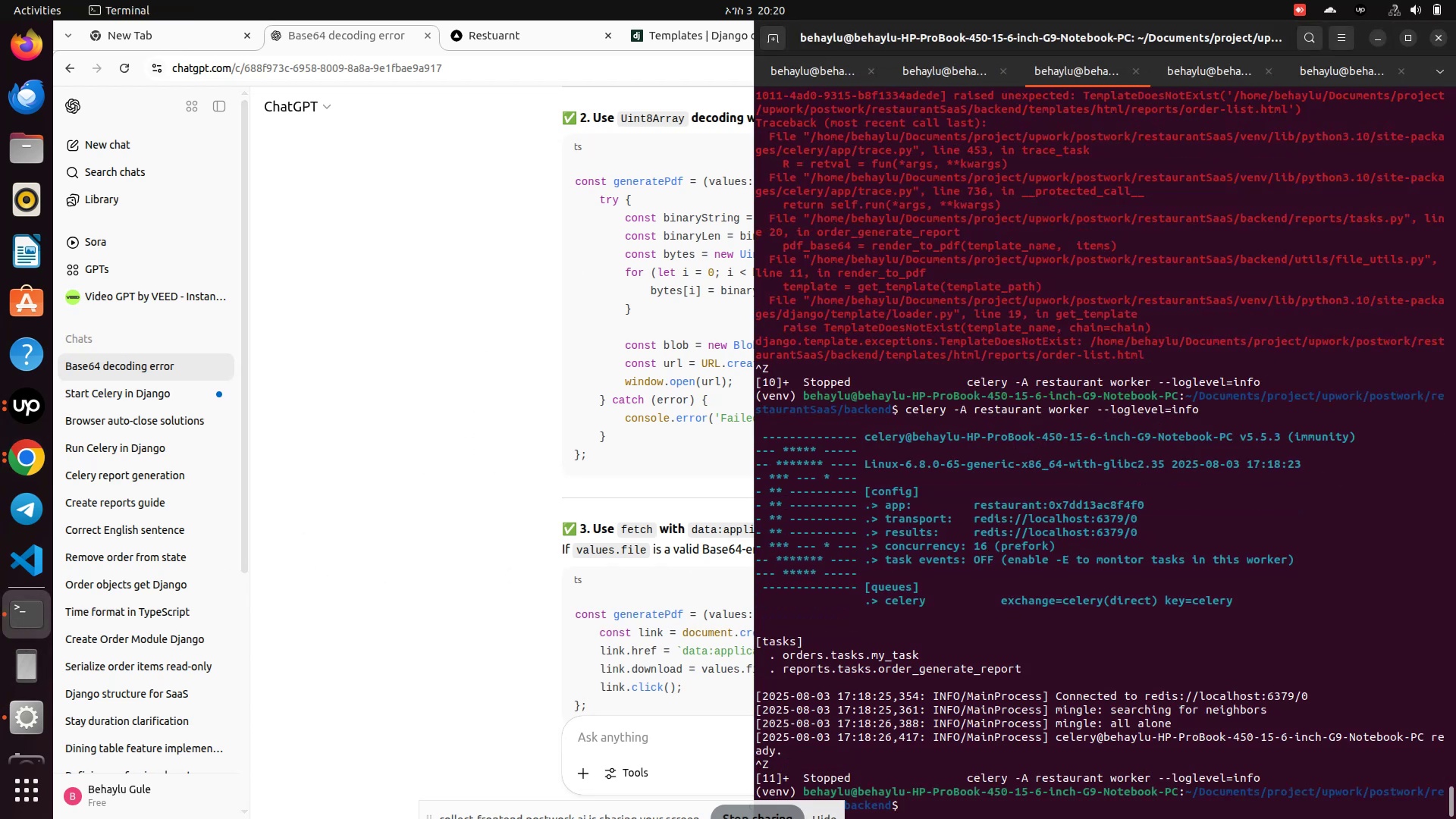 
type(ps aux | grep 'cl)
key(Backspace)
type(elery')
 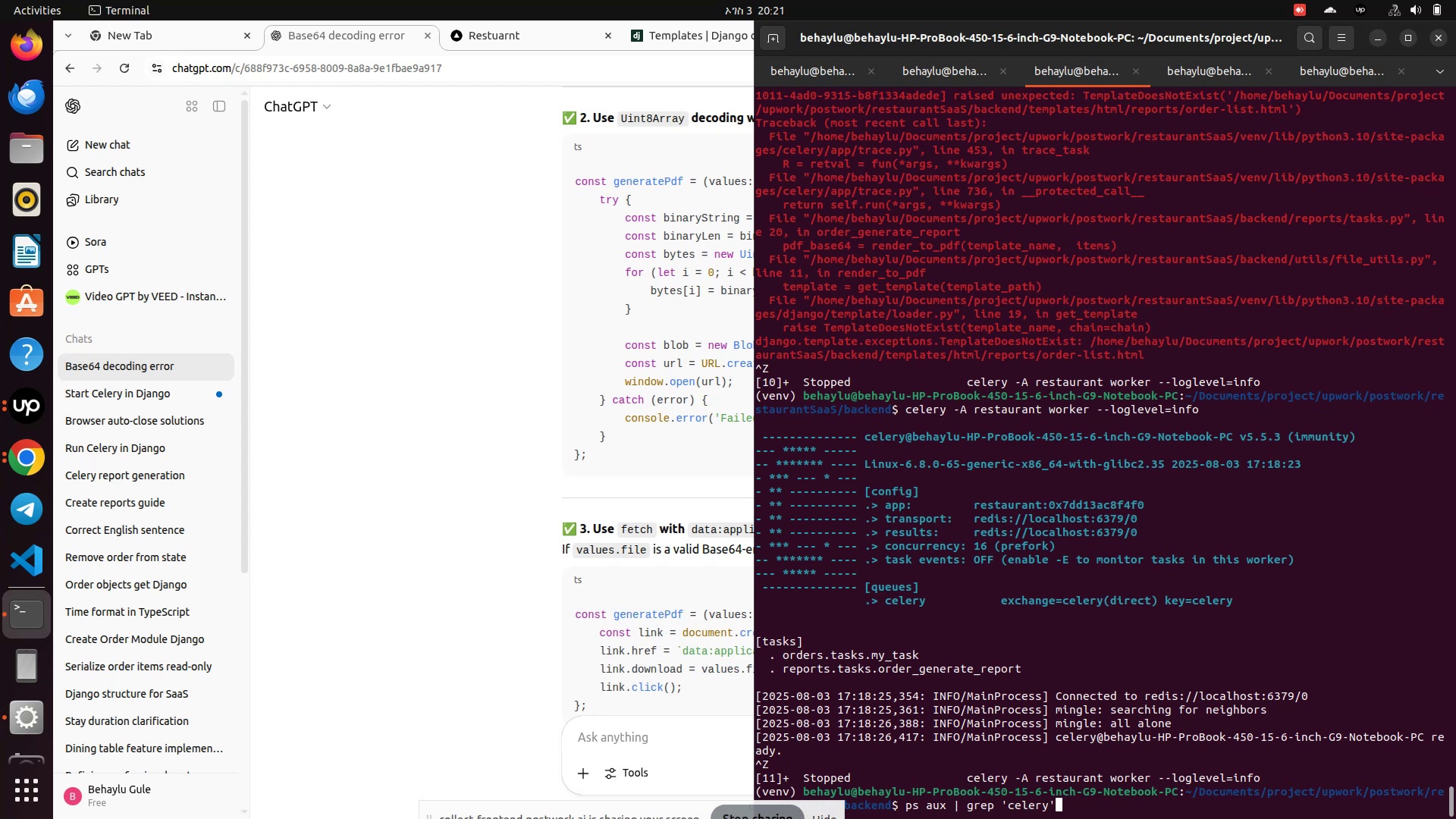 
 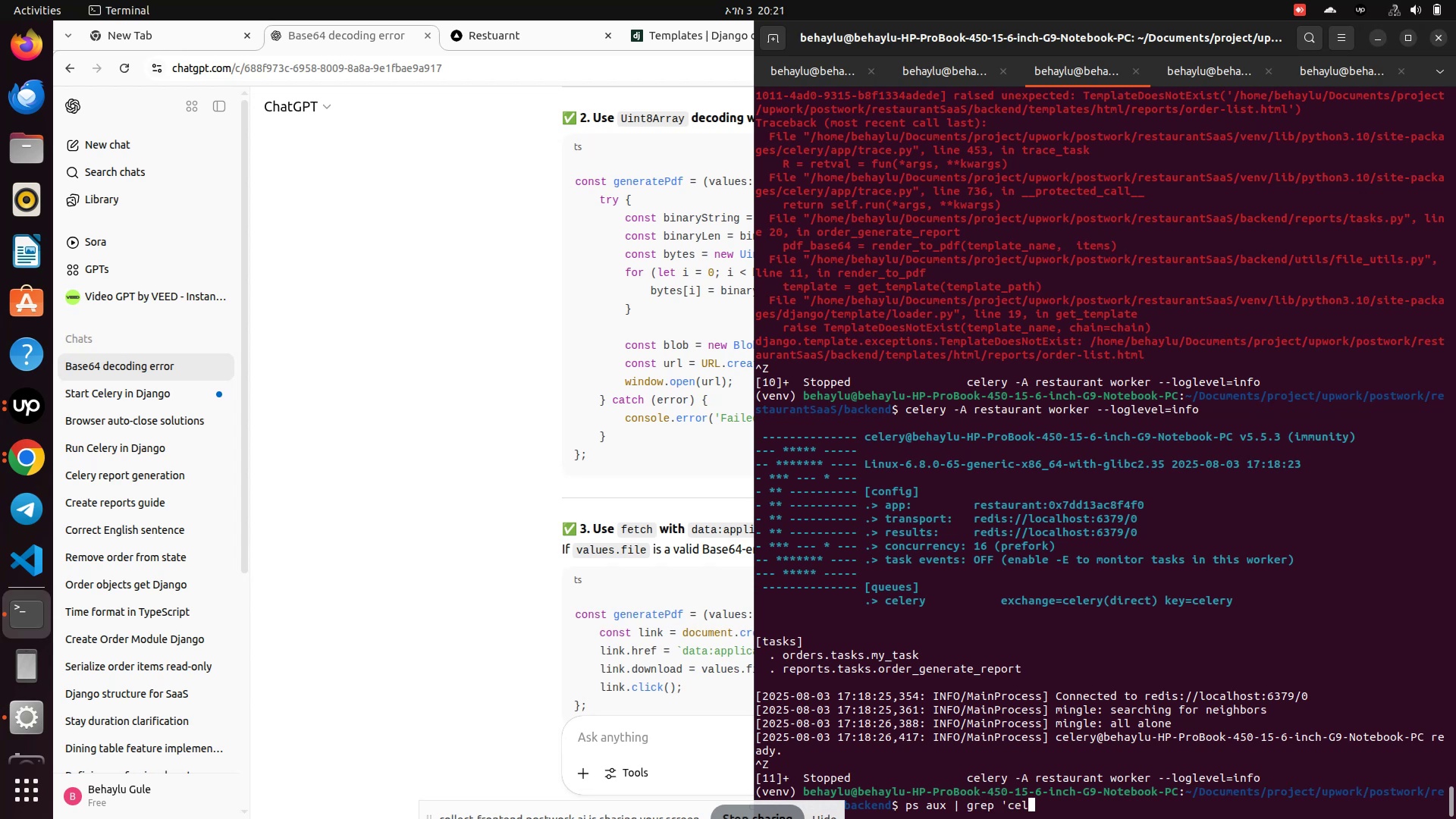 
key(Enter)
 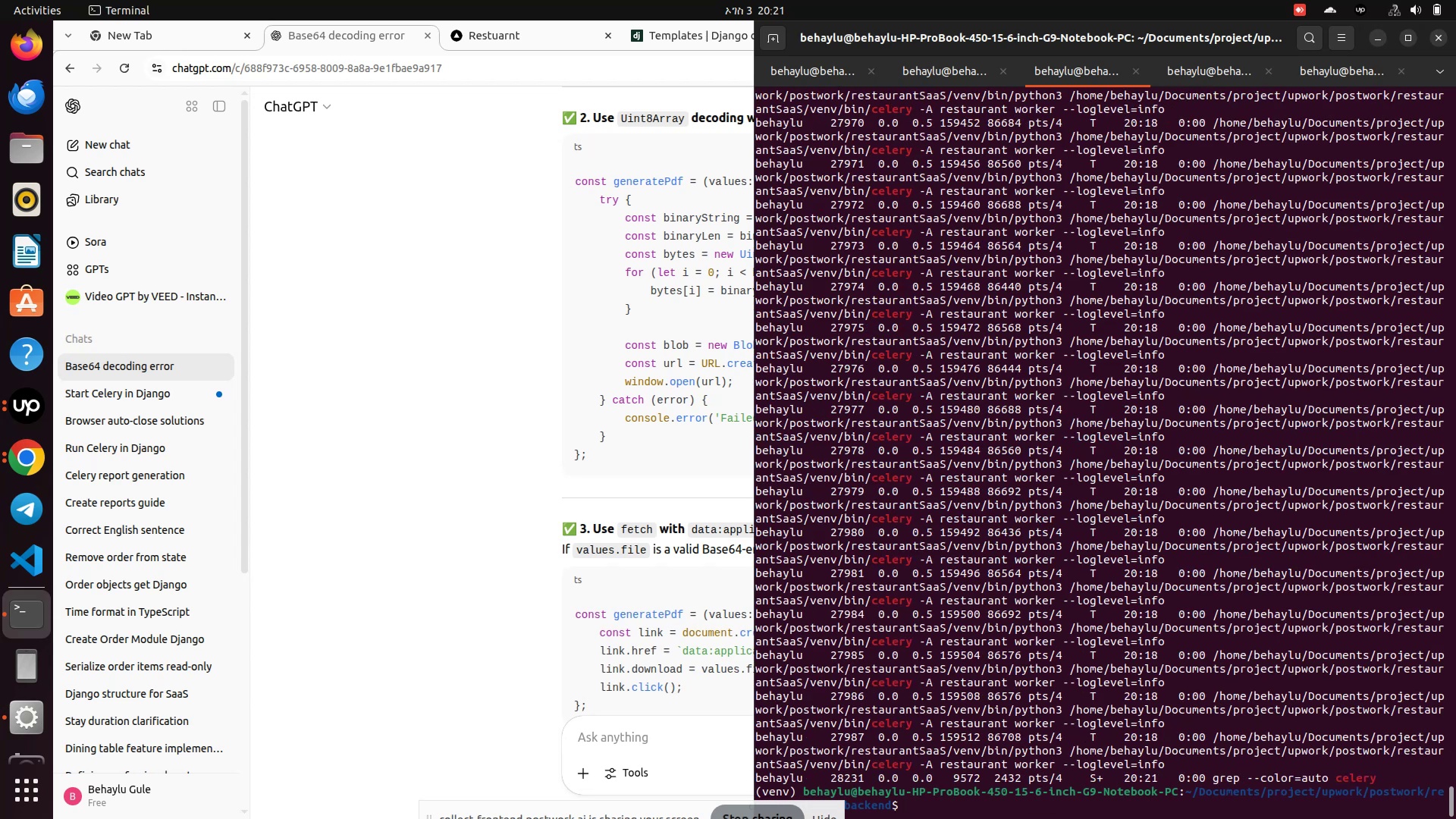 
scroll: coordinate [1094, 506], scroll_direction: down, amount: 13.0
 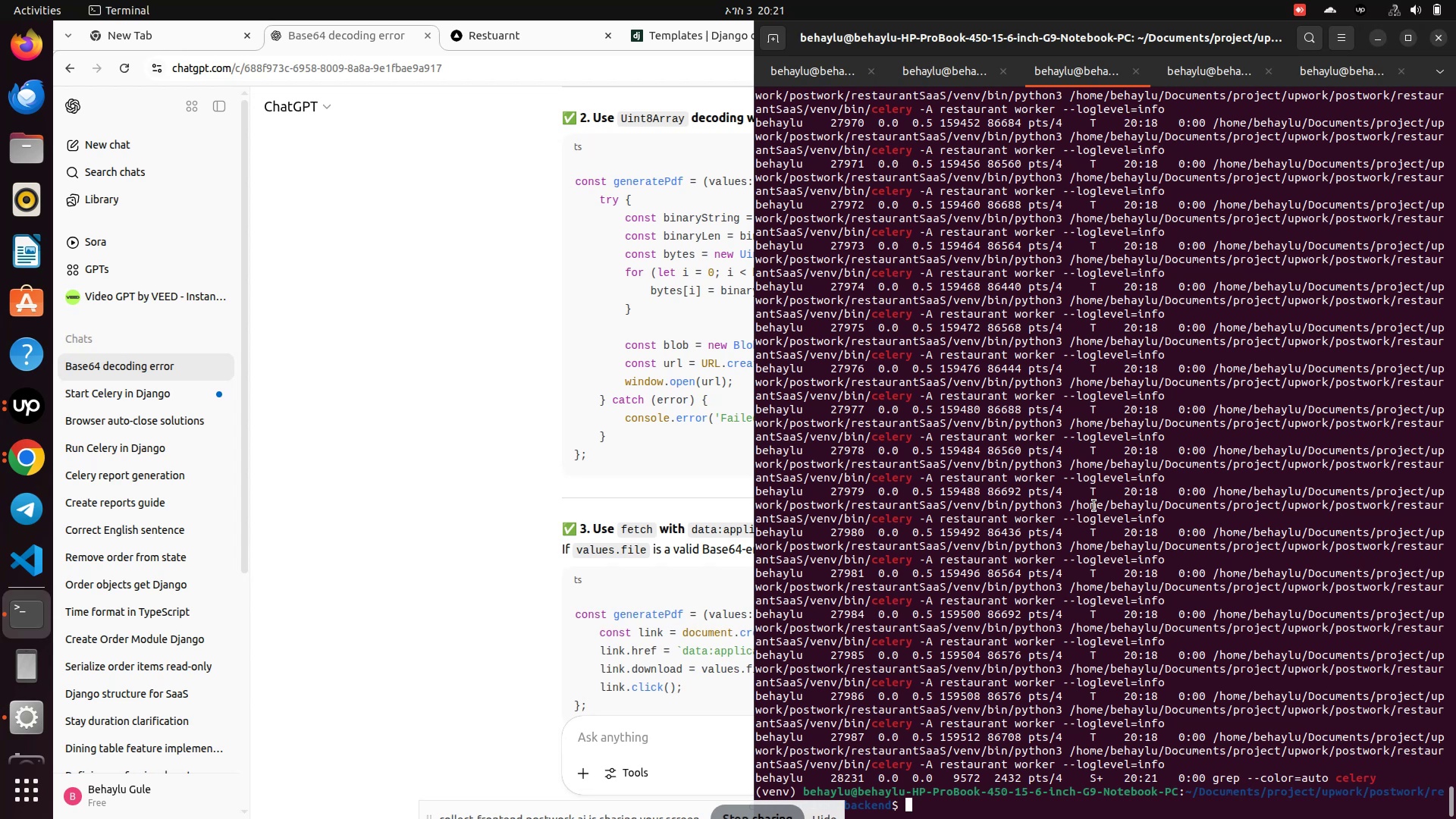 
wait(39.53)
 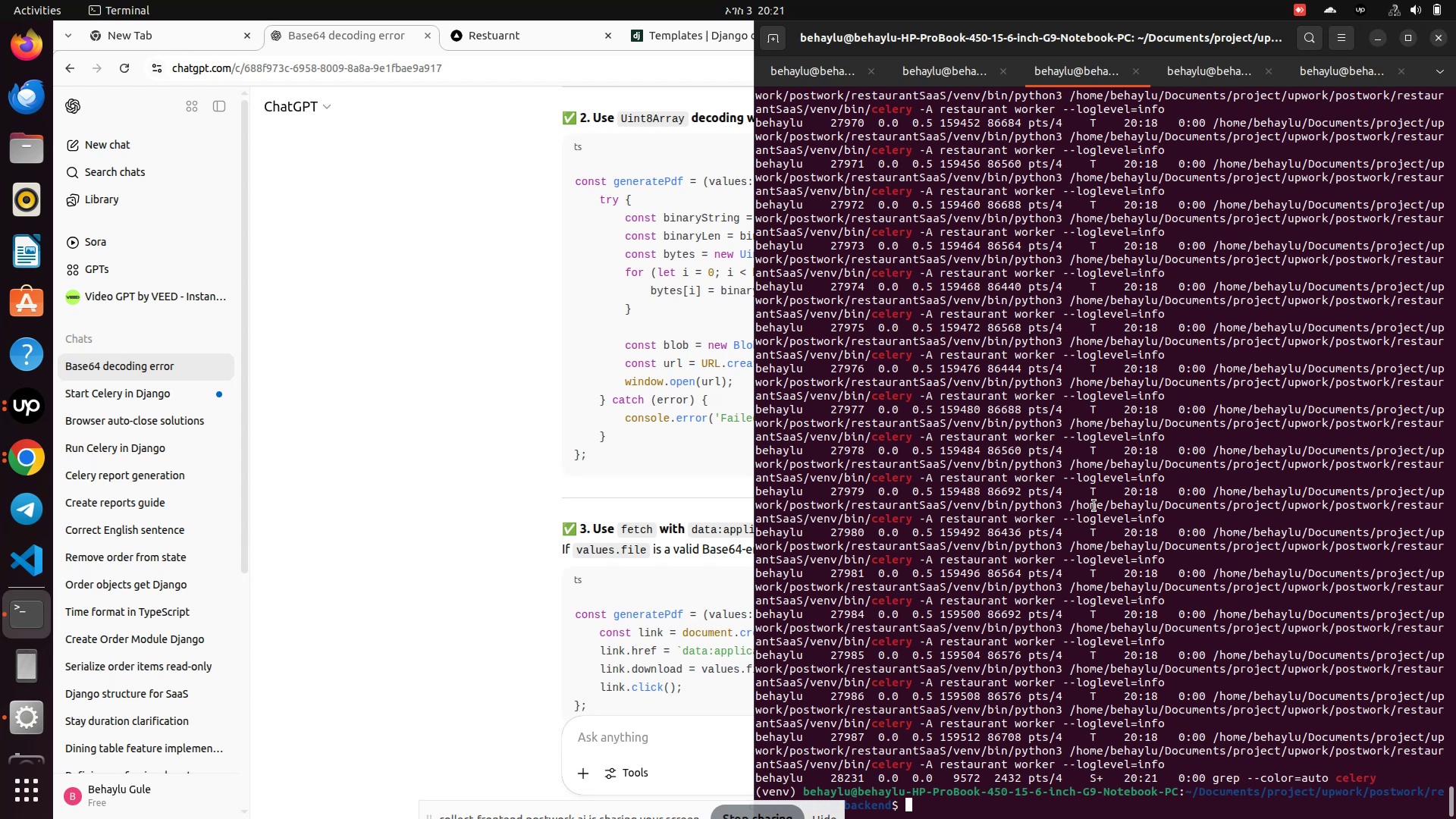 
type(pkill -9 -f 'w)
key(Backspace)
type(el)
key(Backspace)
key(Backspace)
type(celery worker')
 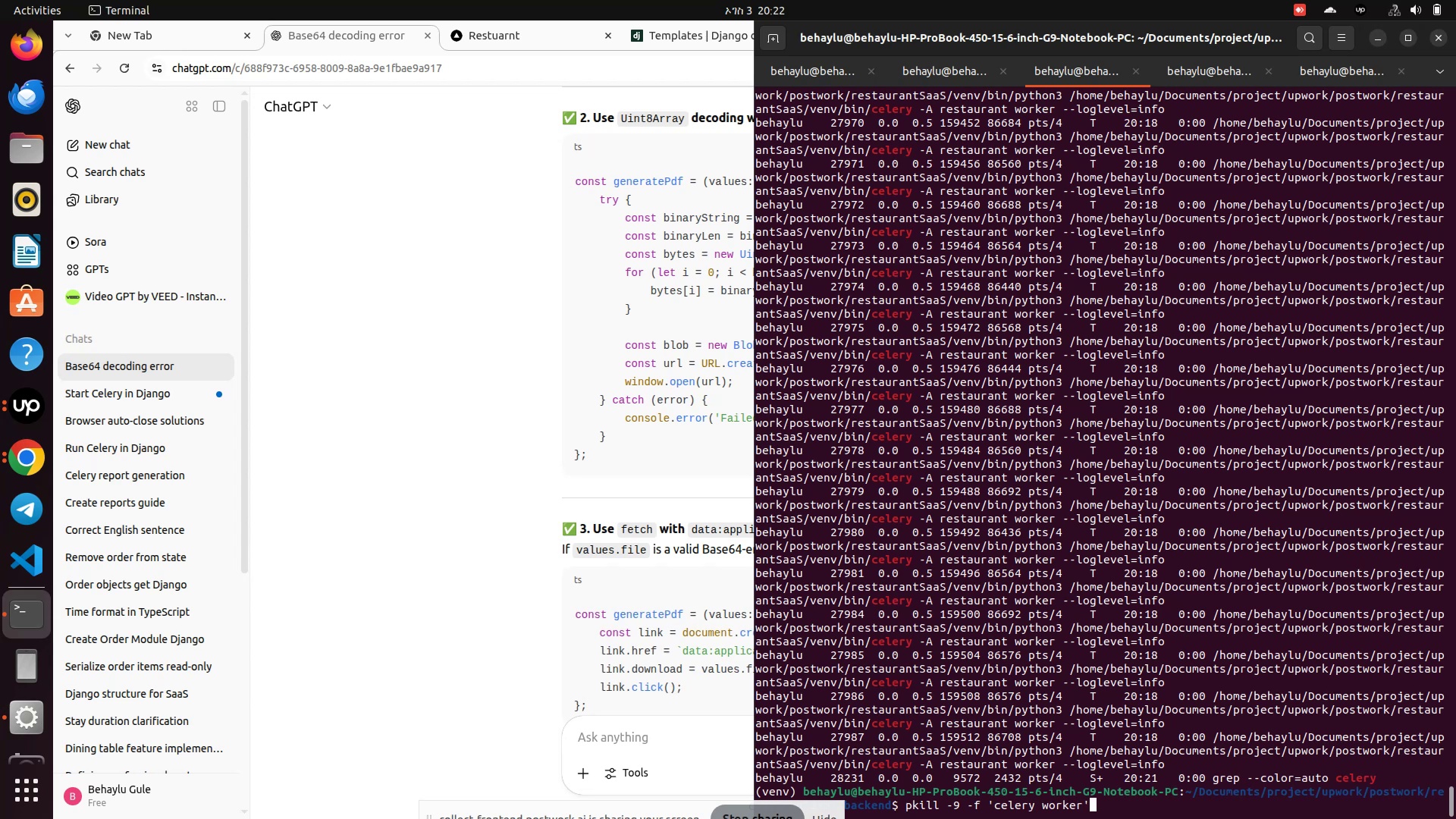 
key(Enter)
 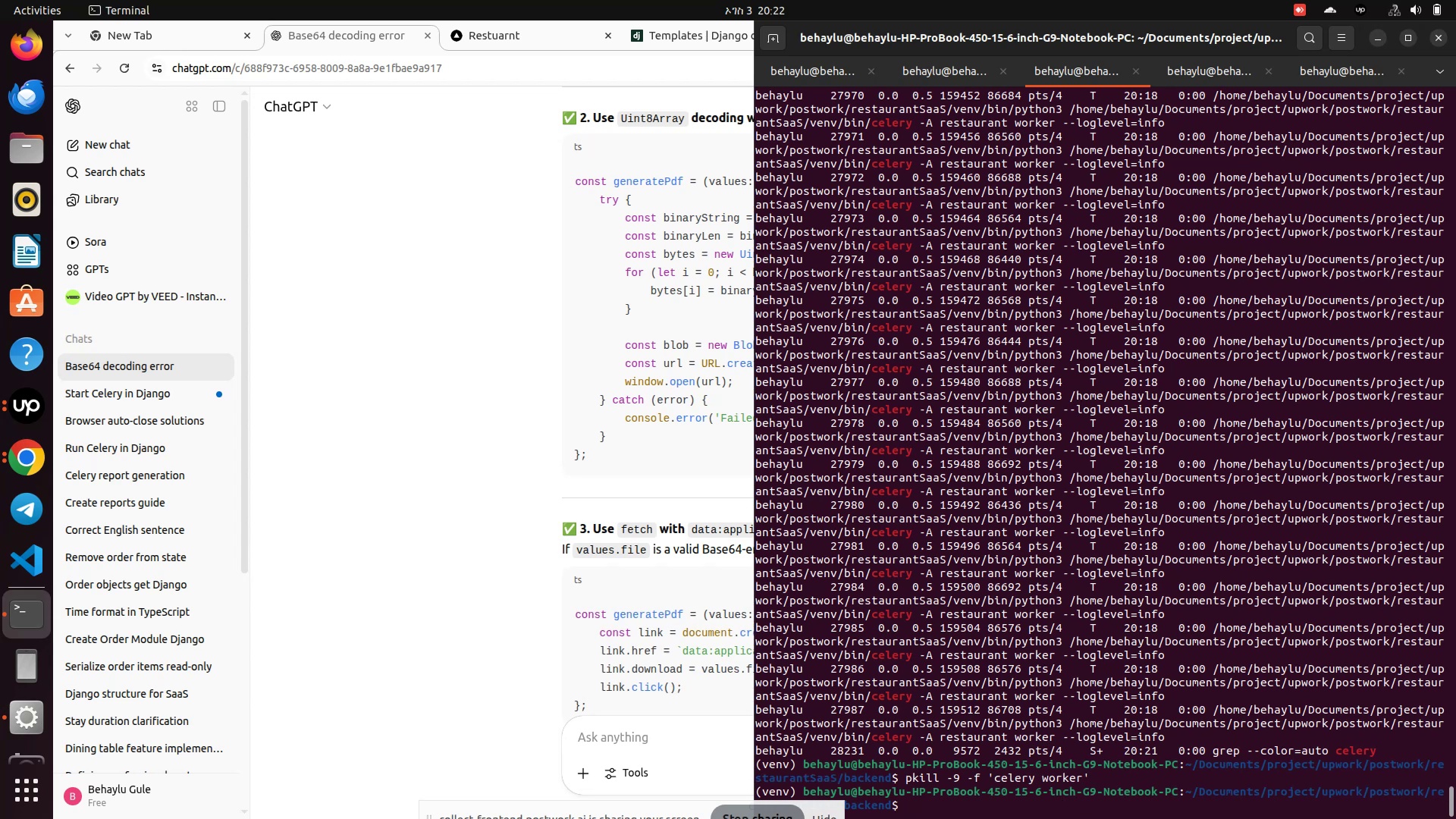 
key(ArrowUp)
 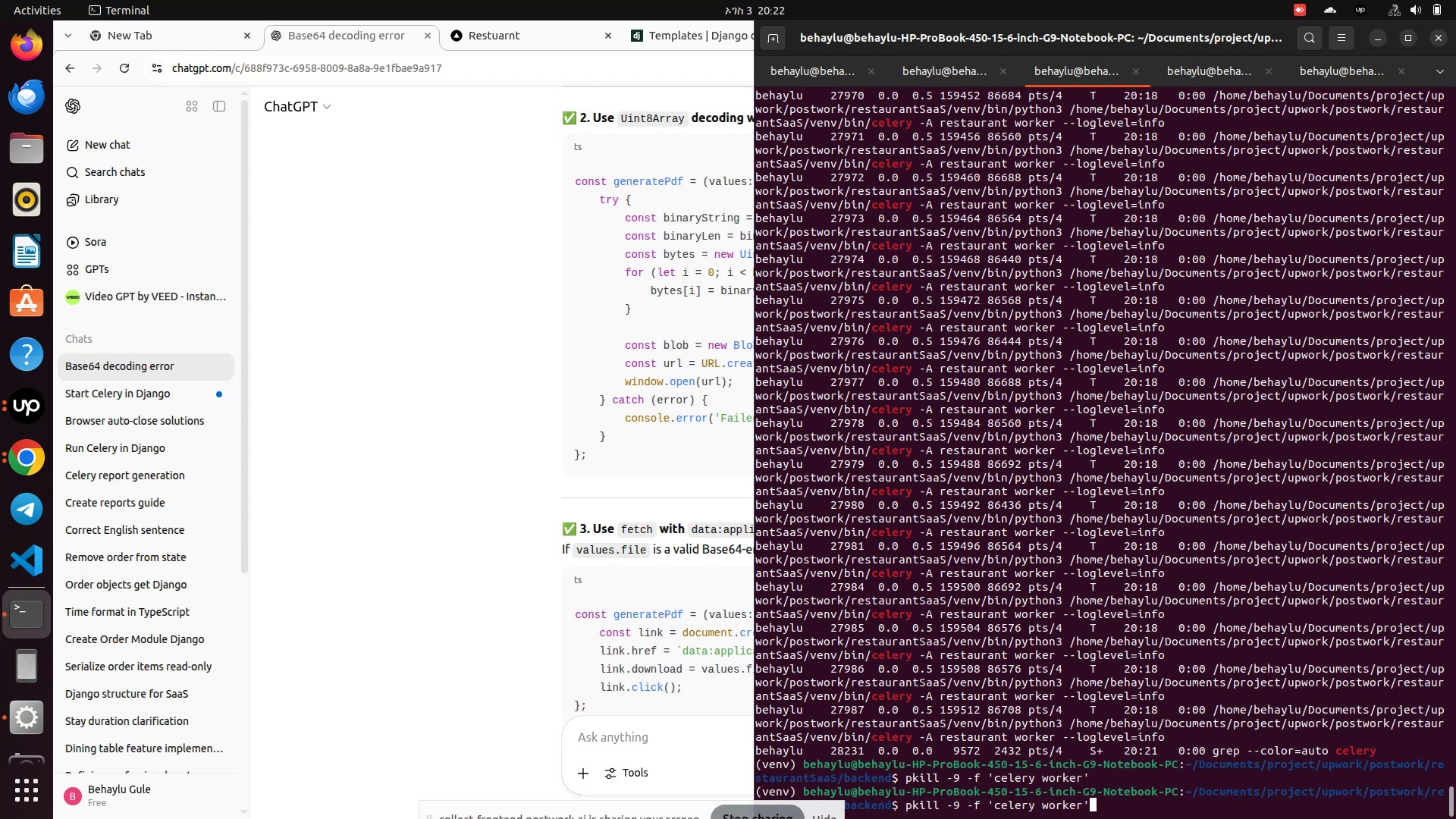 
key(ArrowUp)
 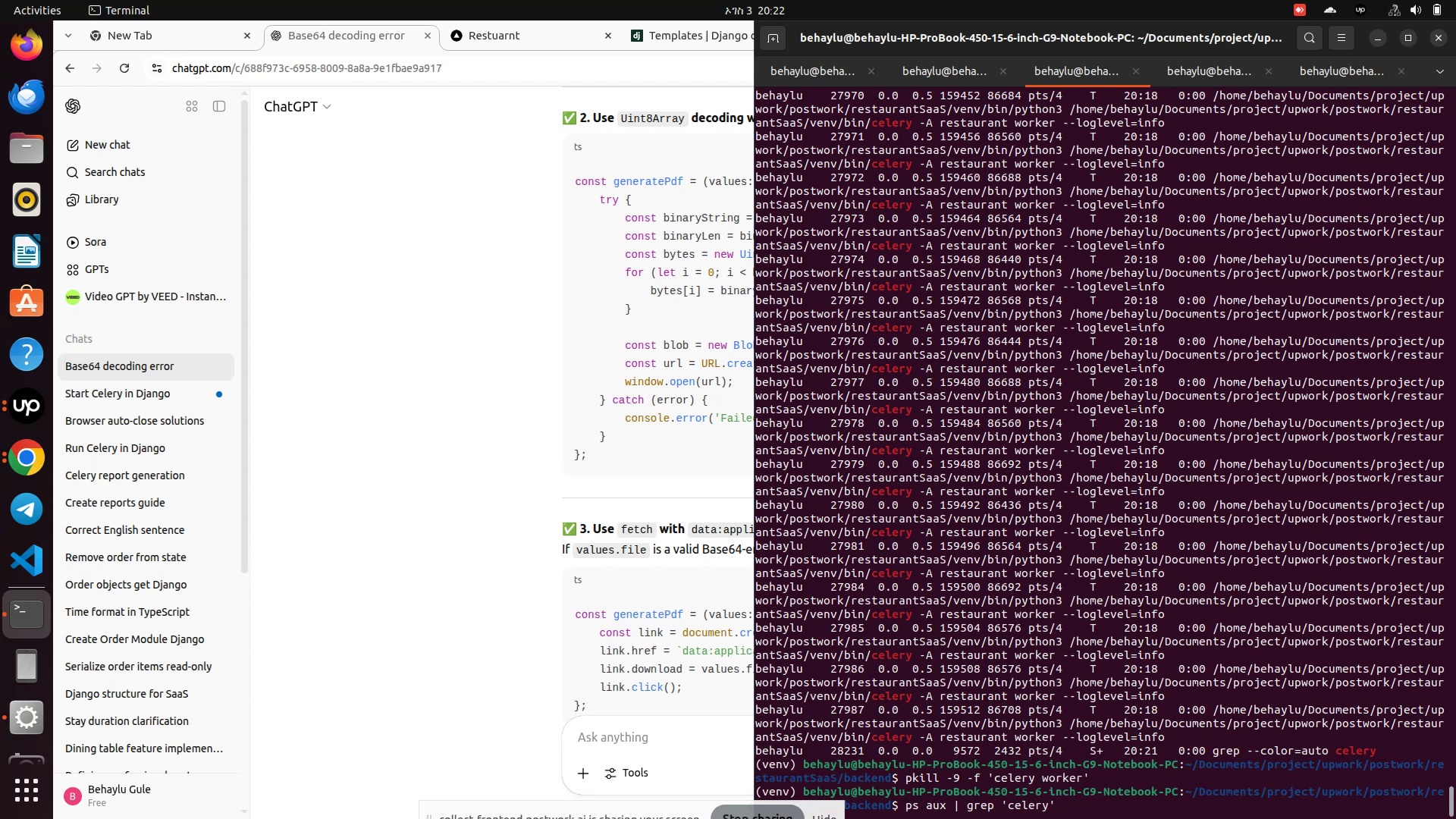 
key(Enter)
 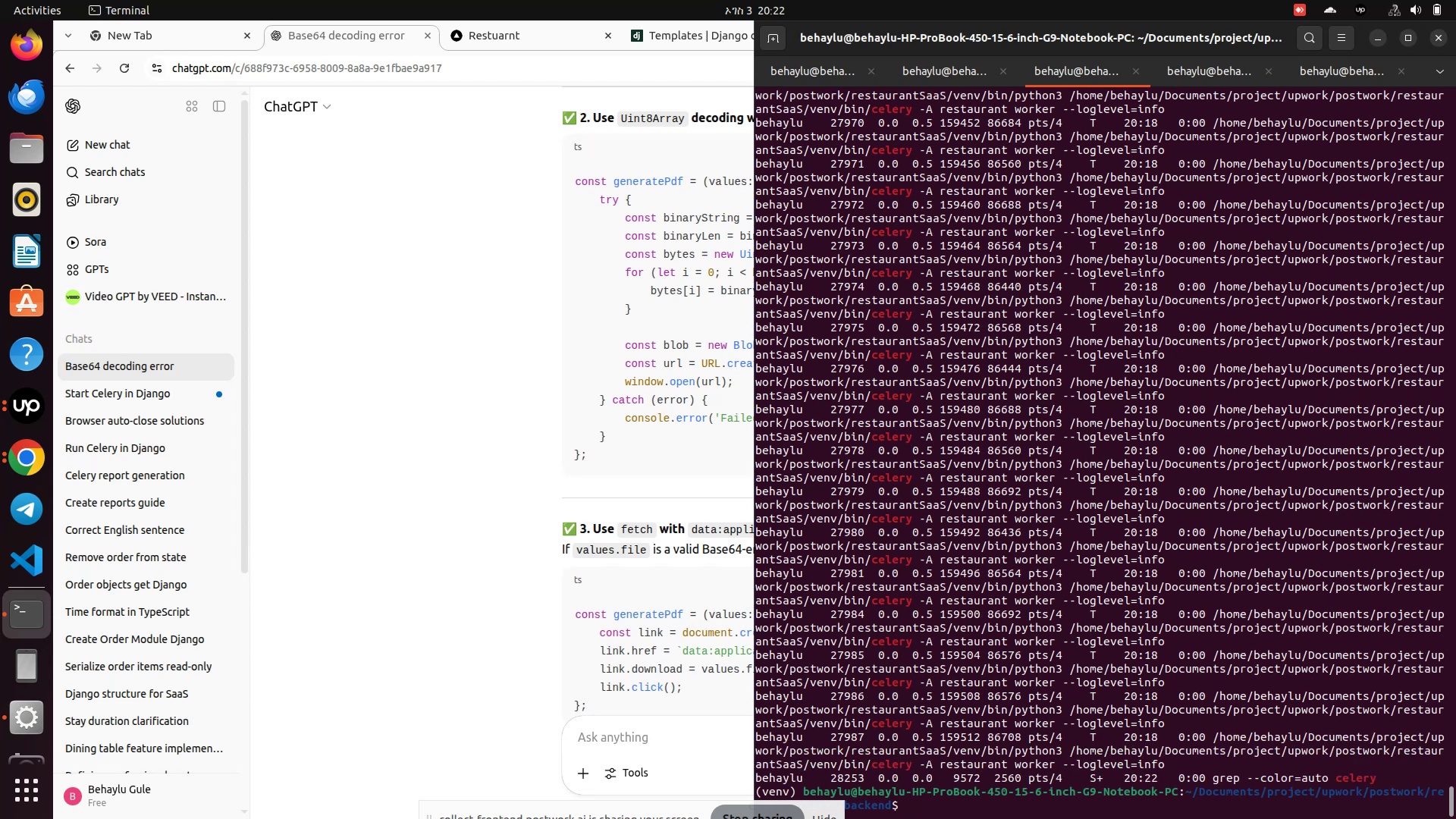 
wait(8.25)
 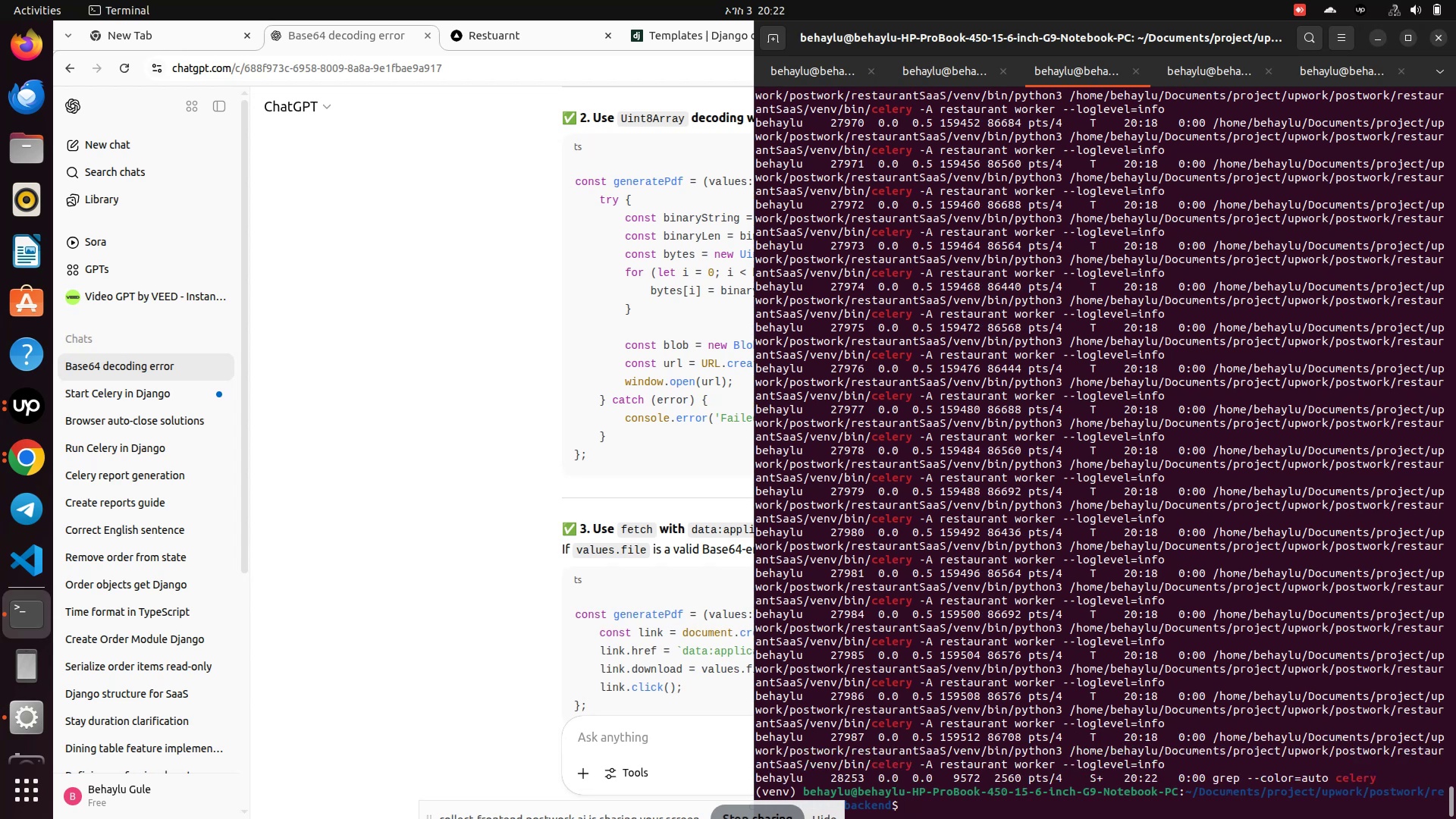 
key(ArrowUp)
 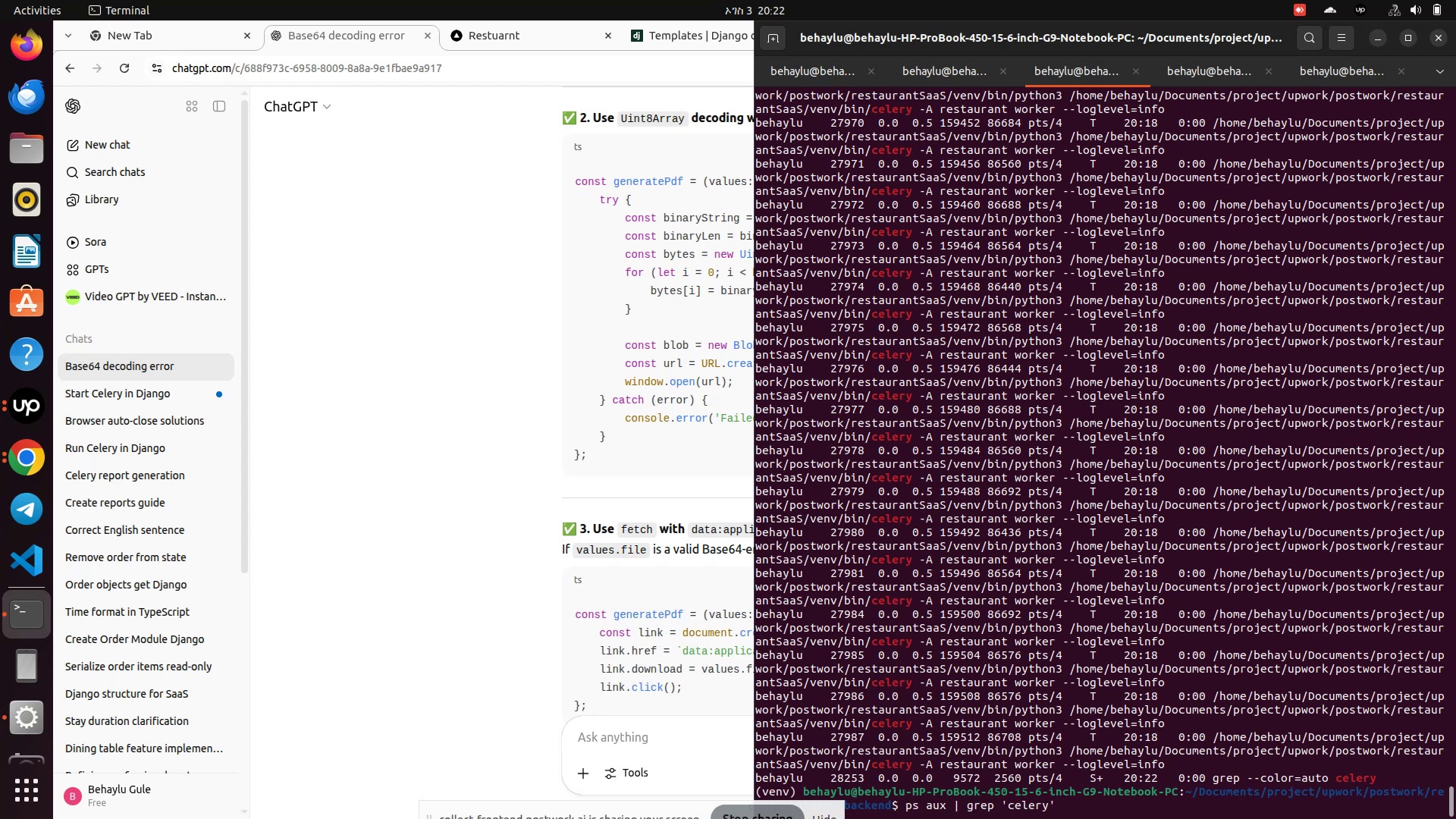 
key(ArrowUp)
 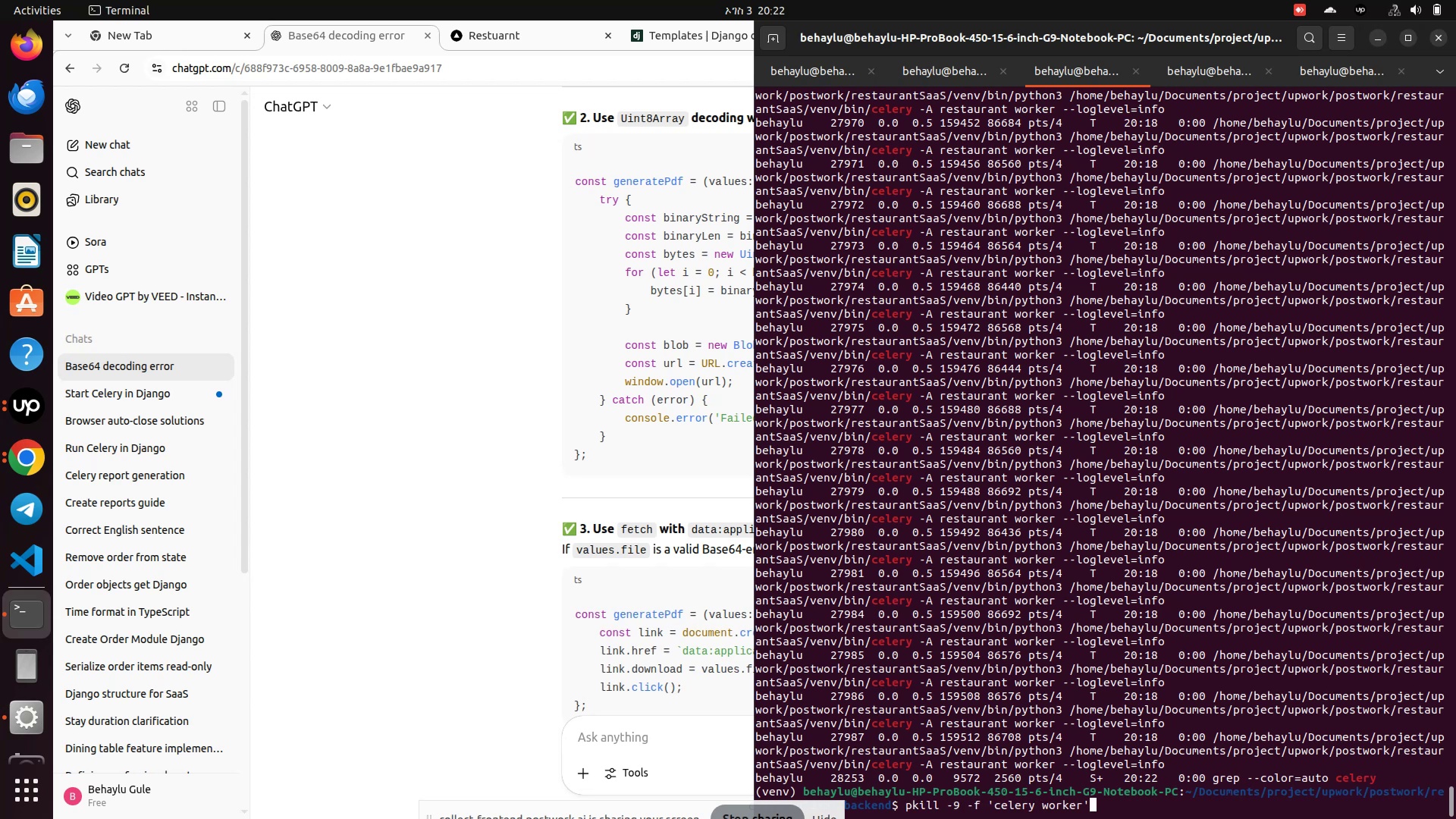 
wait(11.29)
 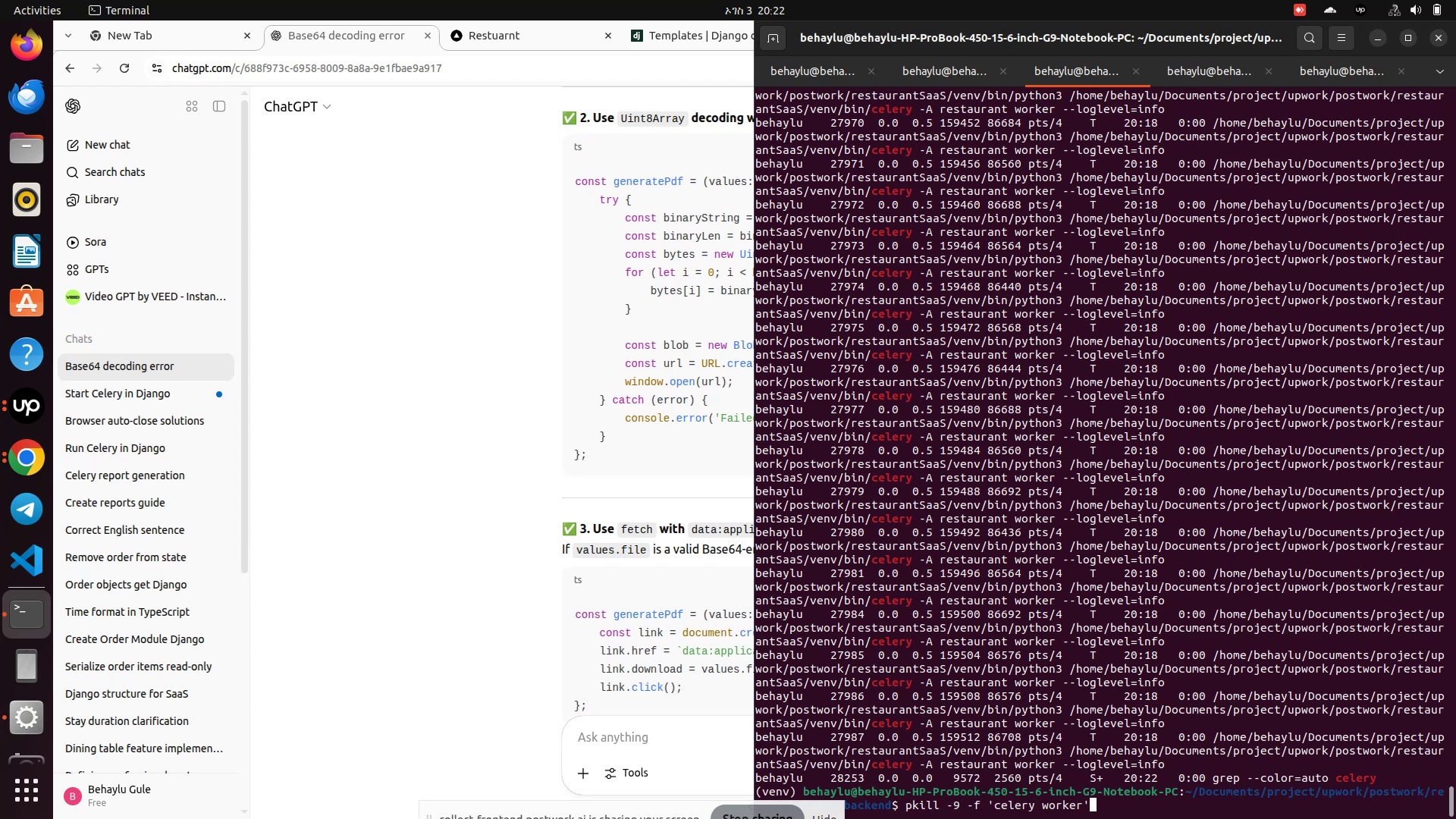 
key(ArrowUp)
 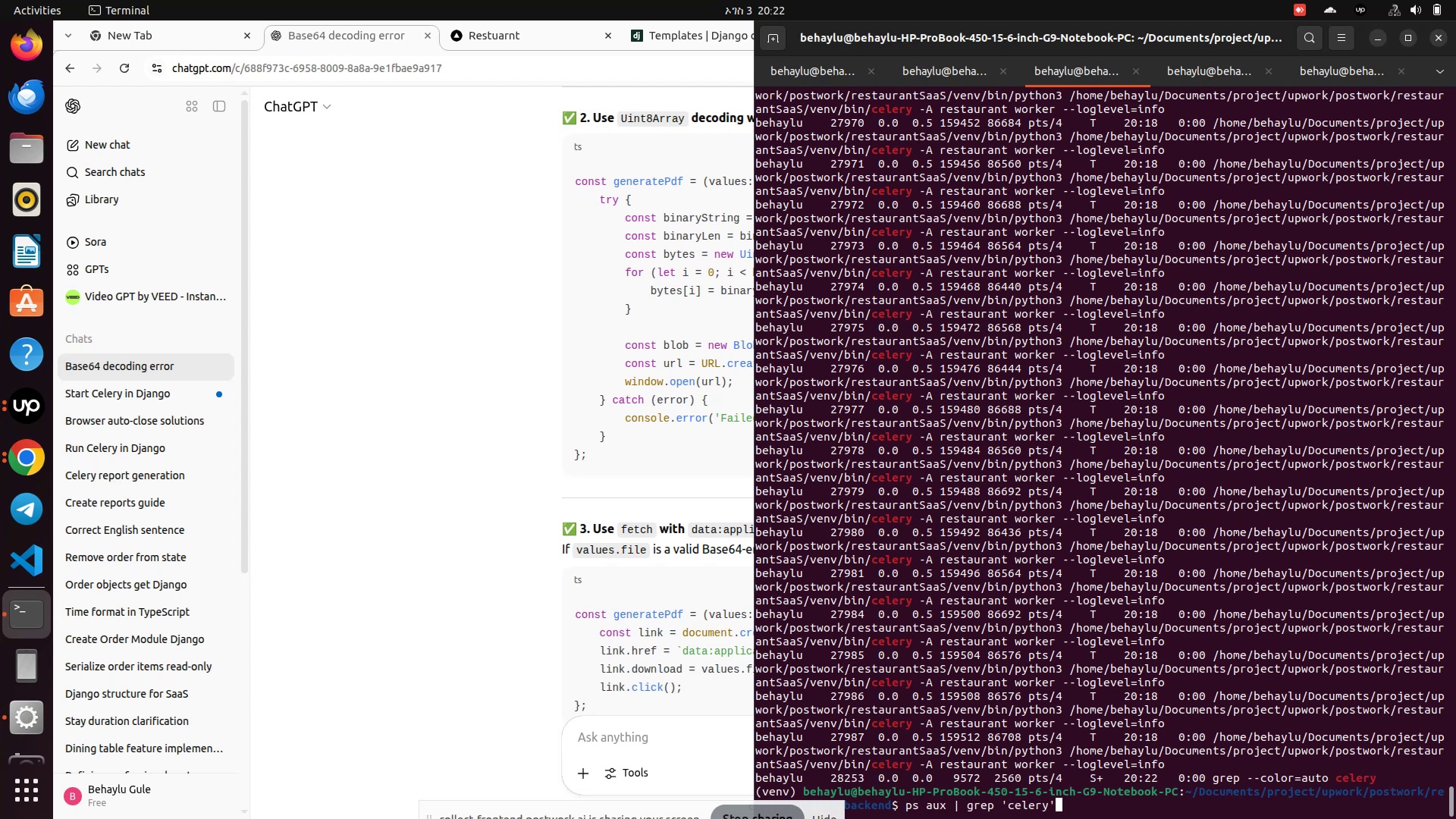 
key(ArrowUp)
 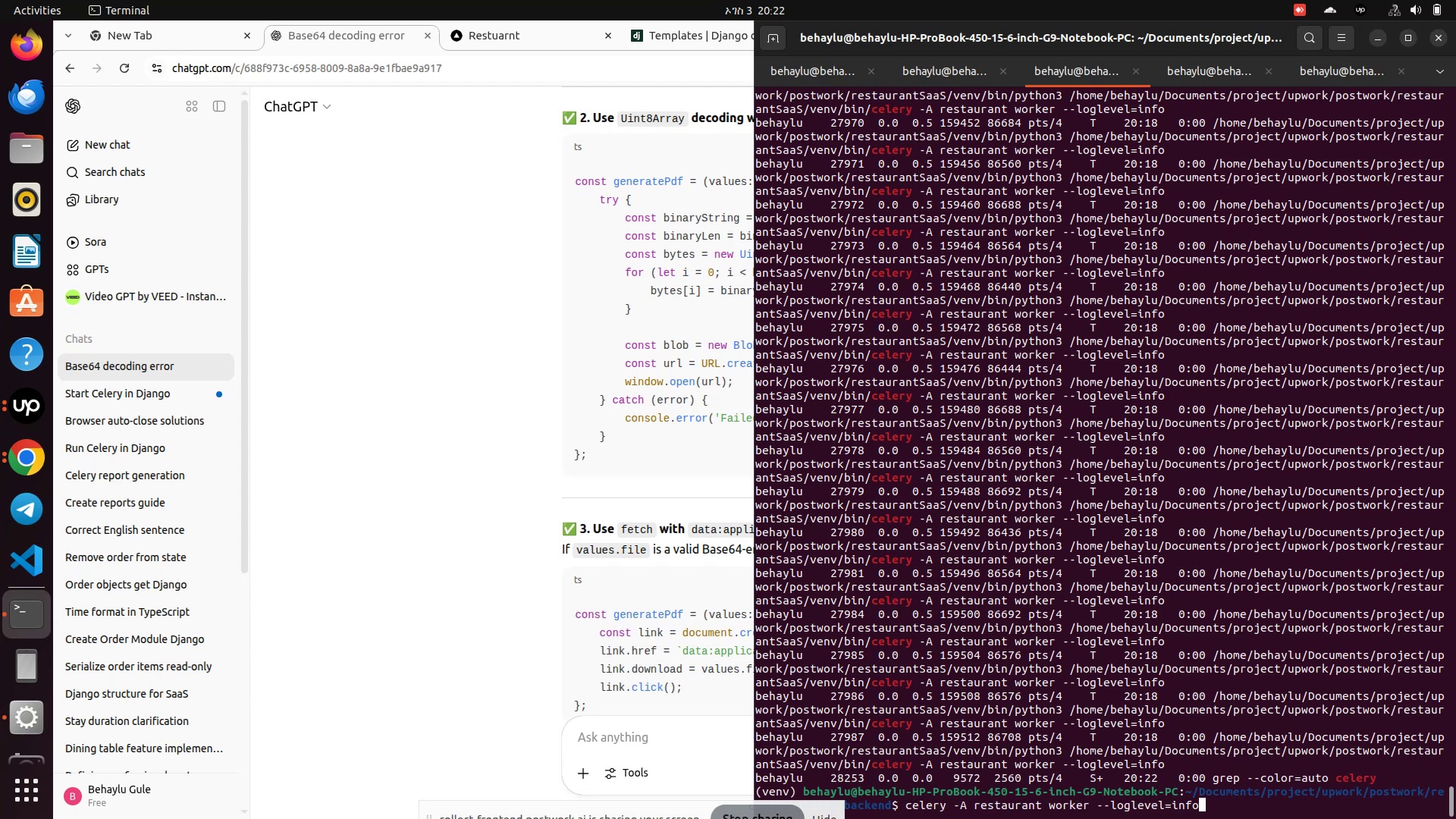 
hold_key(key=Backspace, duration=1.12)
 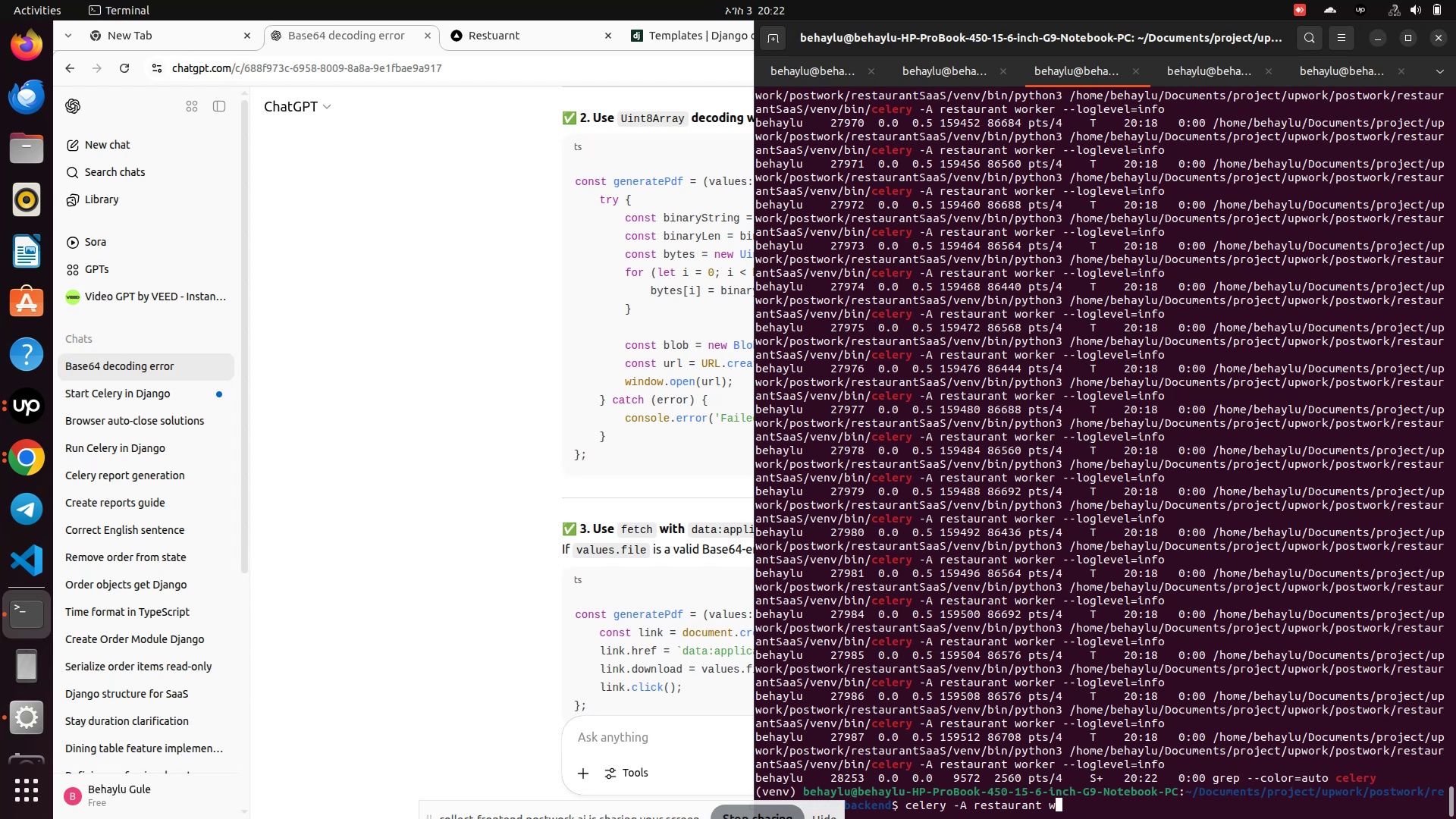 
key(Backspace)
type(purge)
 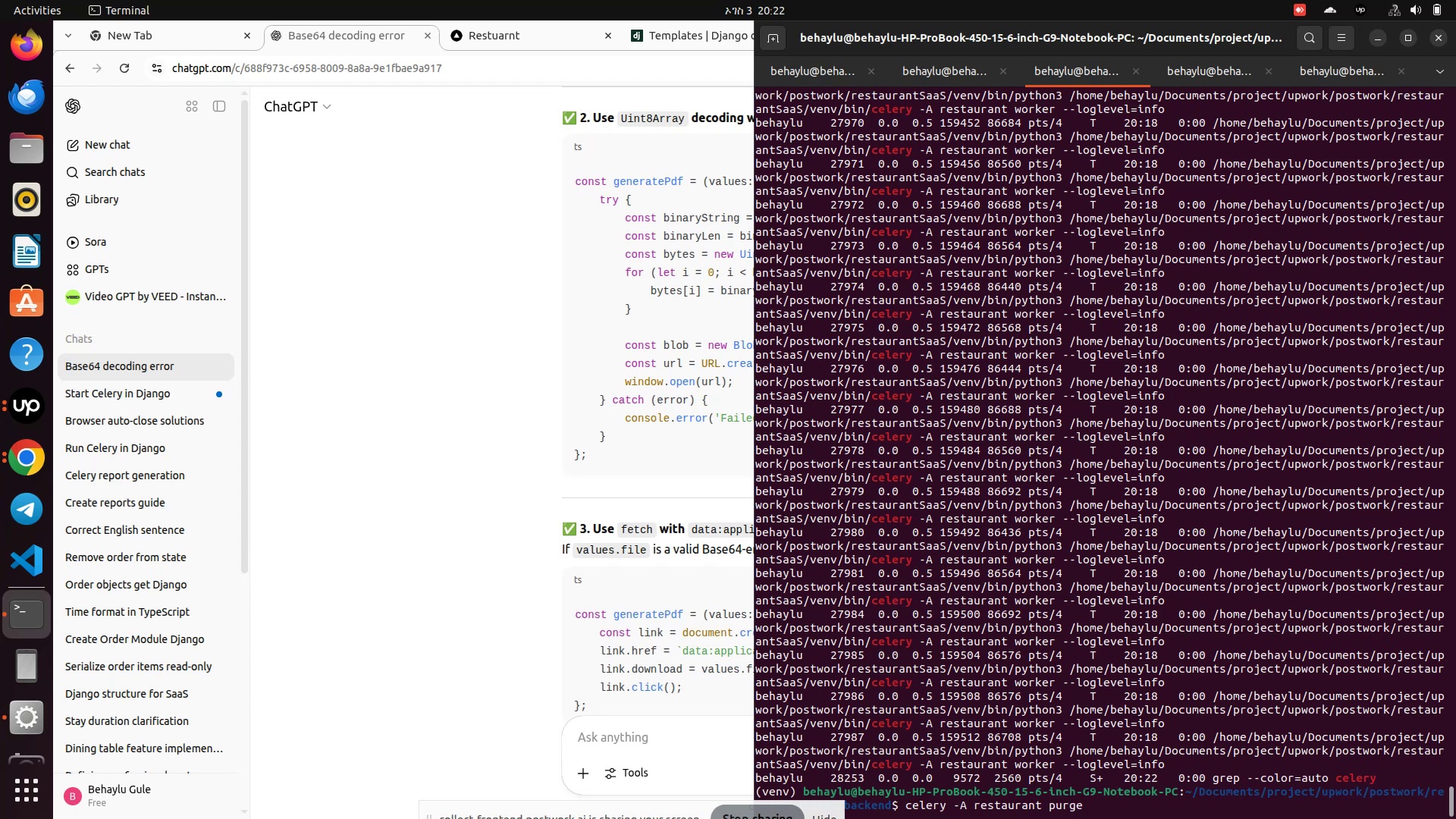 
key(Enter)
 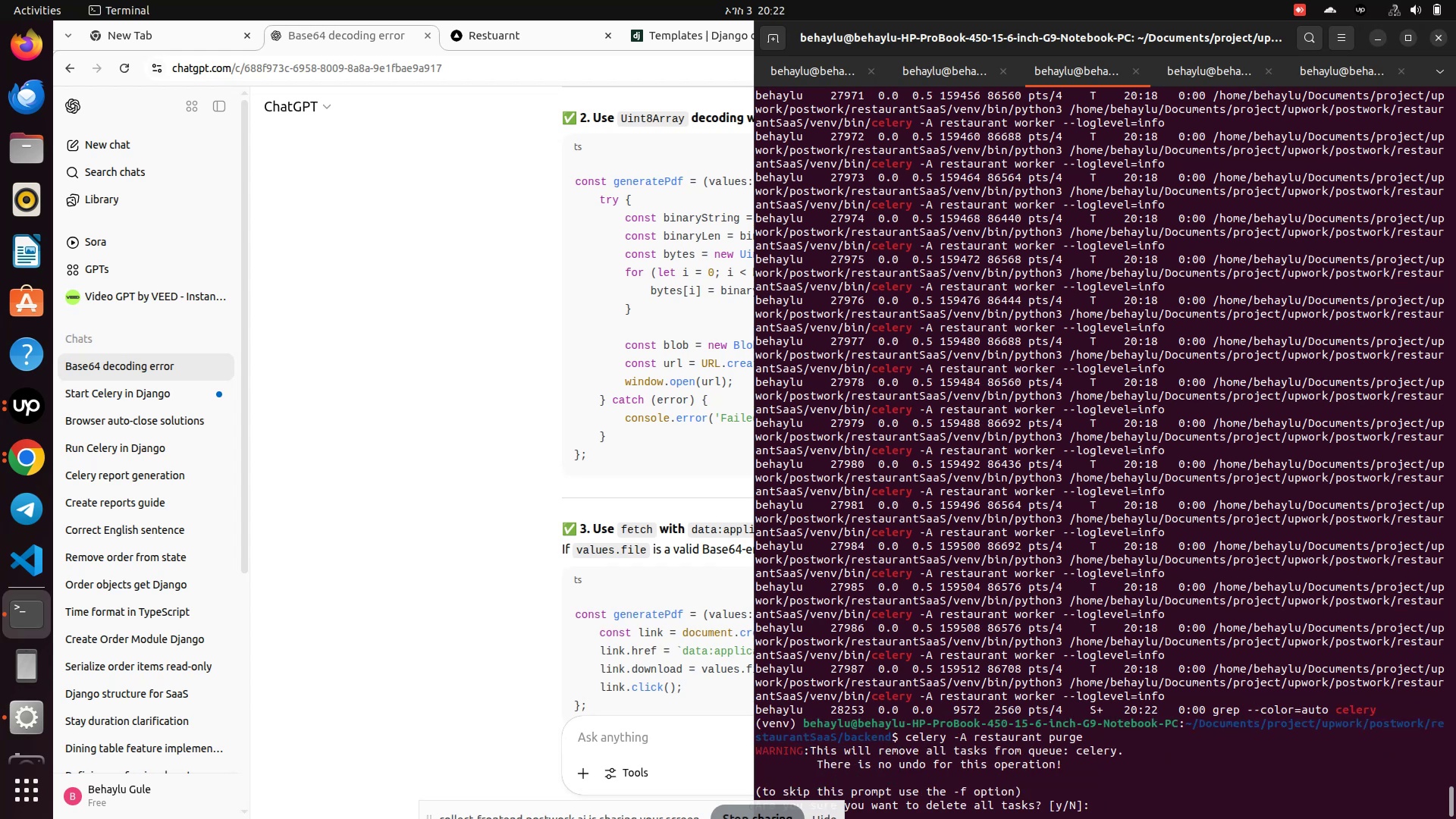 
key(Y)
 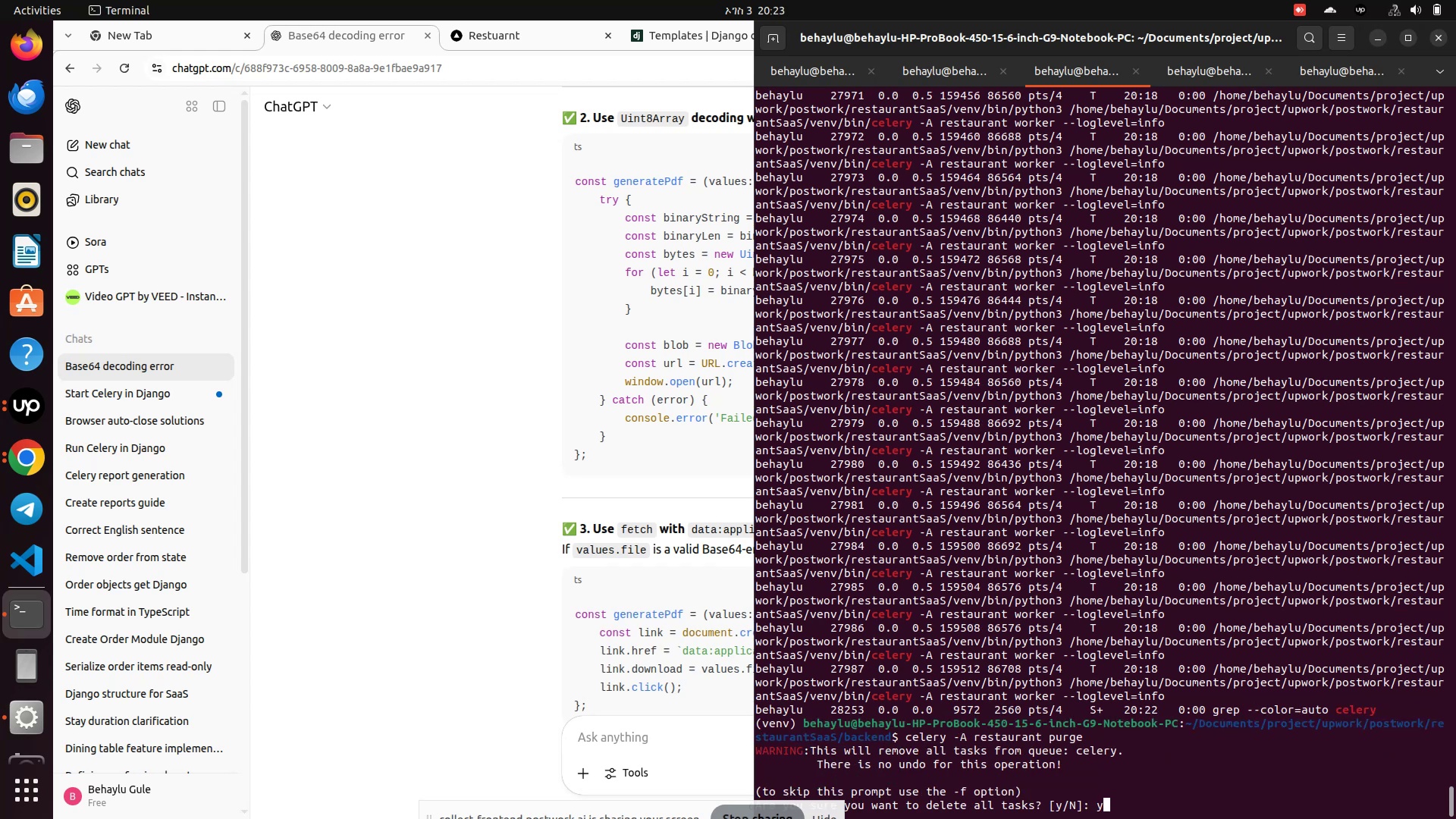 
key(Enter)
 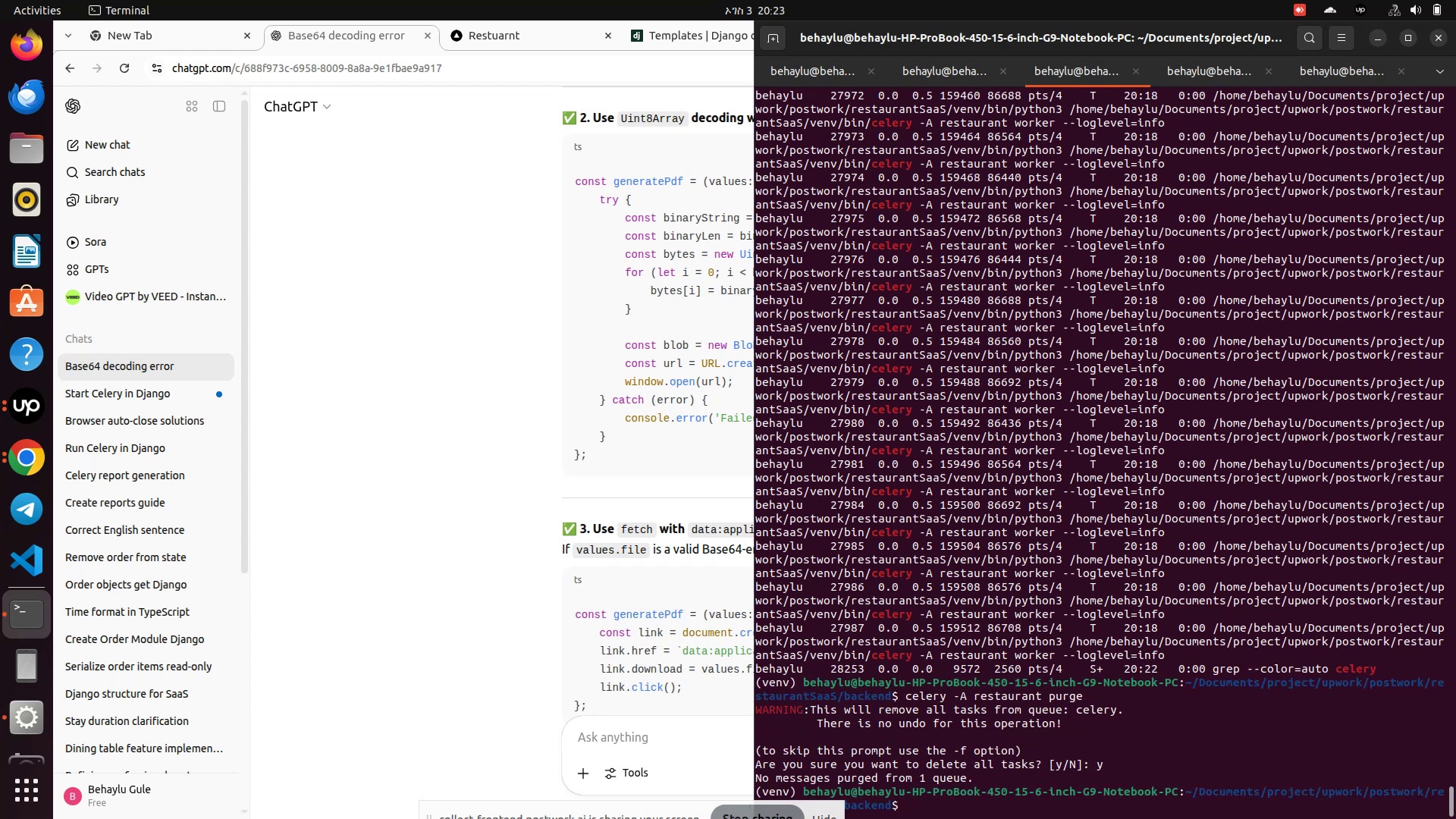 
key(ArrowUp)
 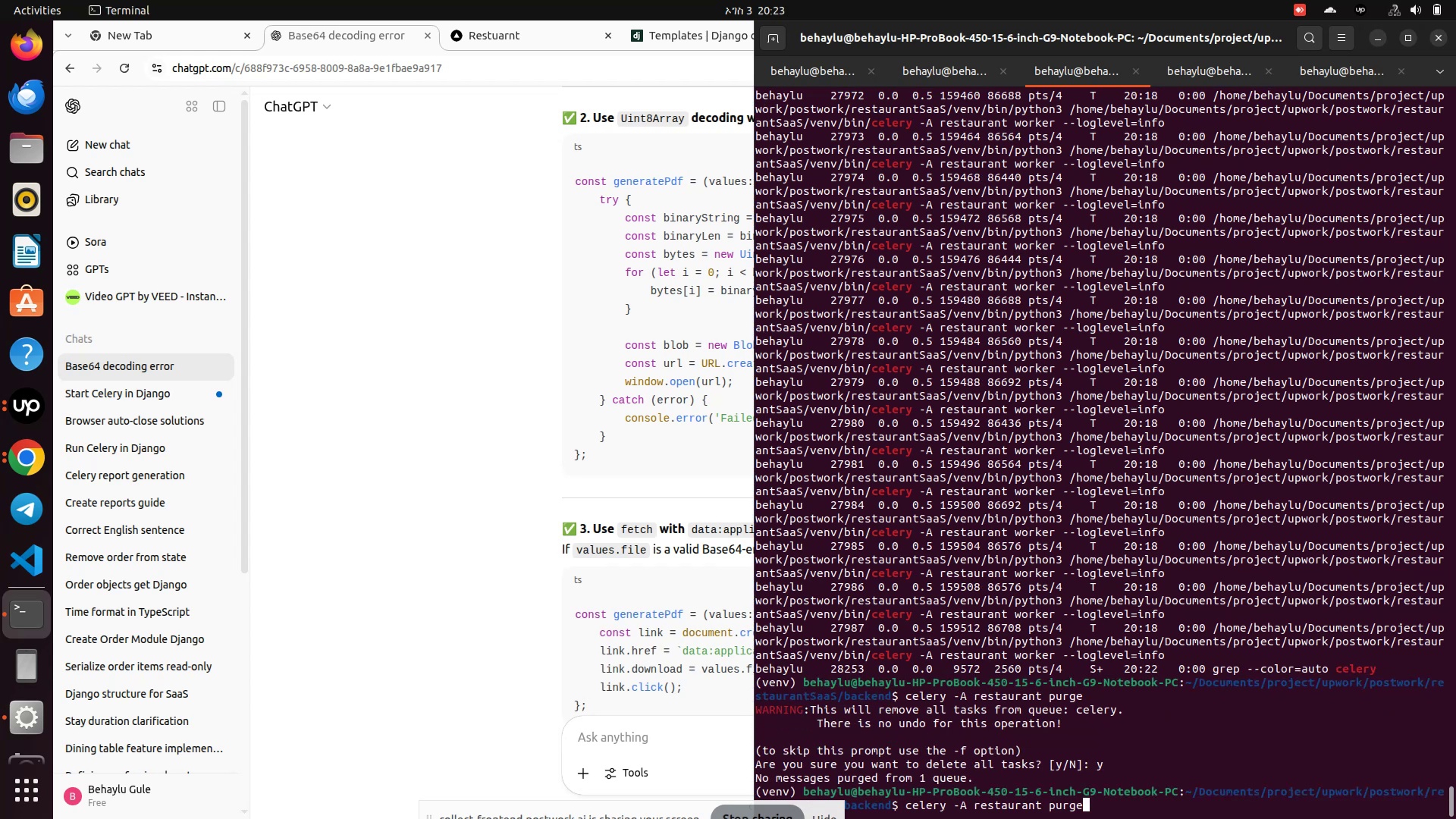 
key(ArrowUp)
 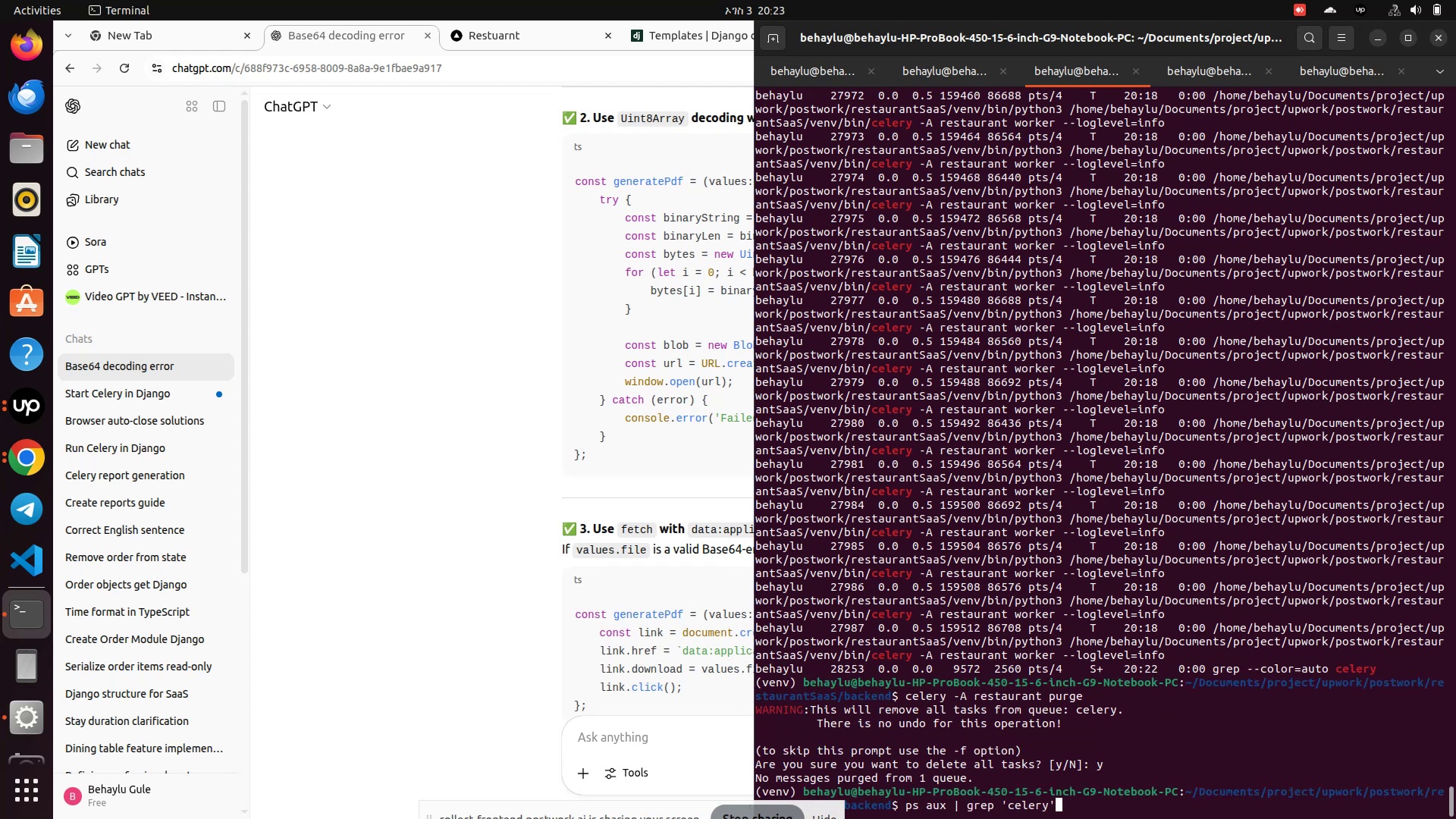 
key(Enter)
 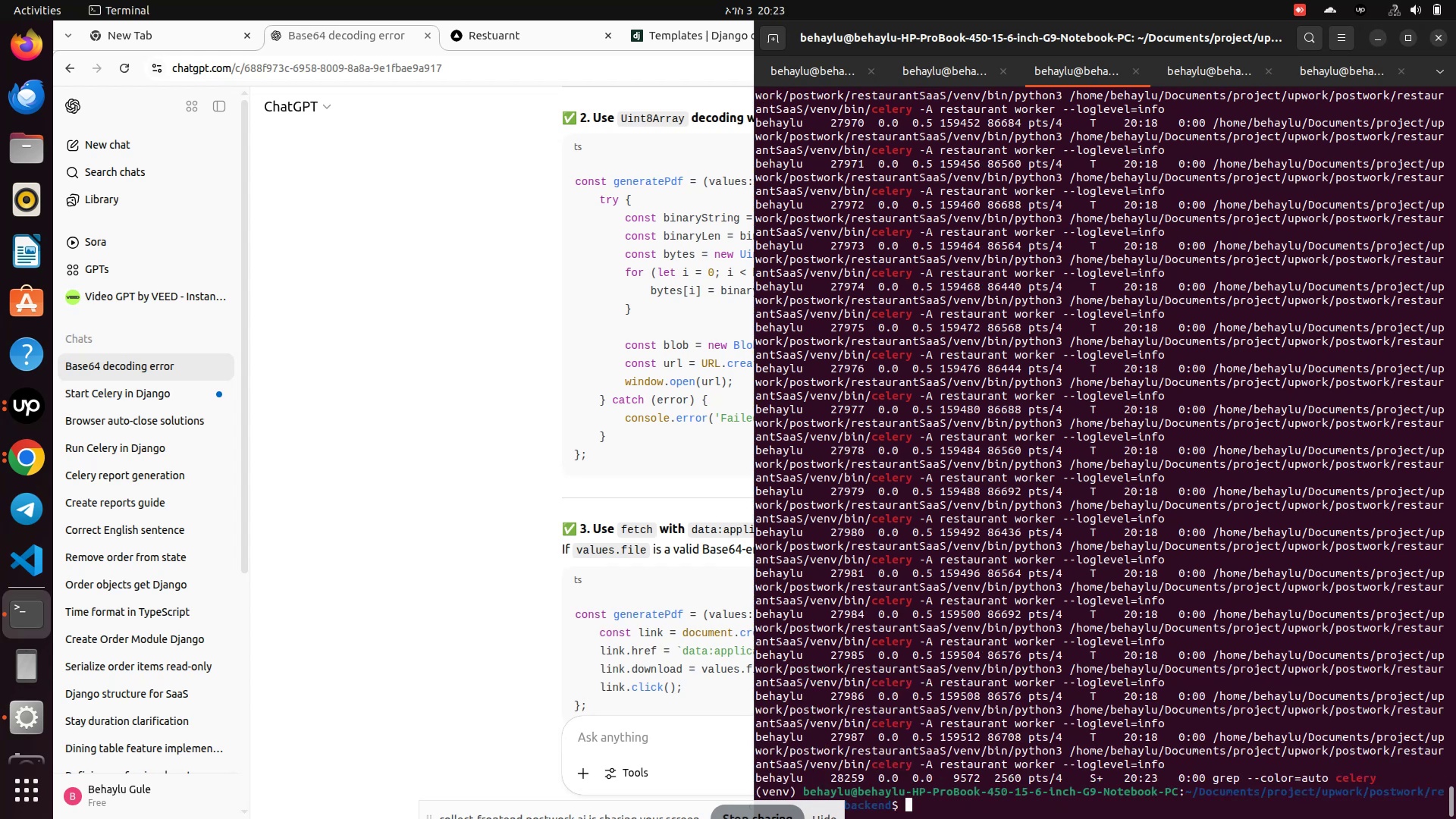 
type(clean)
 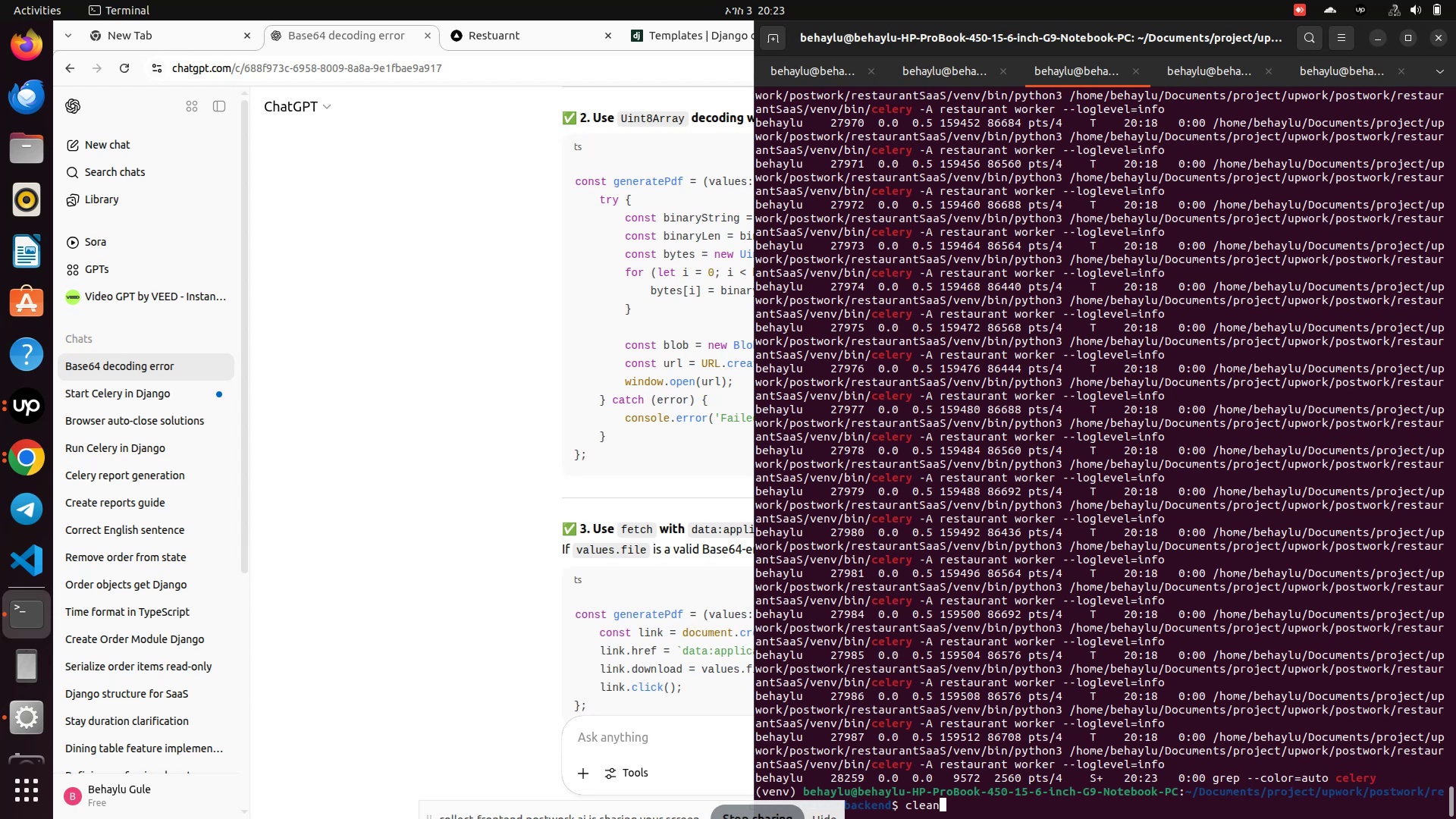 
key(Enter)
 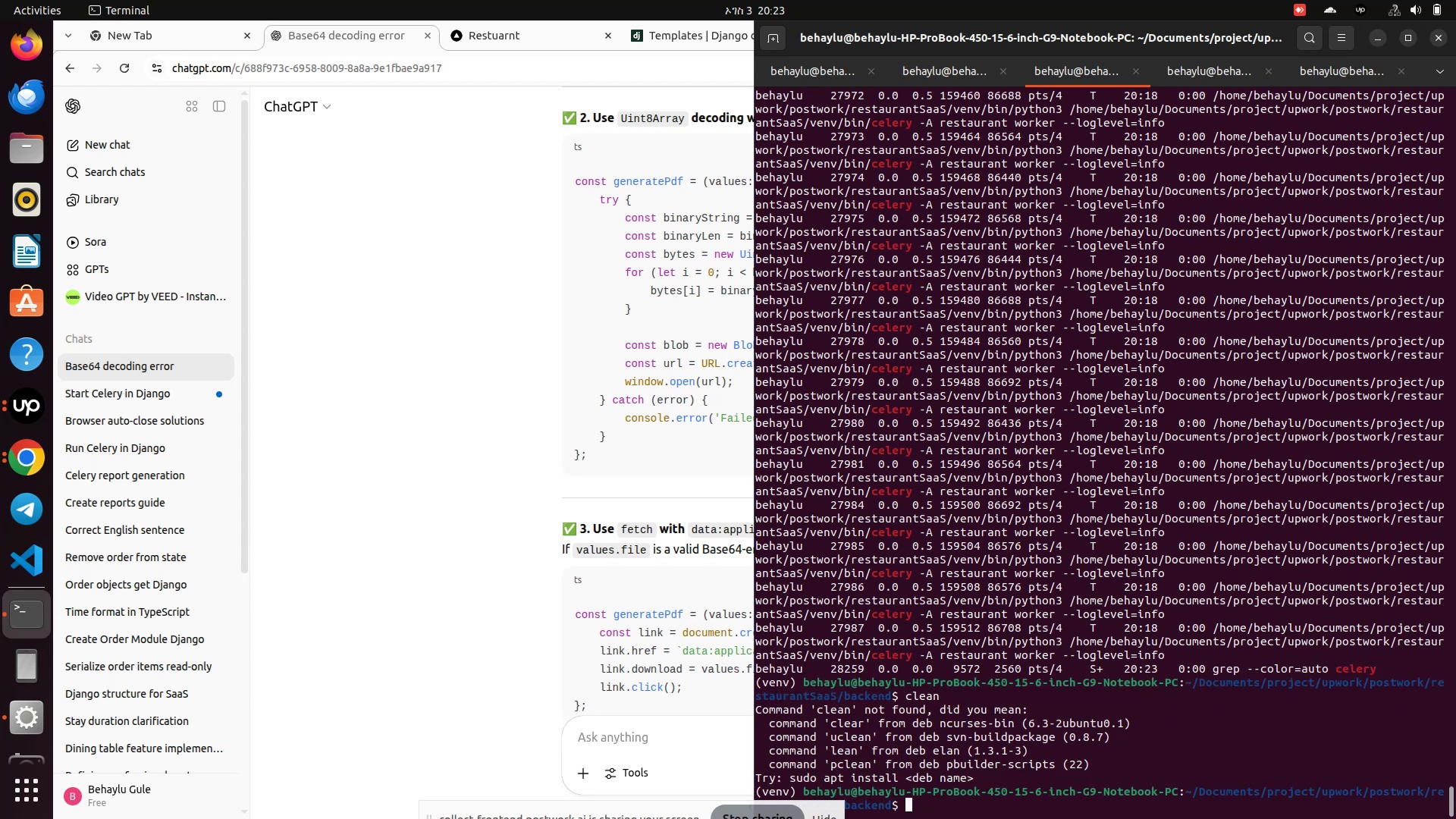 
type(clear)
 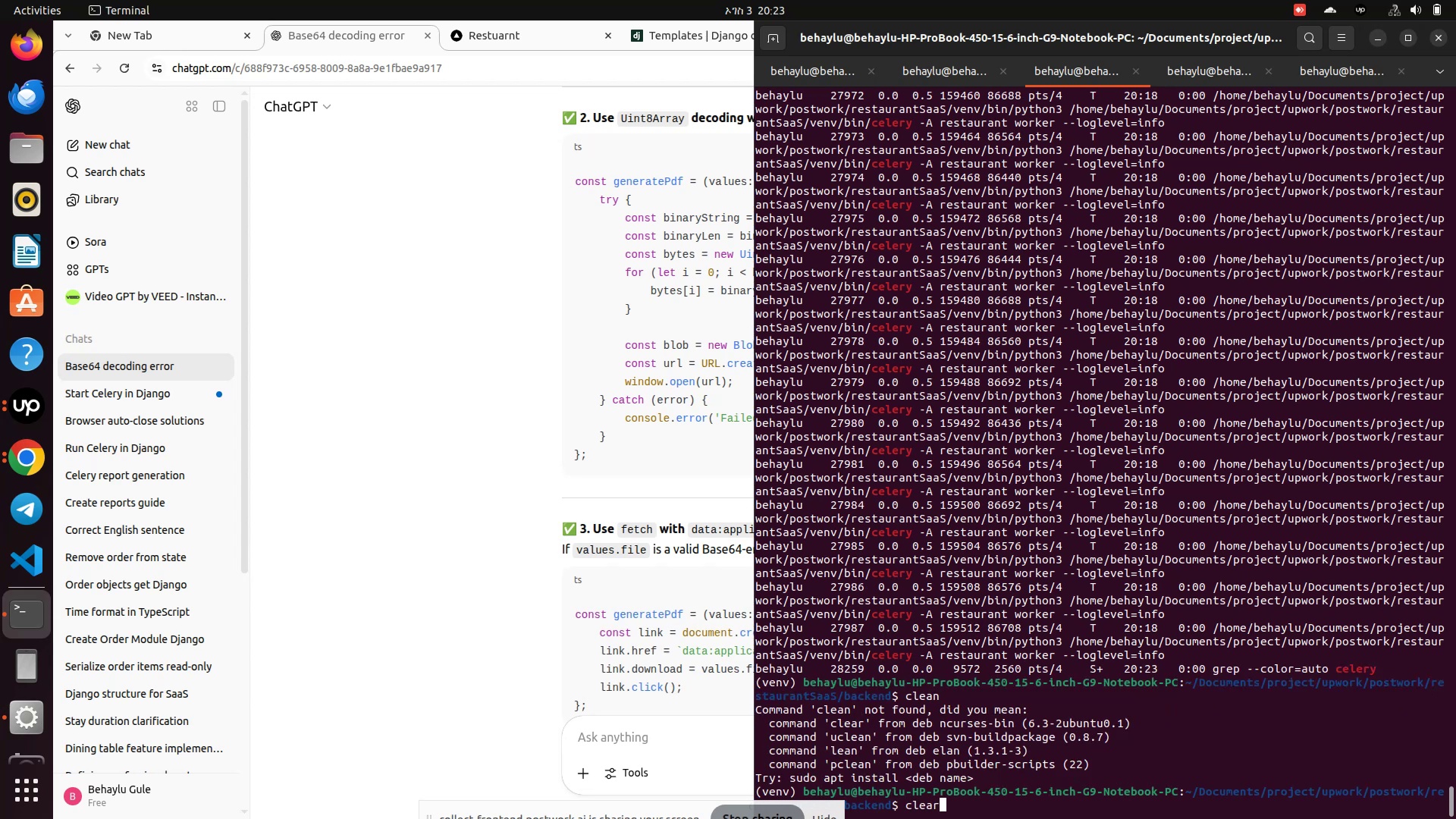 
key(Enter)
 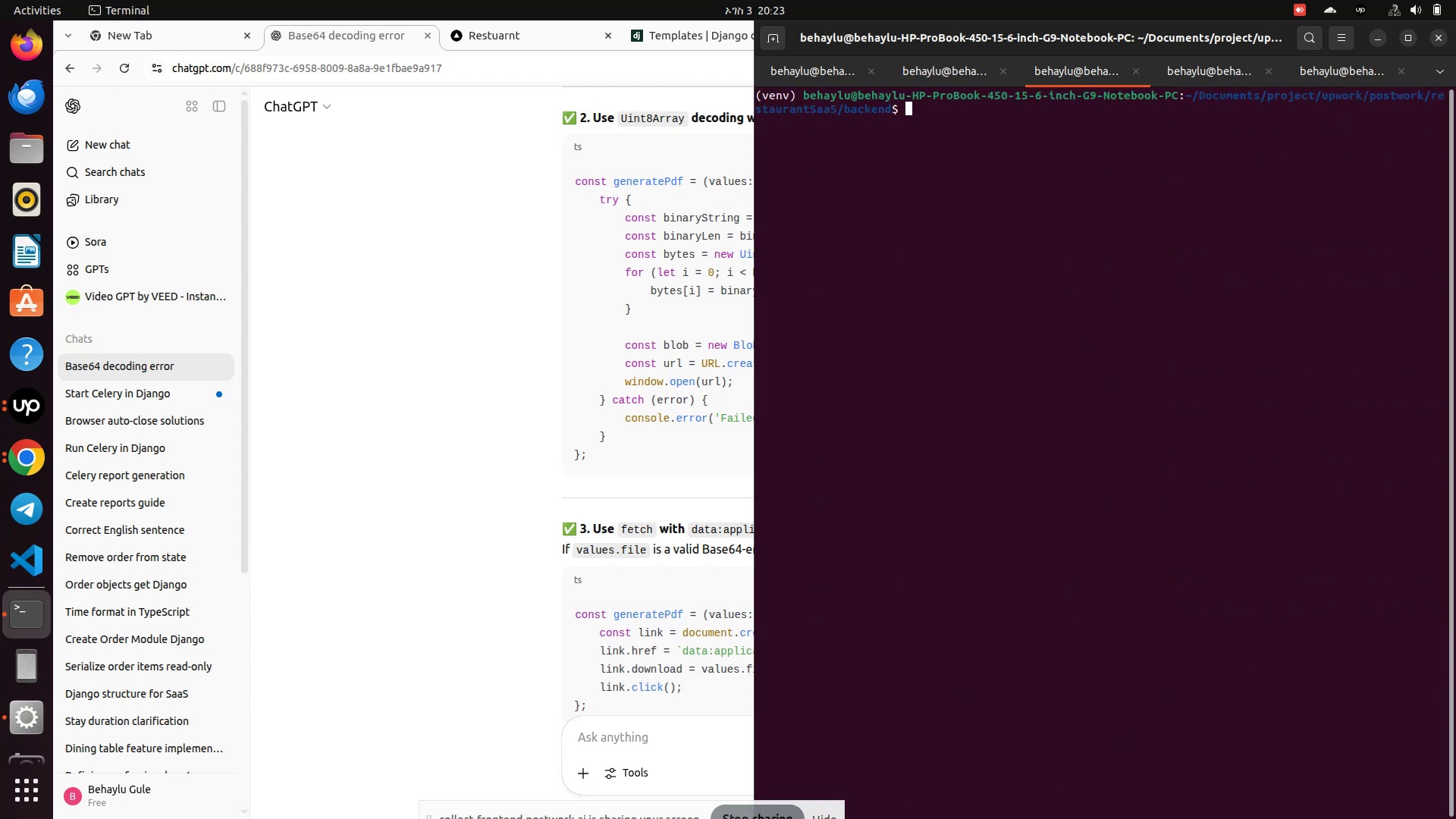 
key(ArrowUp)
 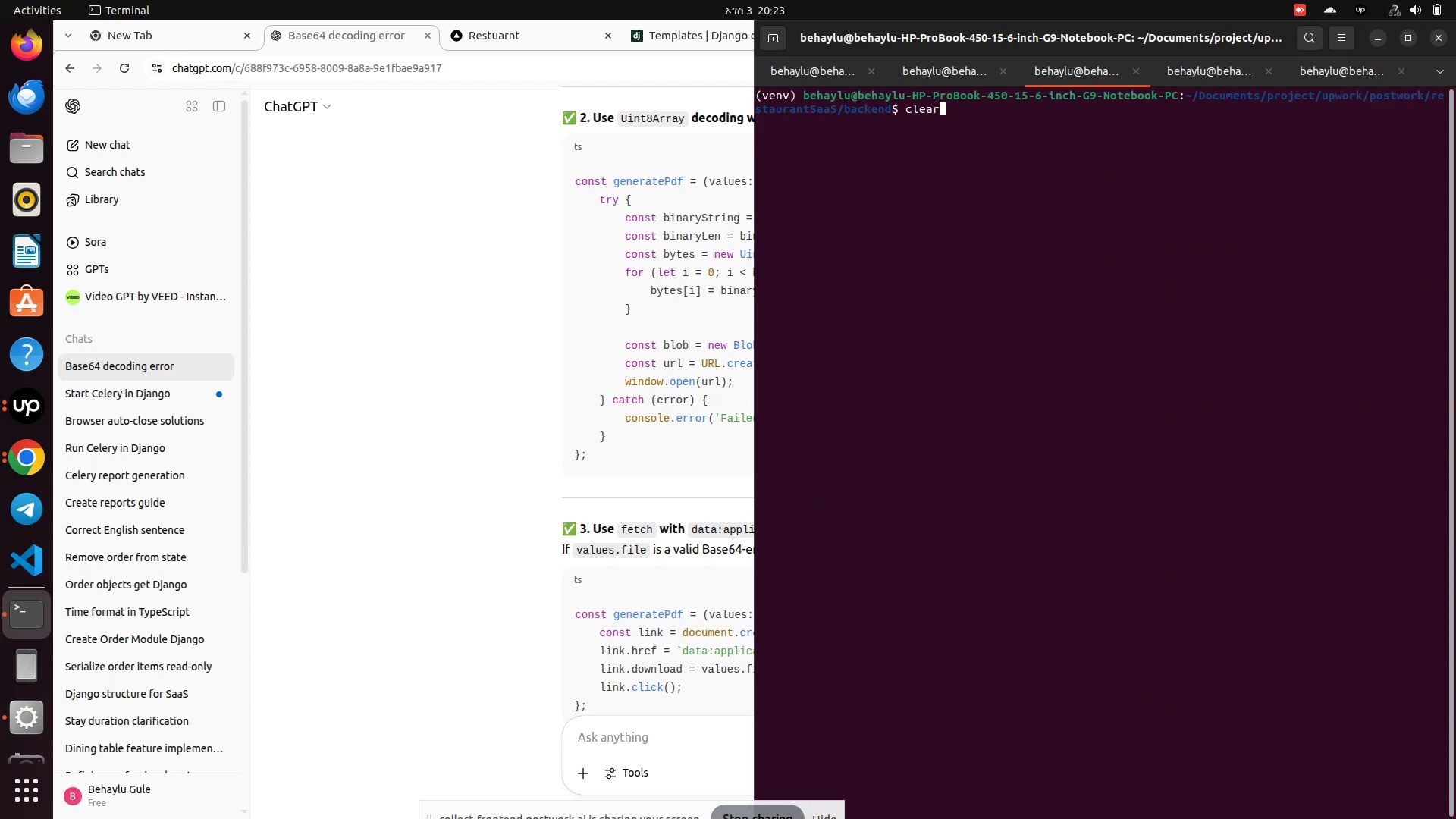 
key(ArrowUp)
 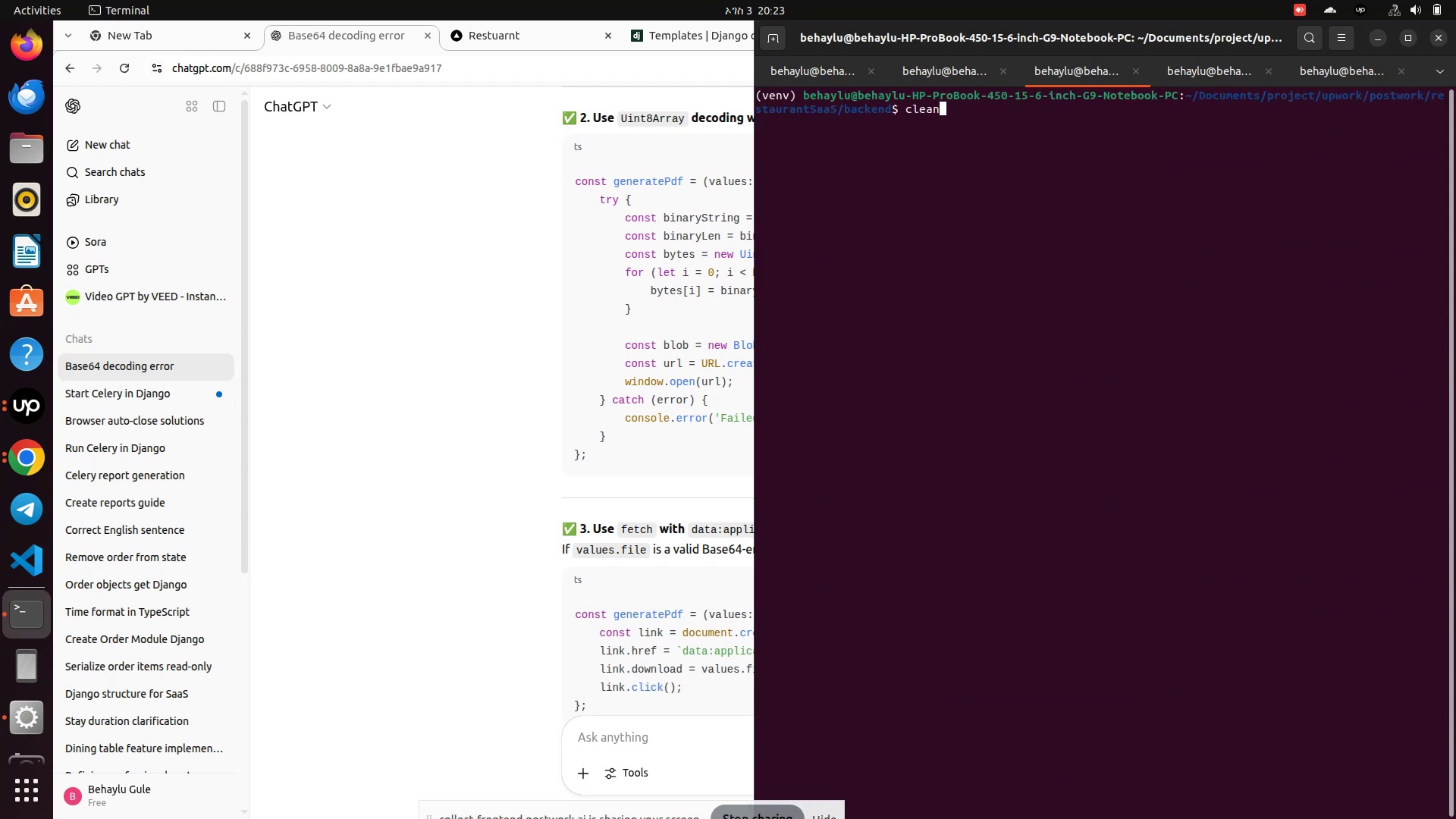 
key(ArrowUp)
 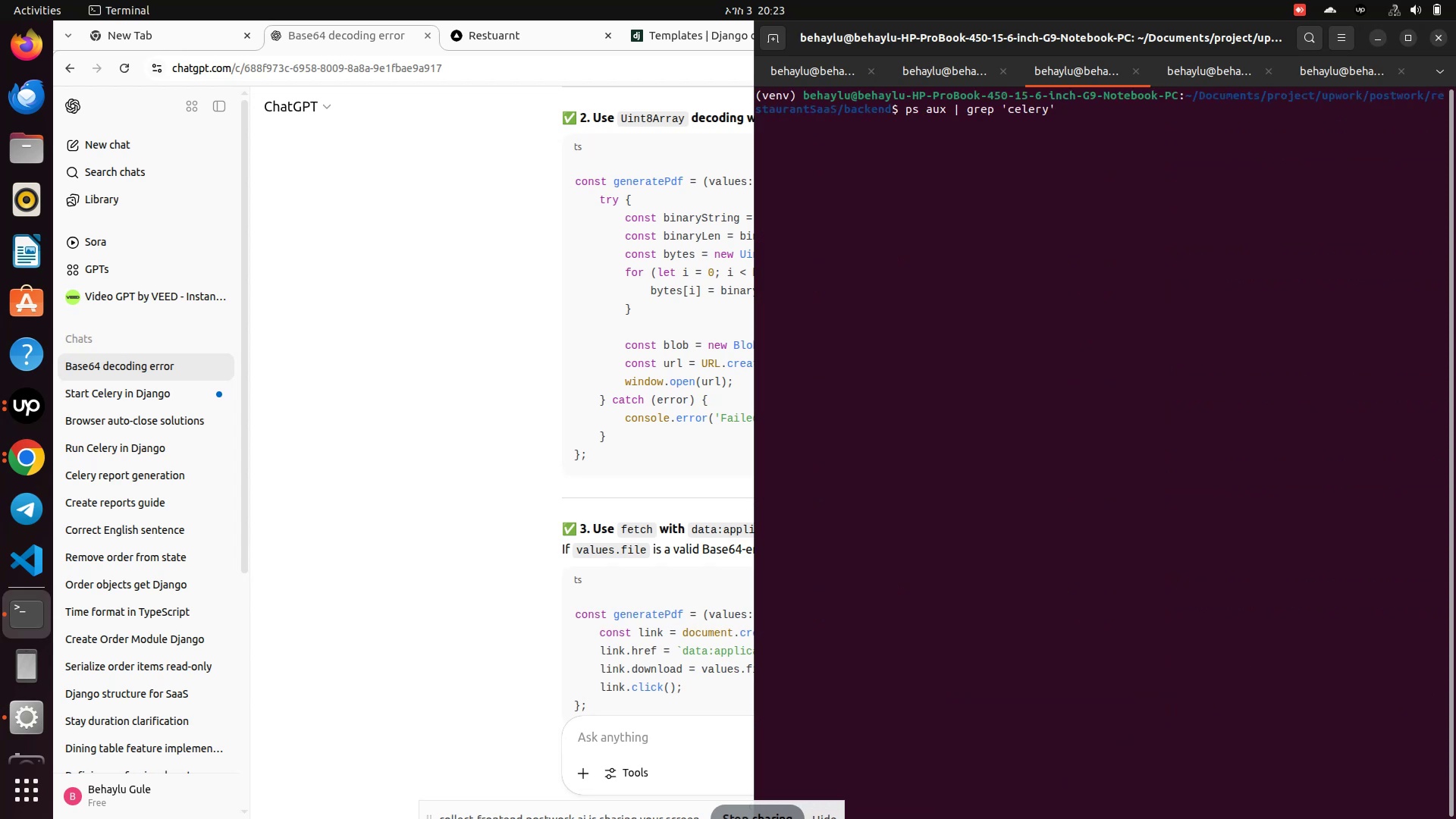 
key(Enter)
 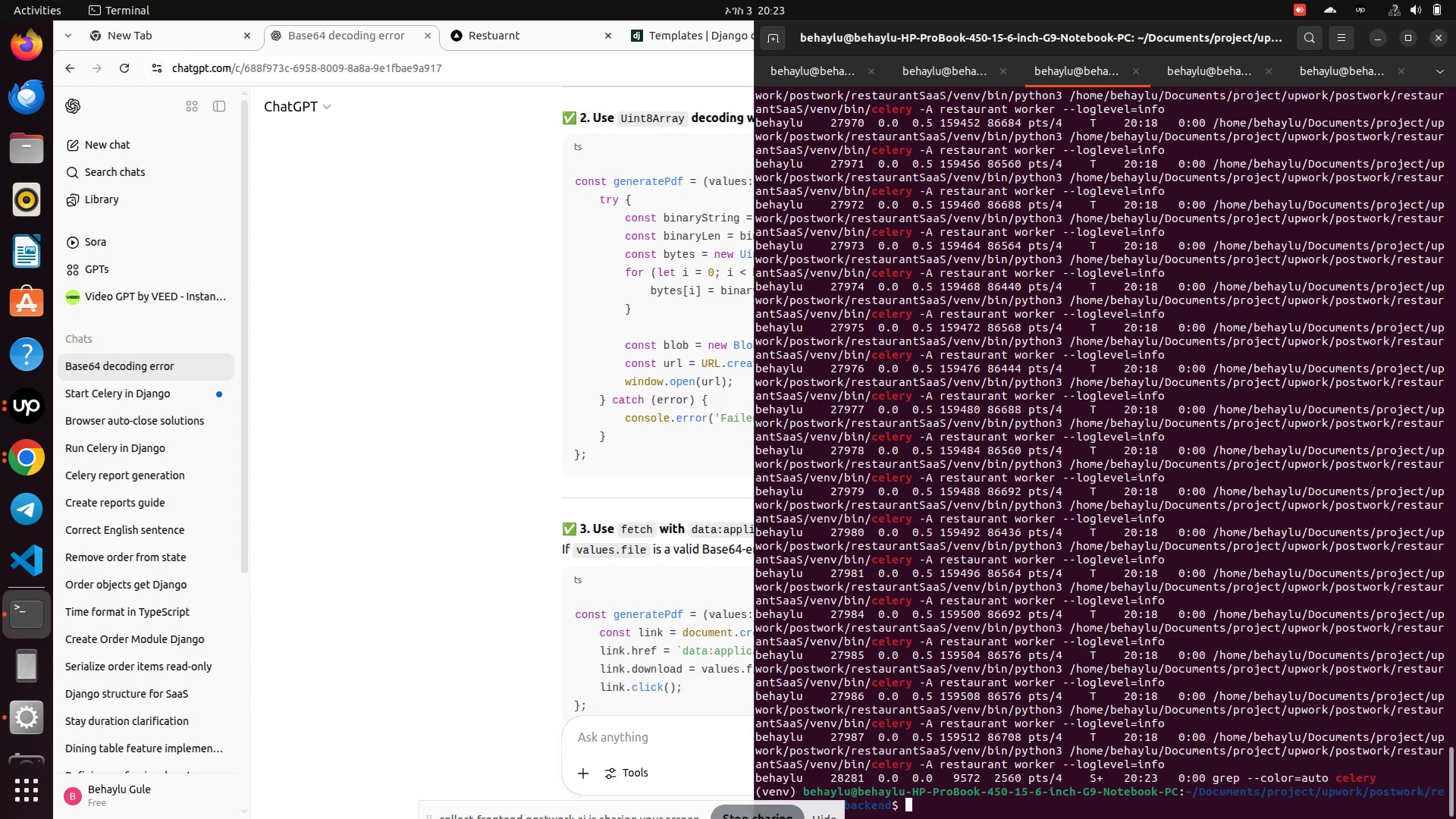 
scroll: coordinate [1158, 267], scroll_direction: up, amount: 87.0
 